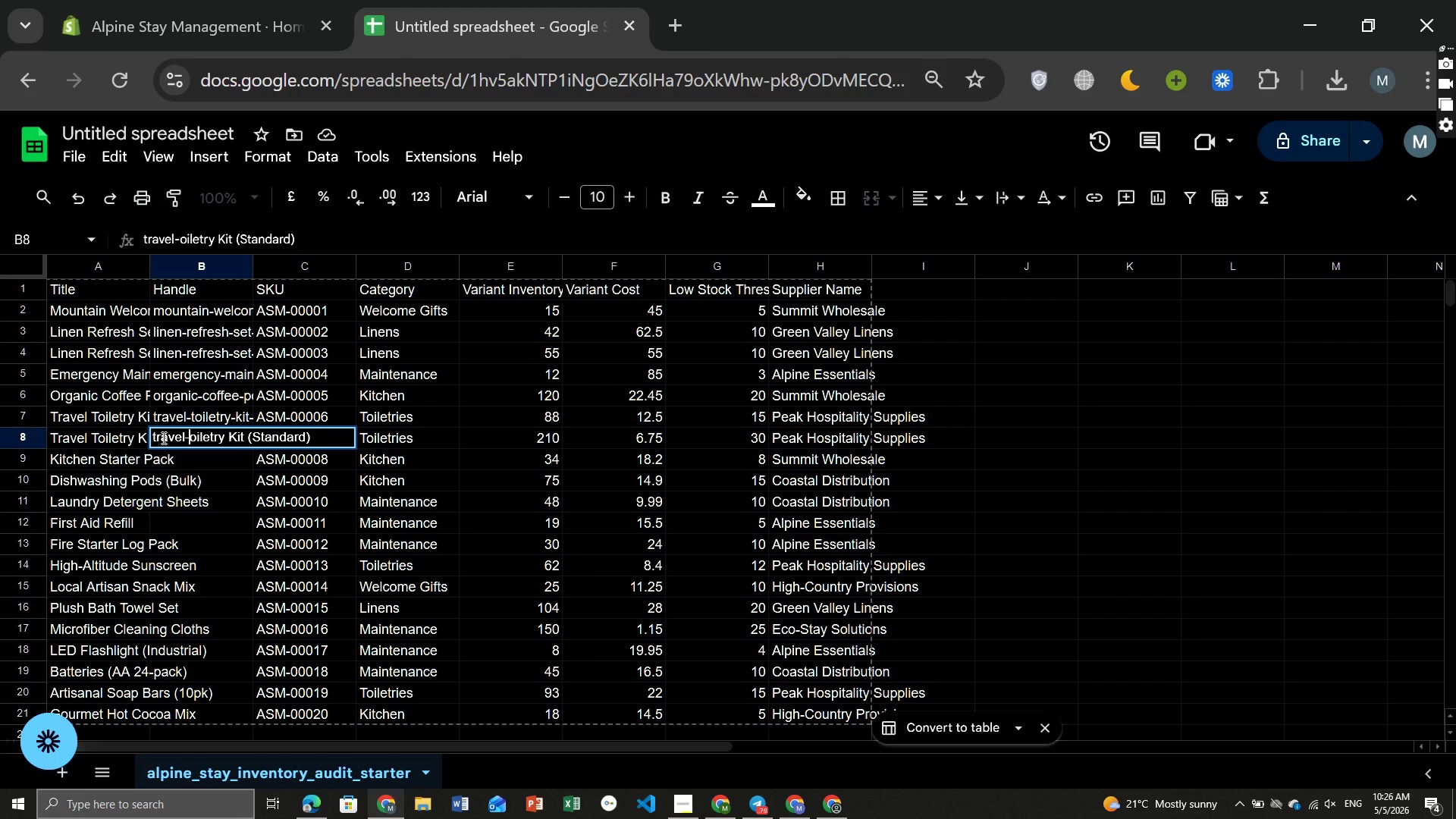 
key(T)
 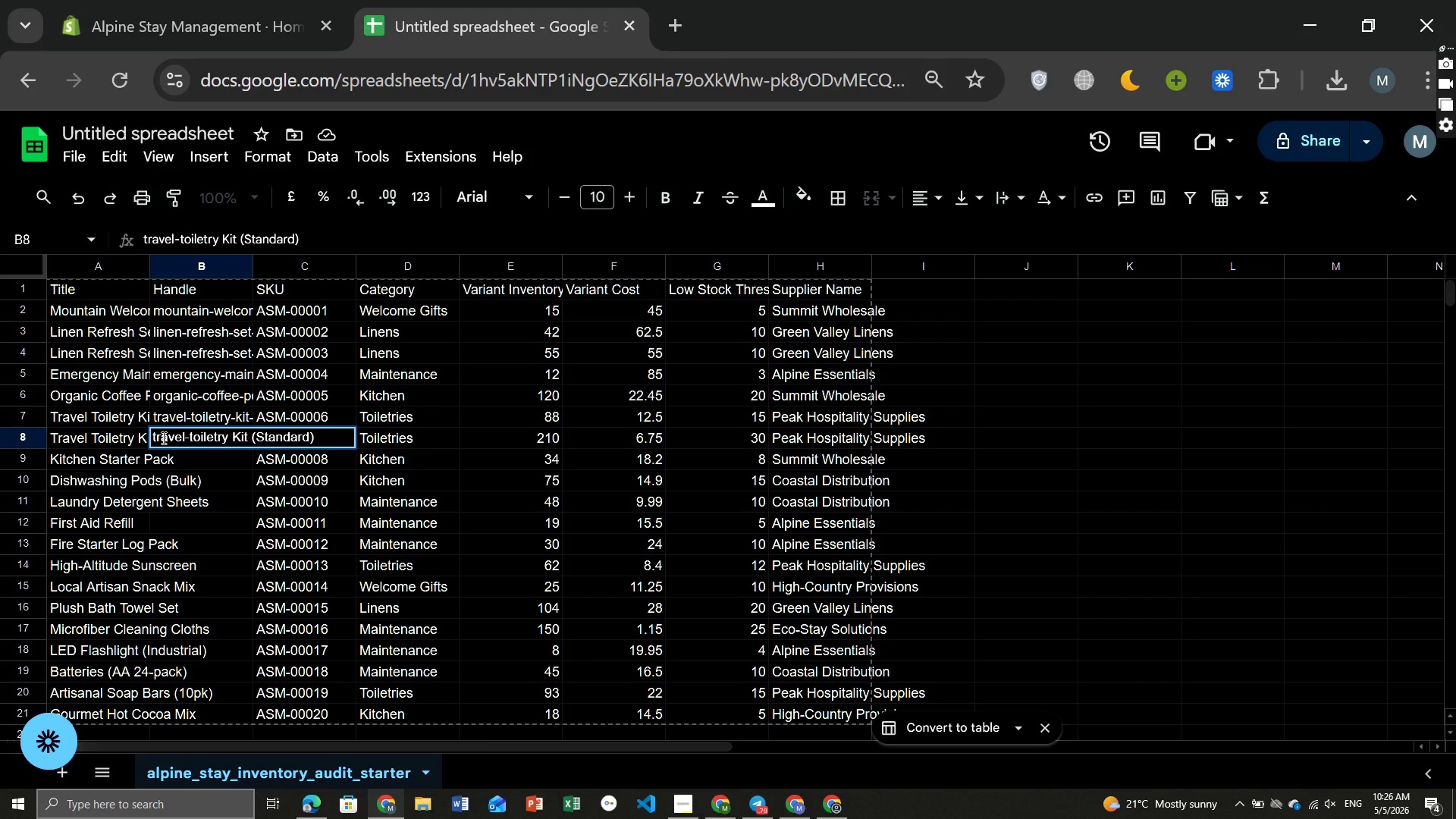 
hold_key(key=ArrowRight, duration=0.64)
 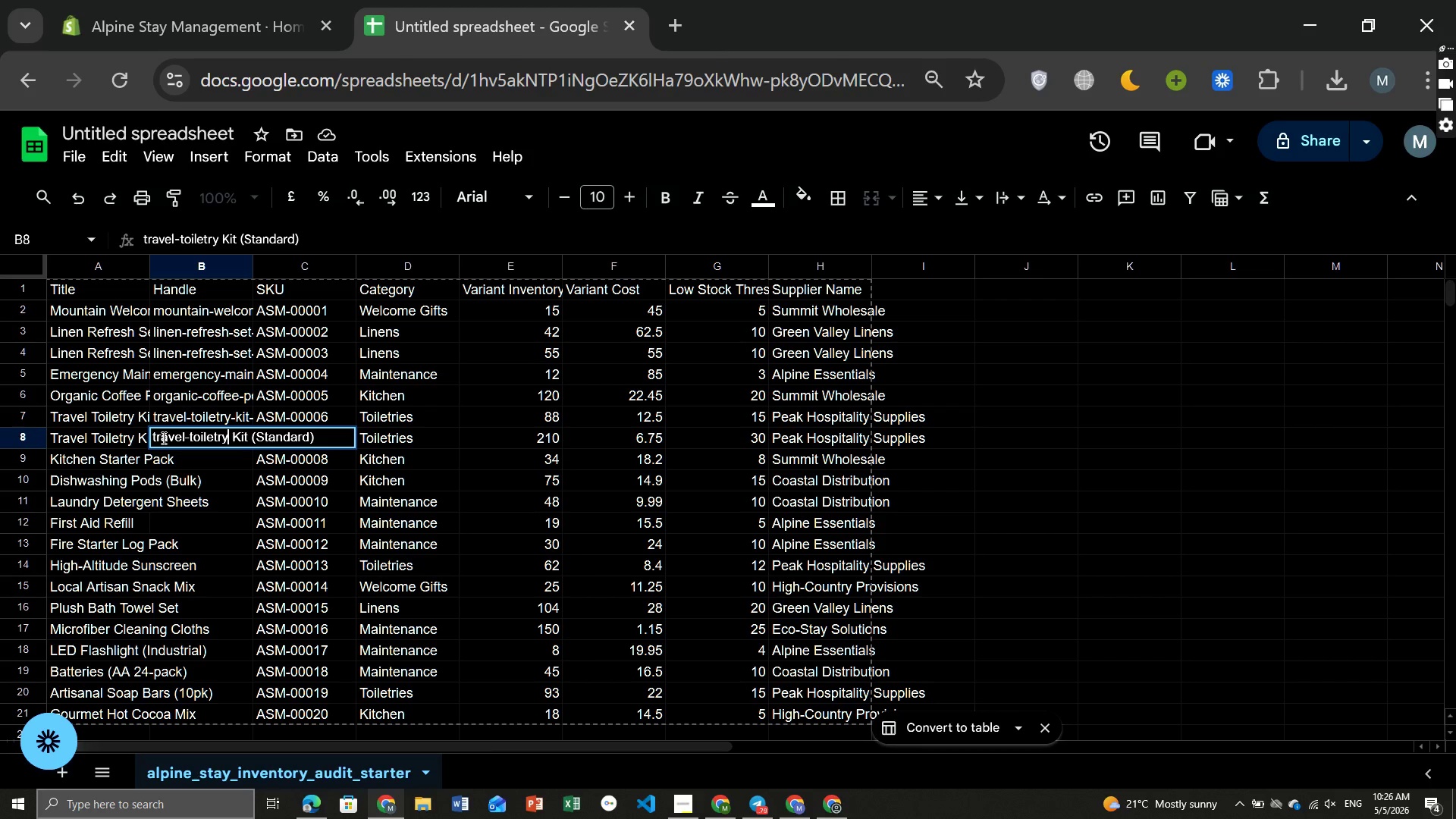 
hold_key(key=ArrowRight, duration=0.38)
 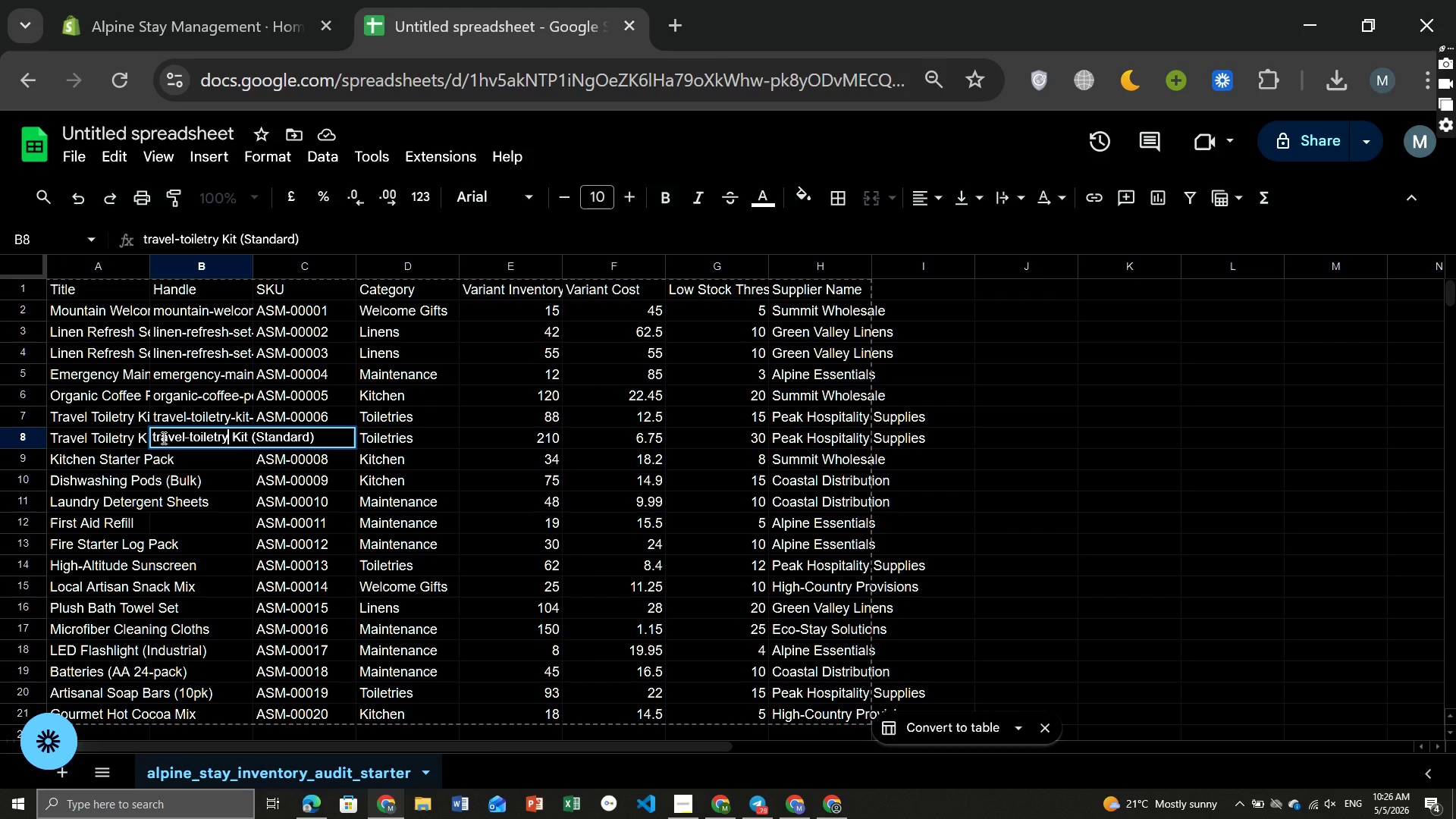 
key(ArrowRight)
 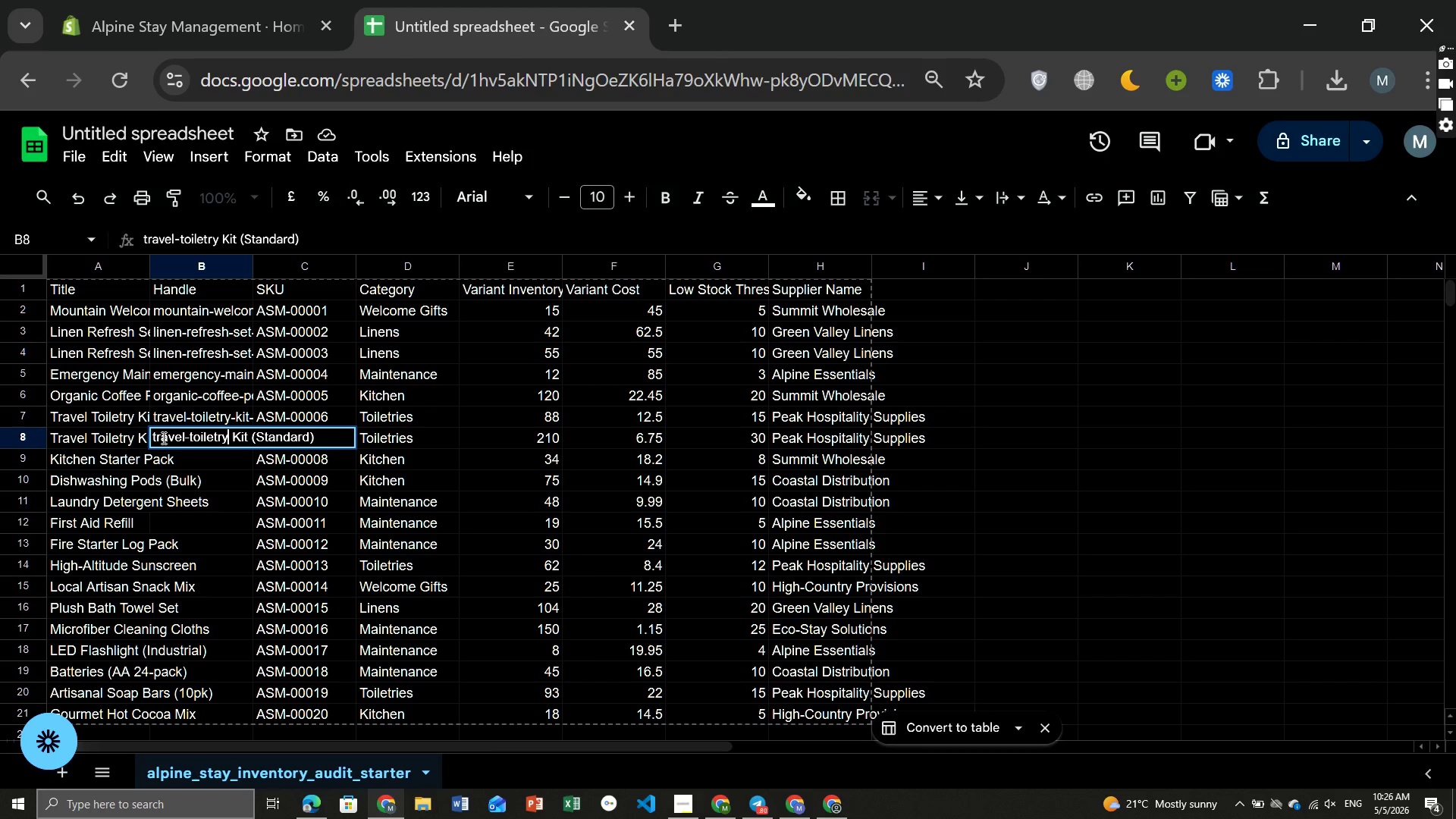 
key(ArrowRight)
 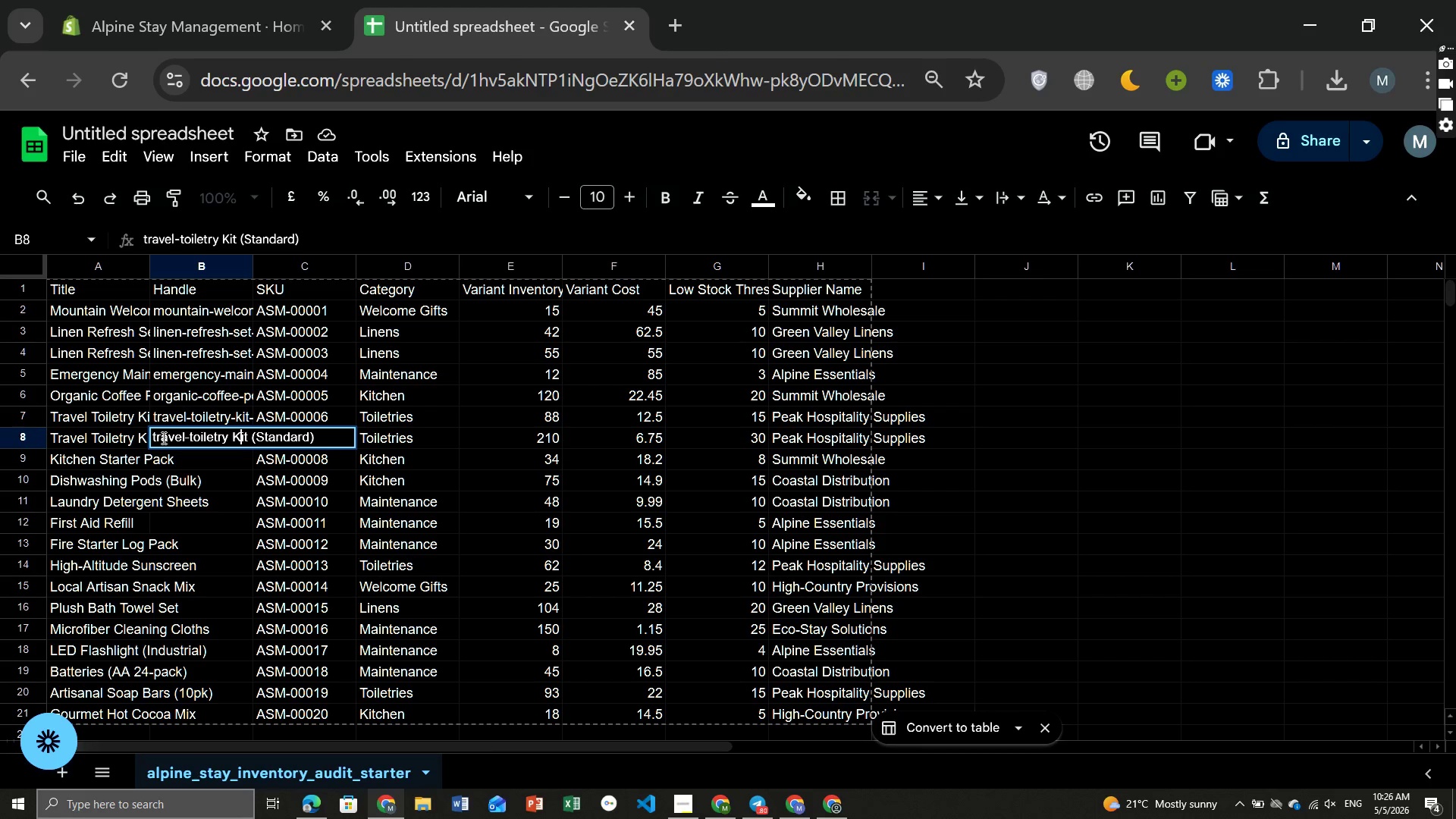 
key(ArrowRight)
 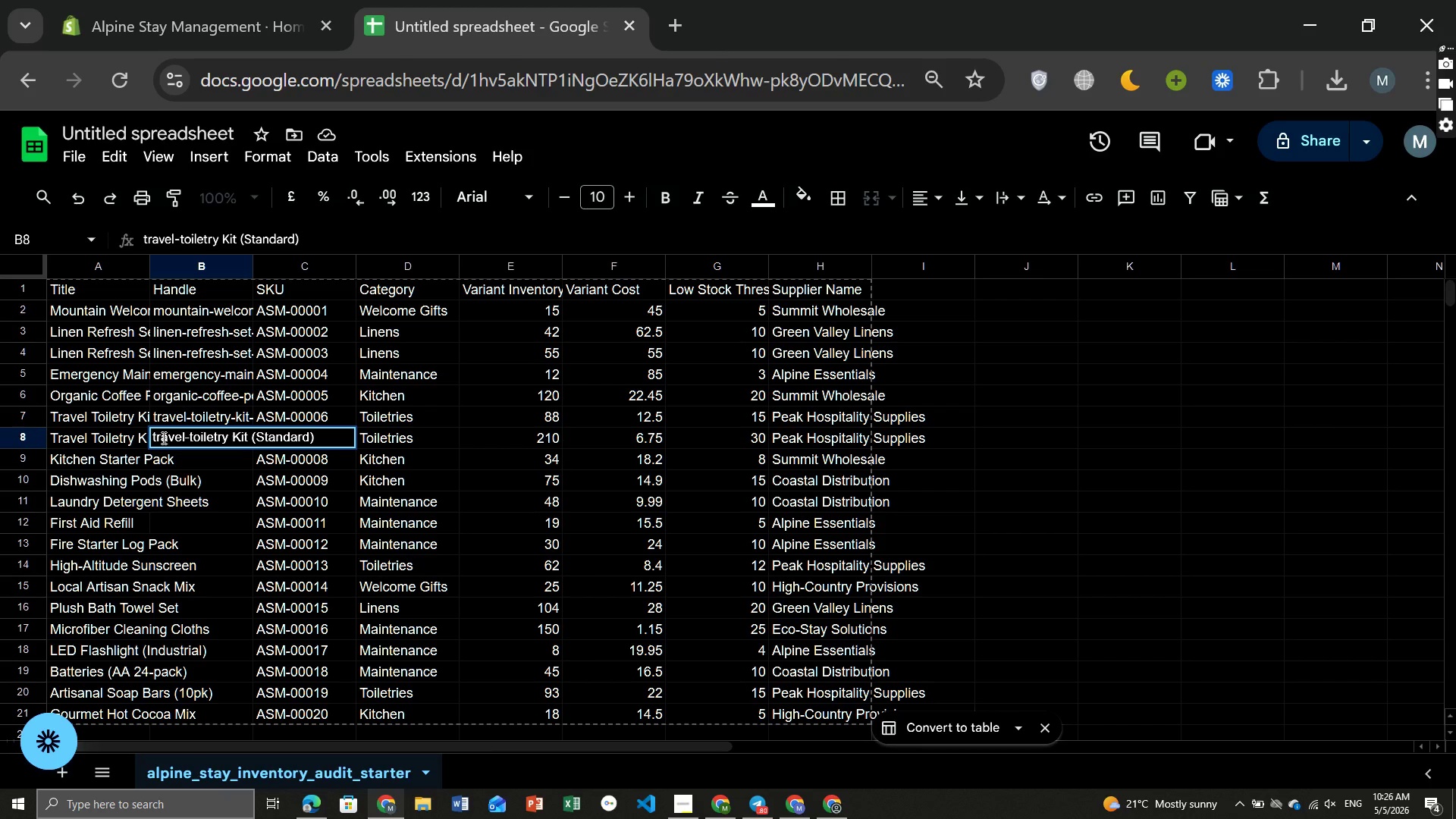 
key(Backspace)
 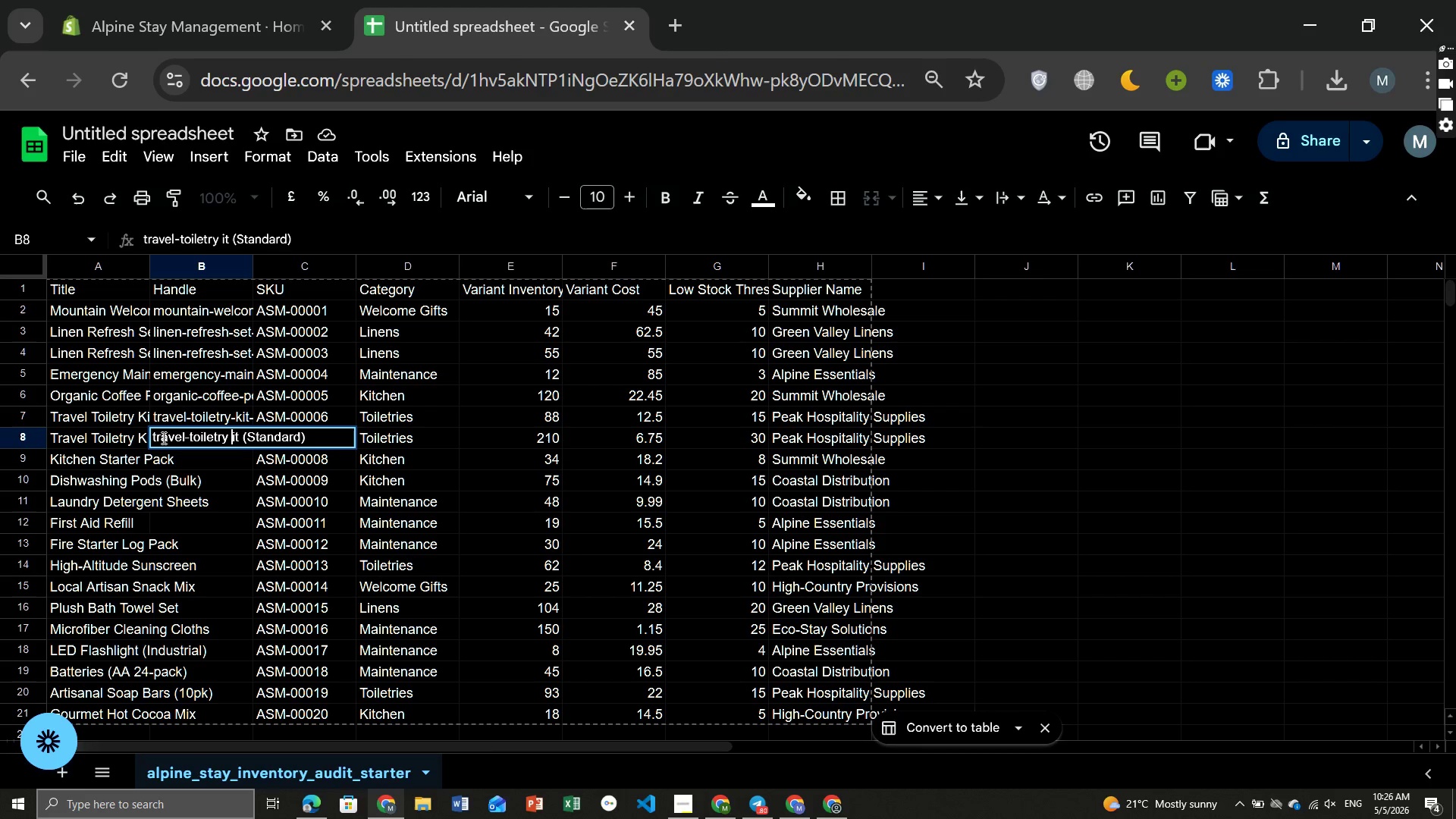 
key(Backspace)
 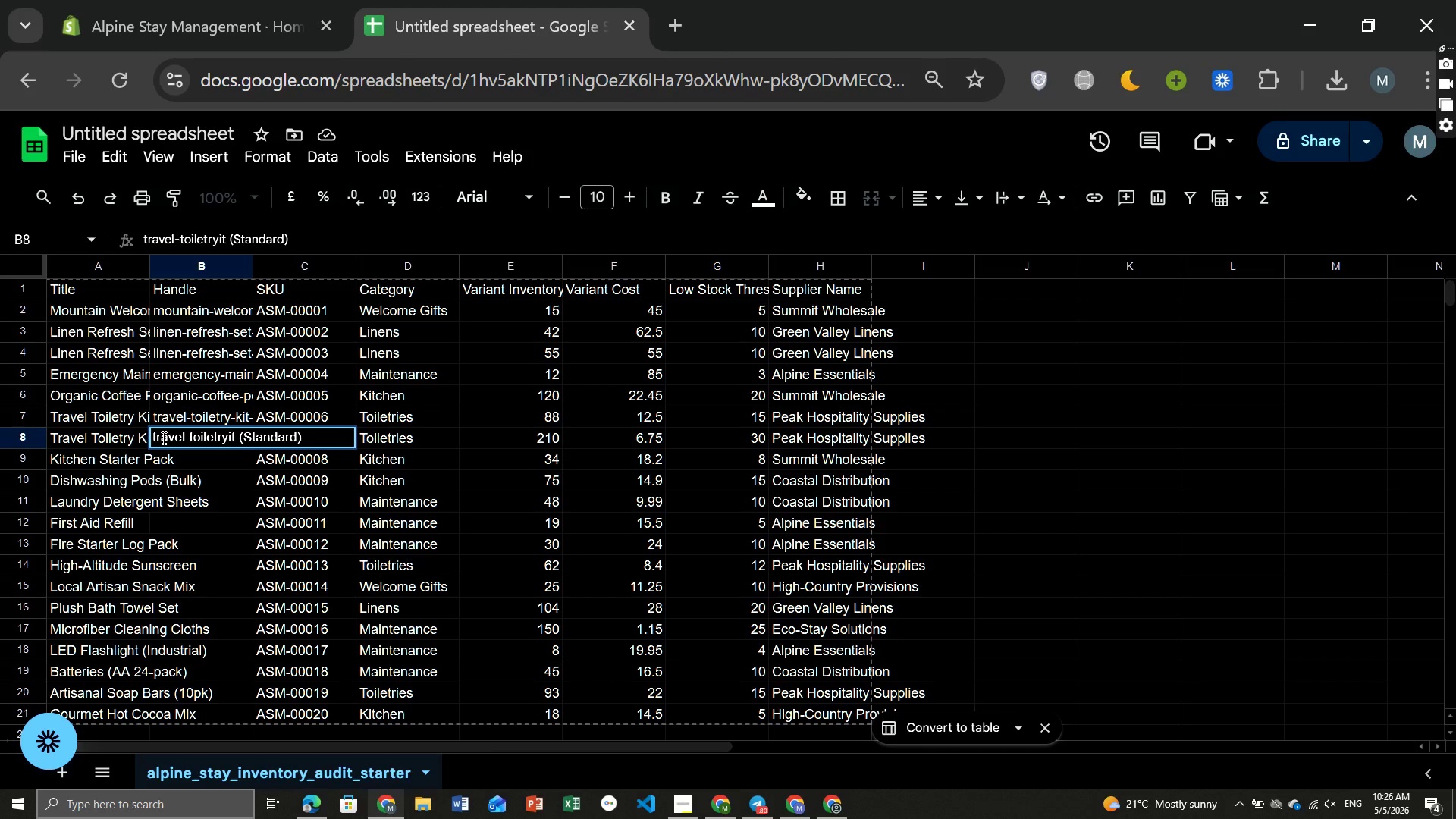 
key(Minus)
 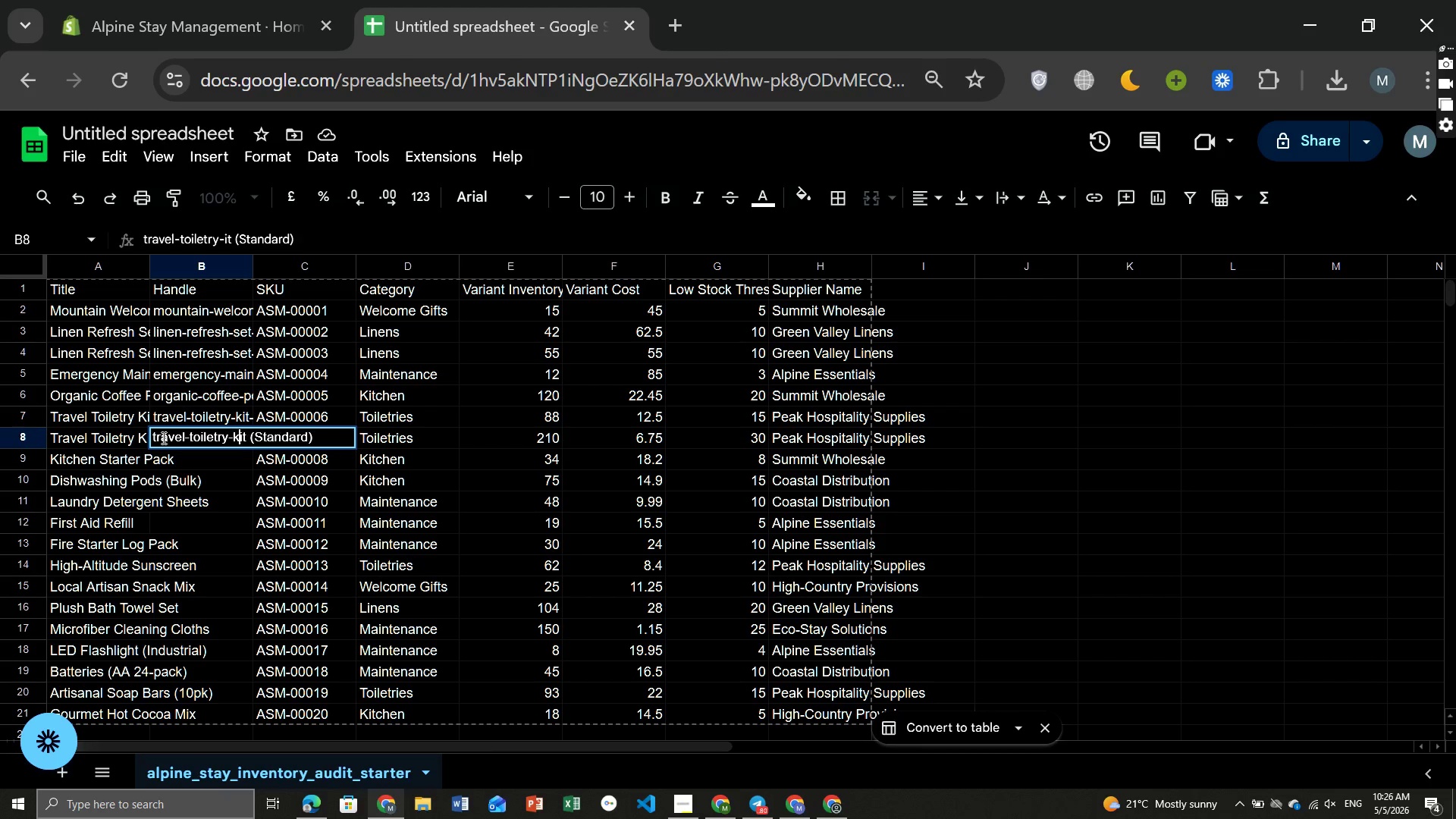 
key(K)
 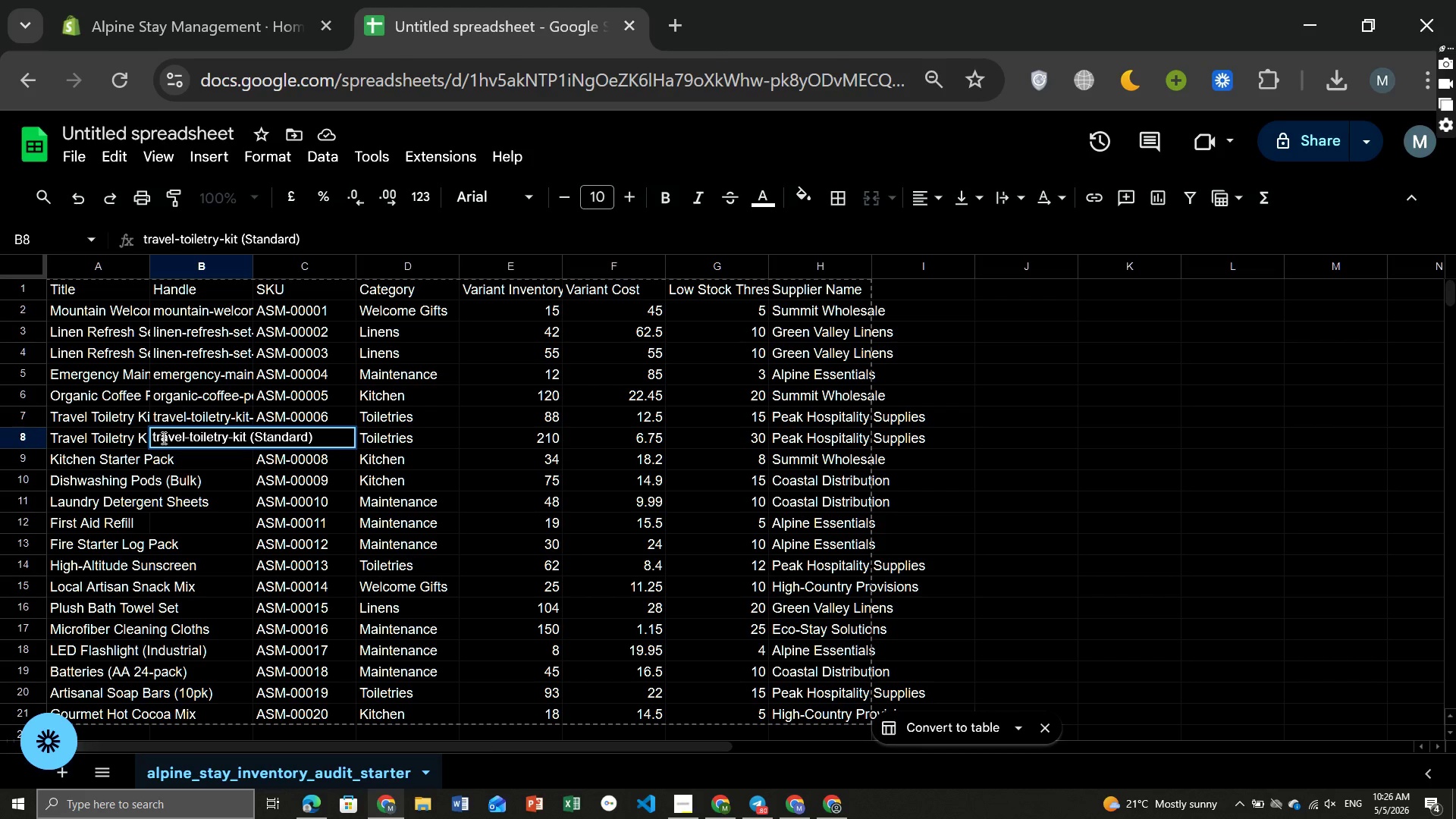 
hold_key(key=ArrowRight, duration=0.36)
 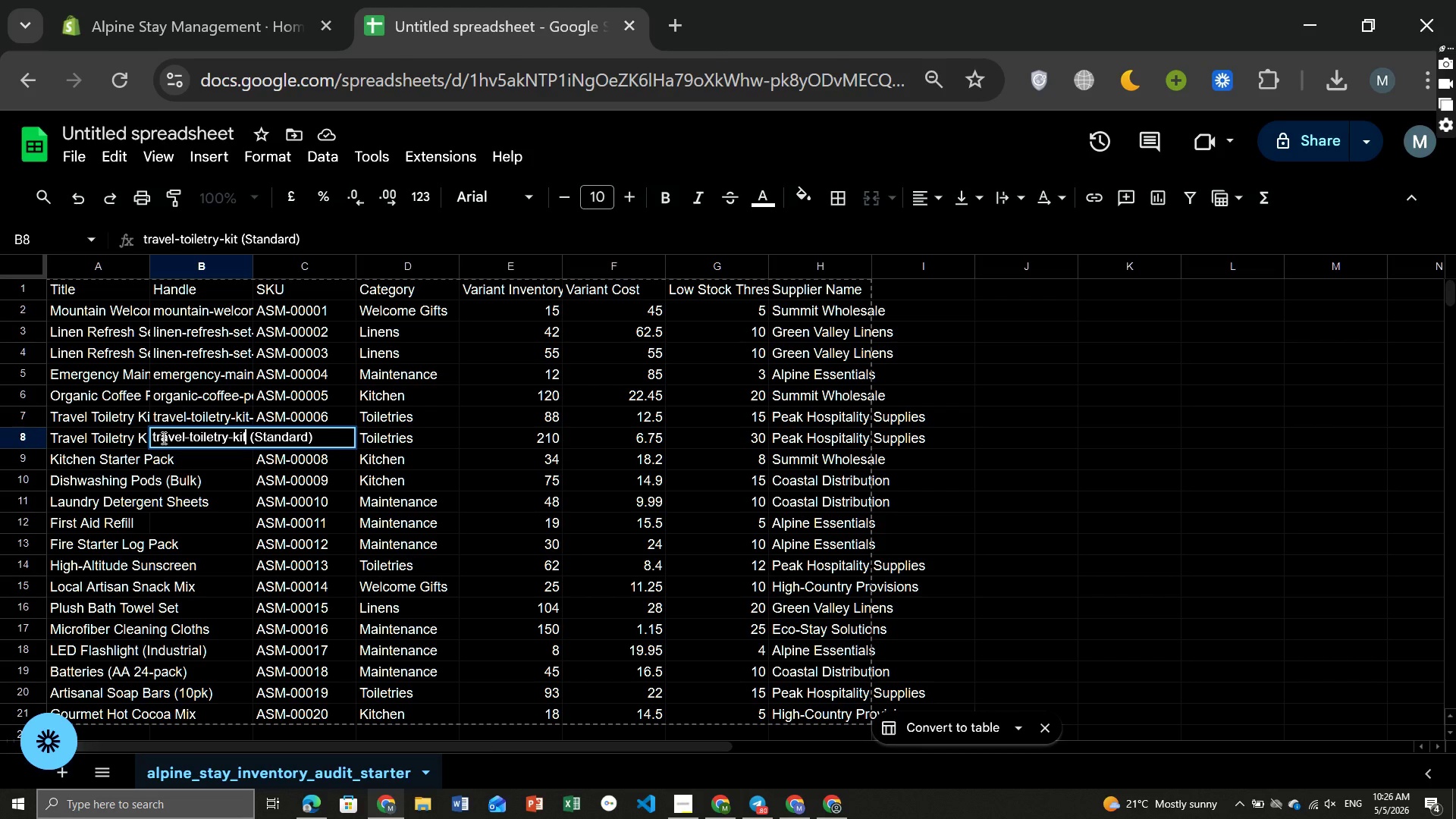 
key(ArrowRight)
 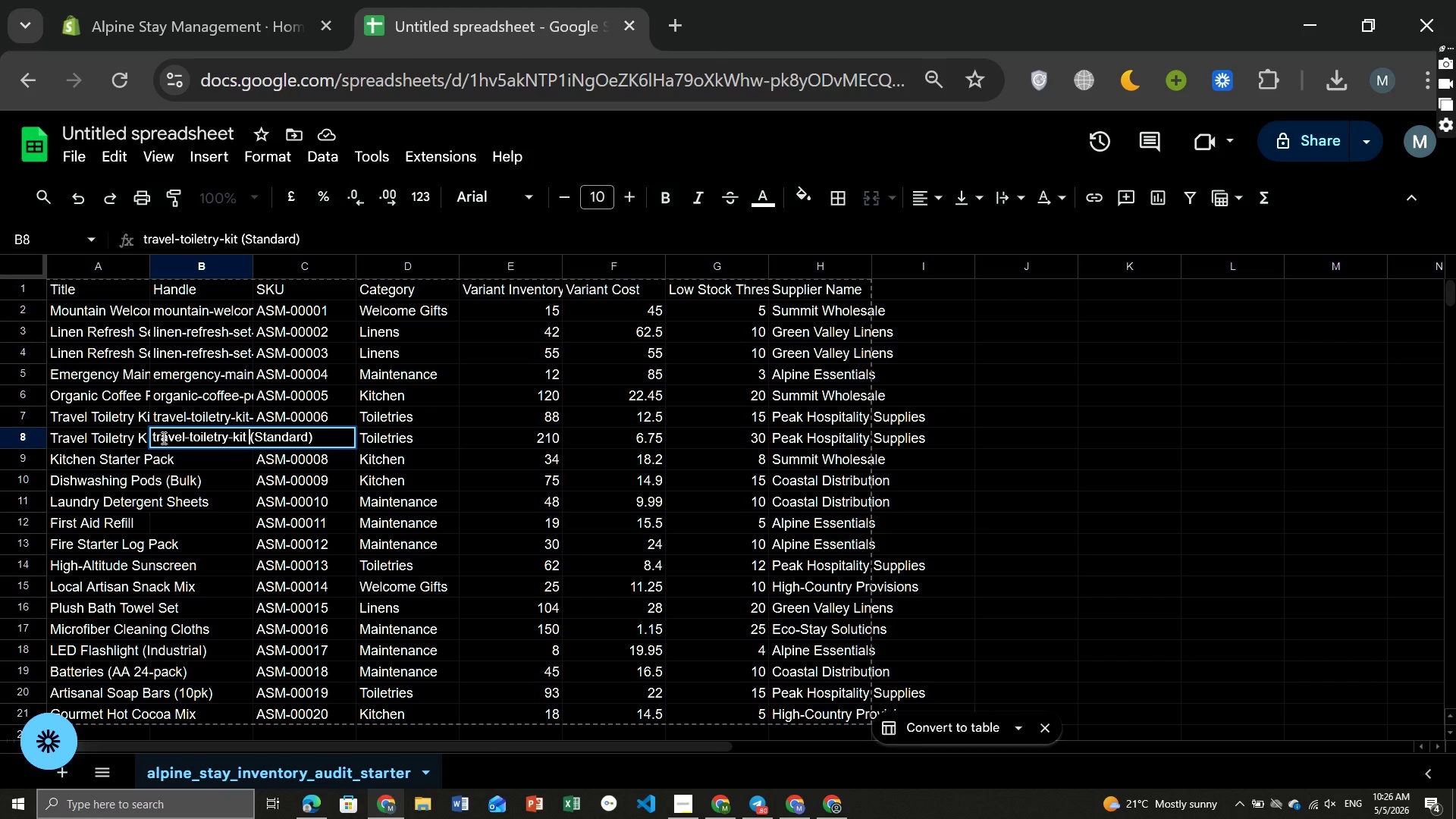 
key(ArrowRight)
 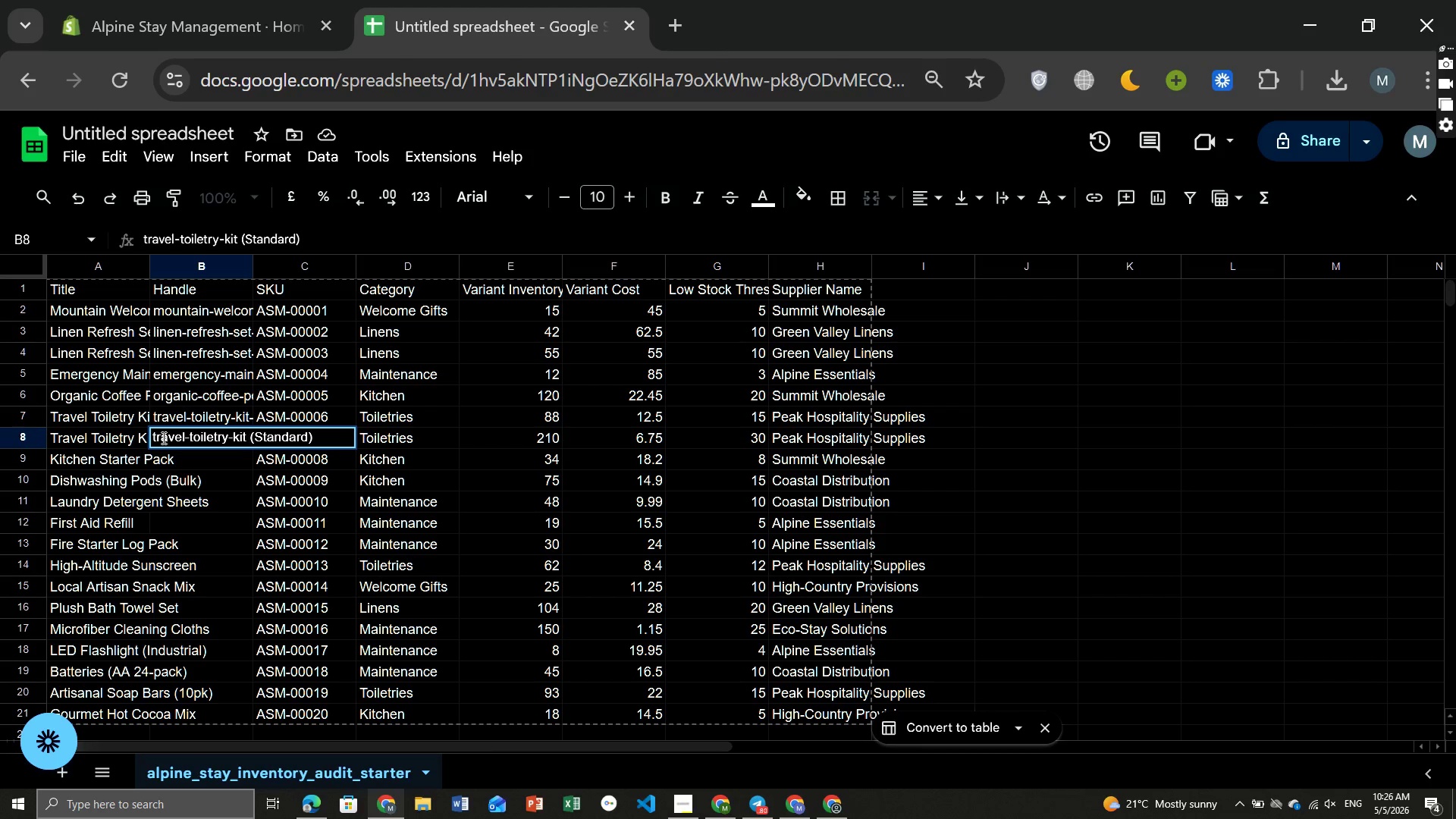 
key(Backspace)
 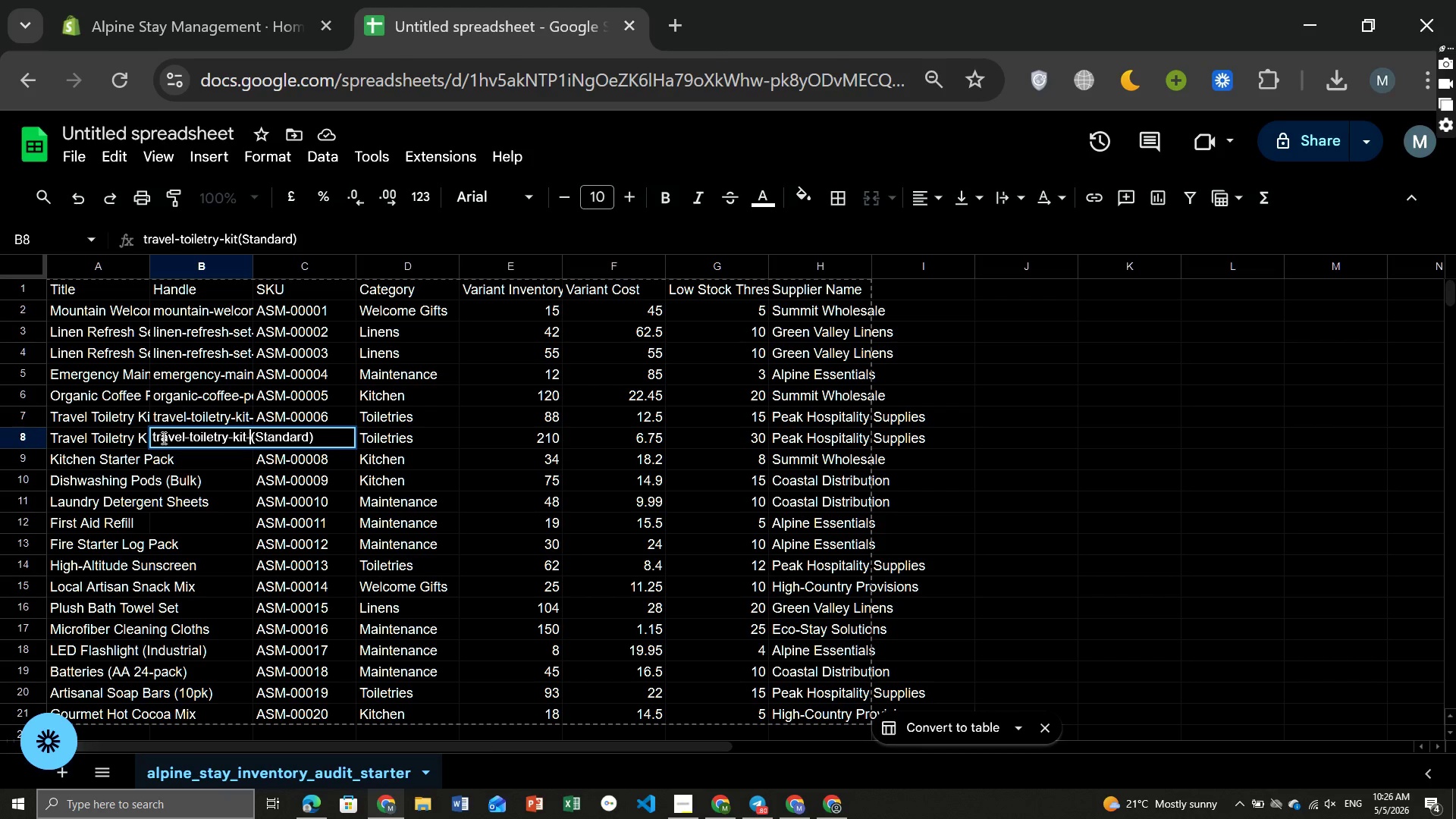 
key(Minus)
 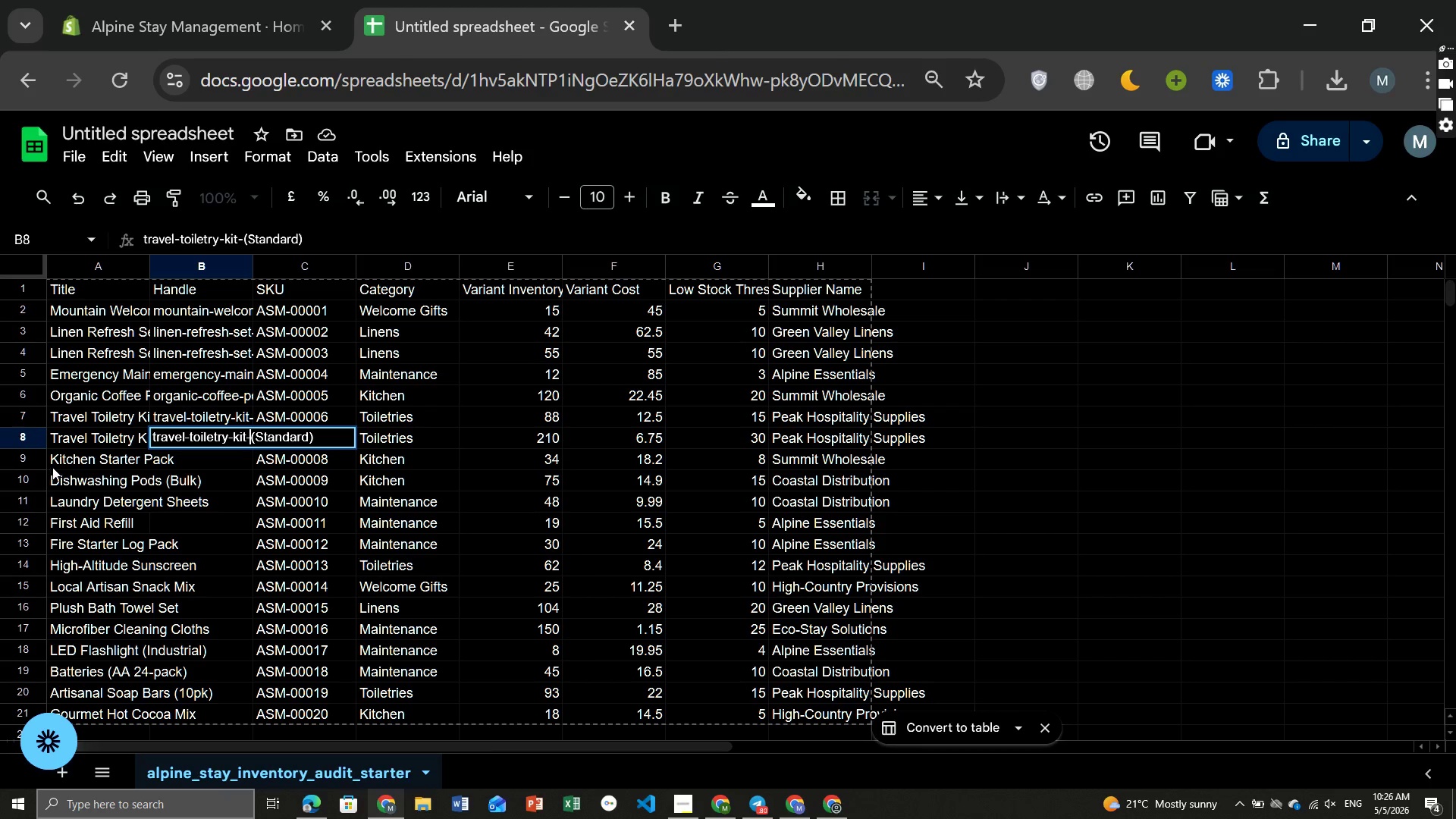 
left_click([59, 468])
 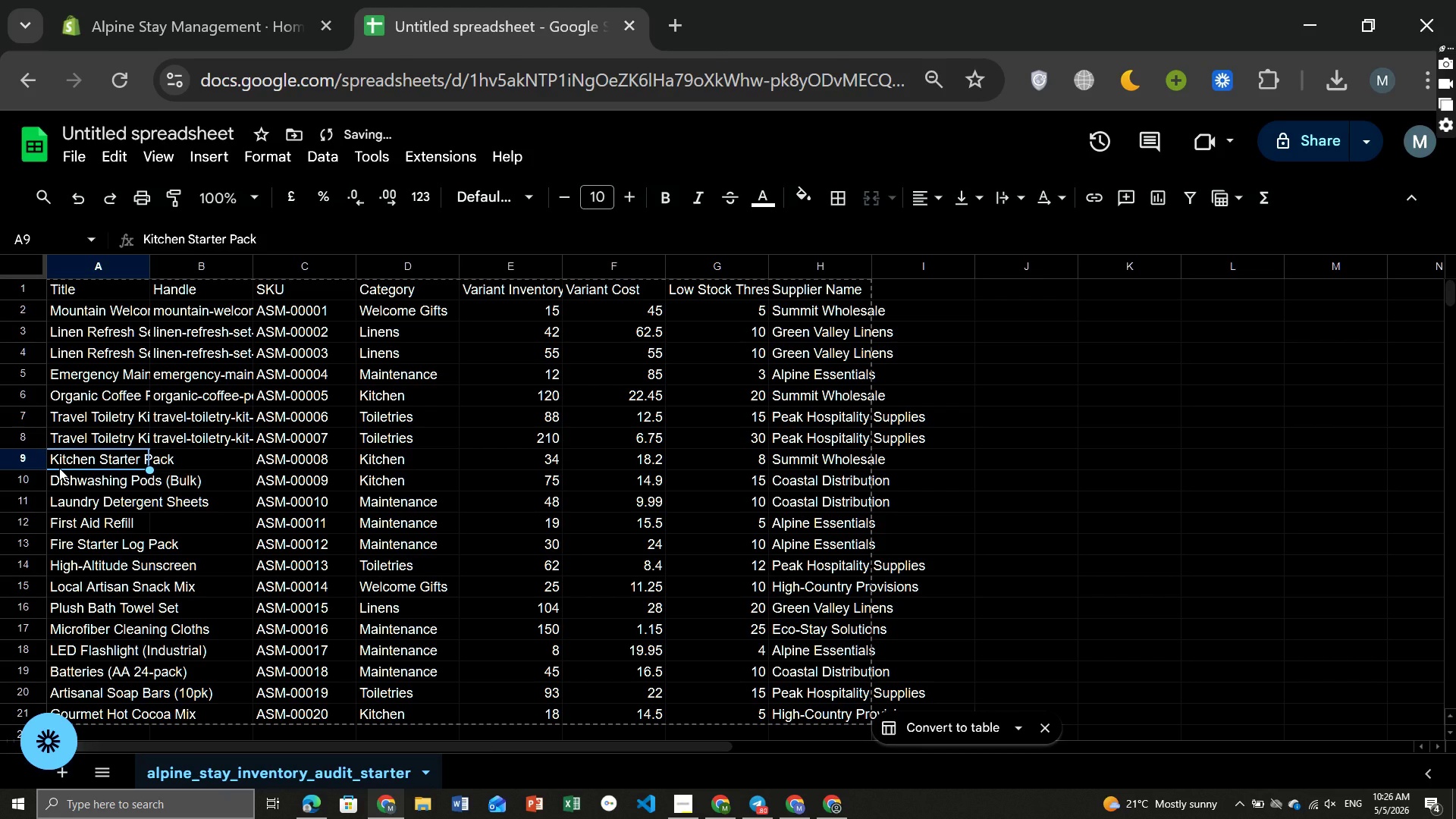 
key(Control+ControlLeft)
 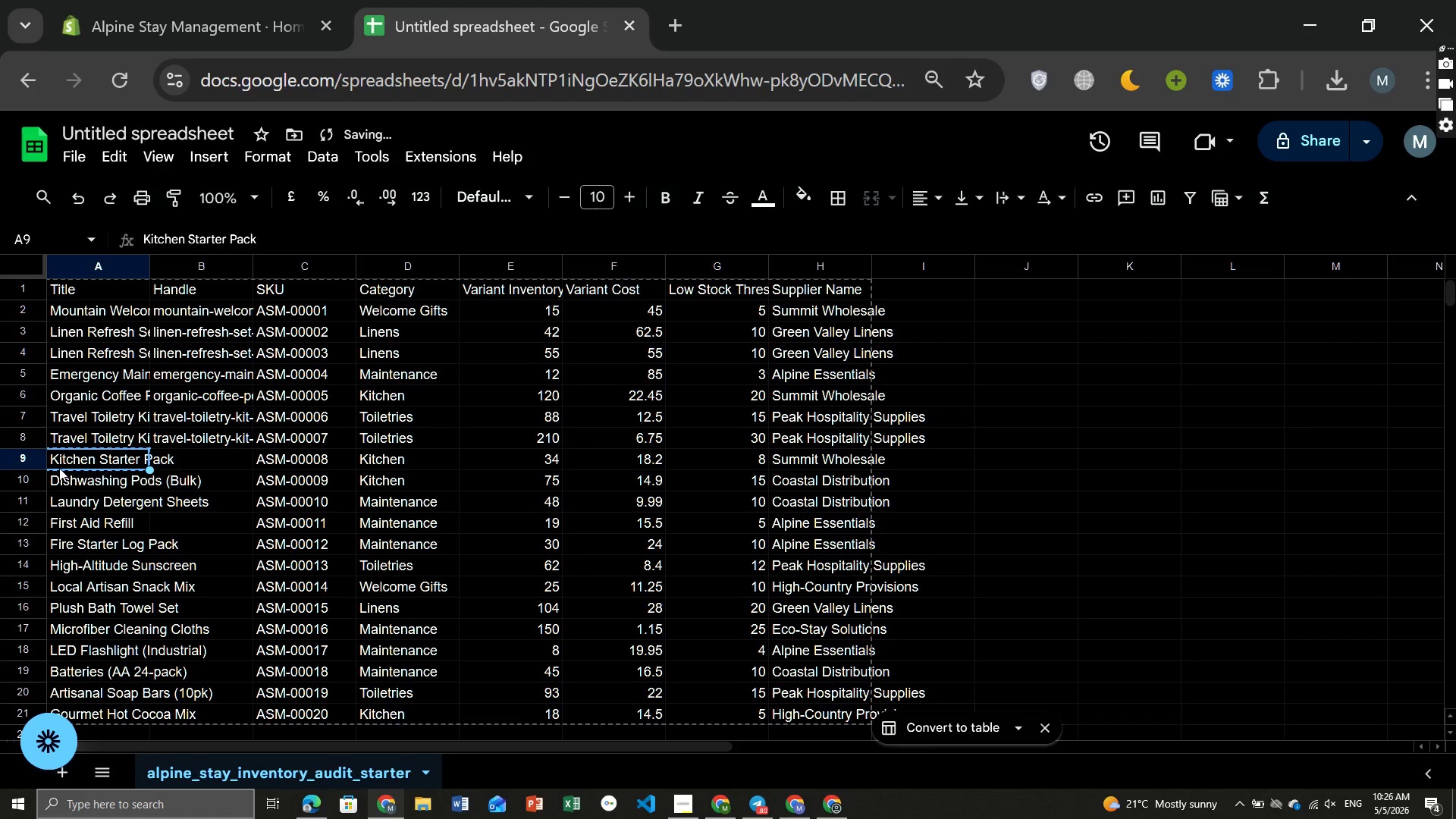 
key(Control+C)
 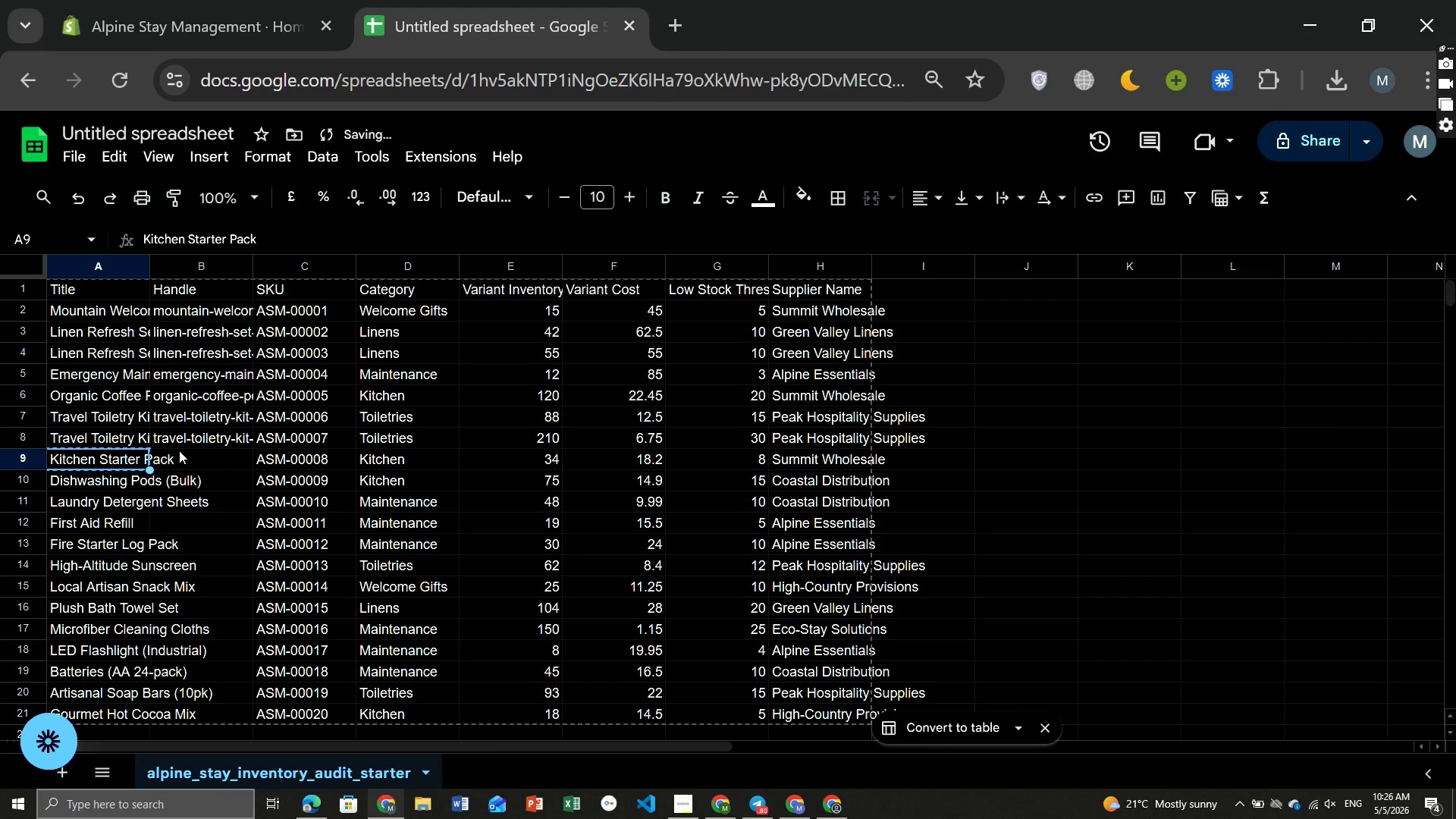 
left_click([183, 455])
 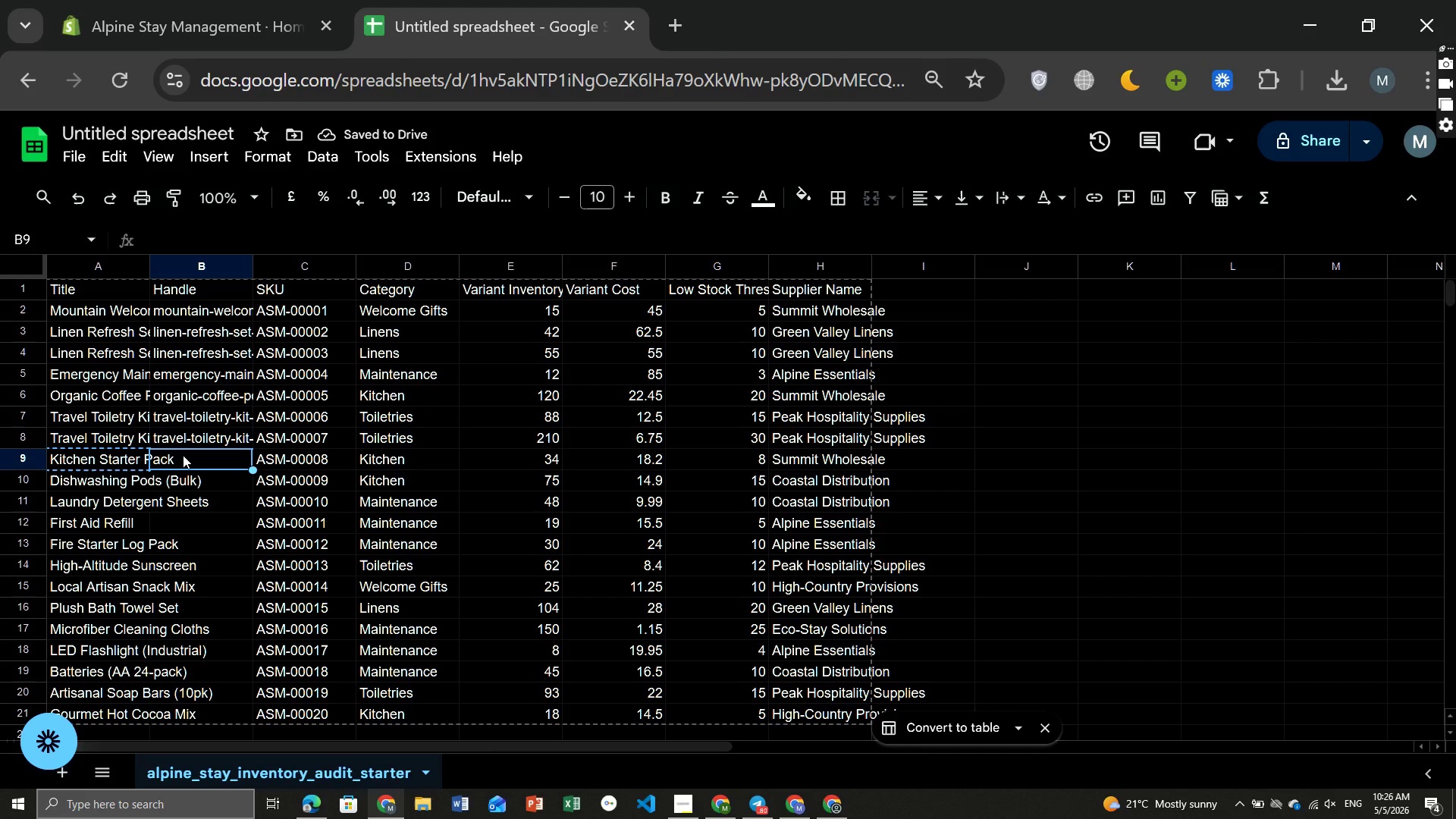 
key(Control+ControlLeft)
 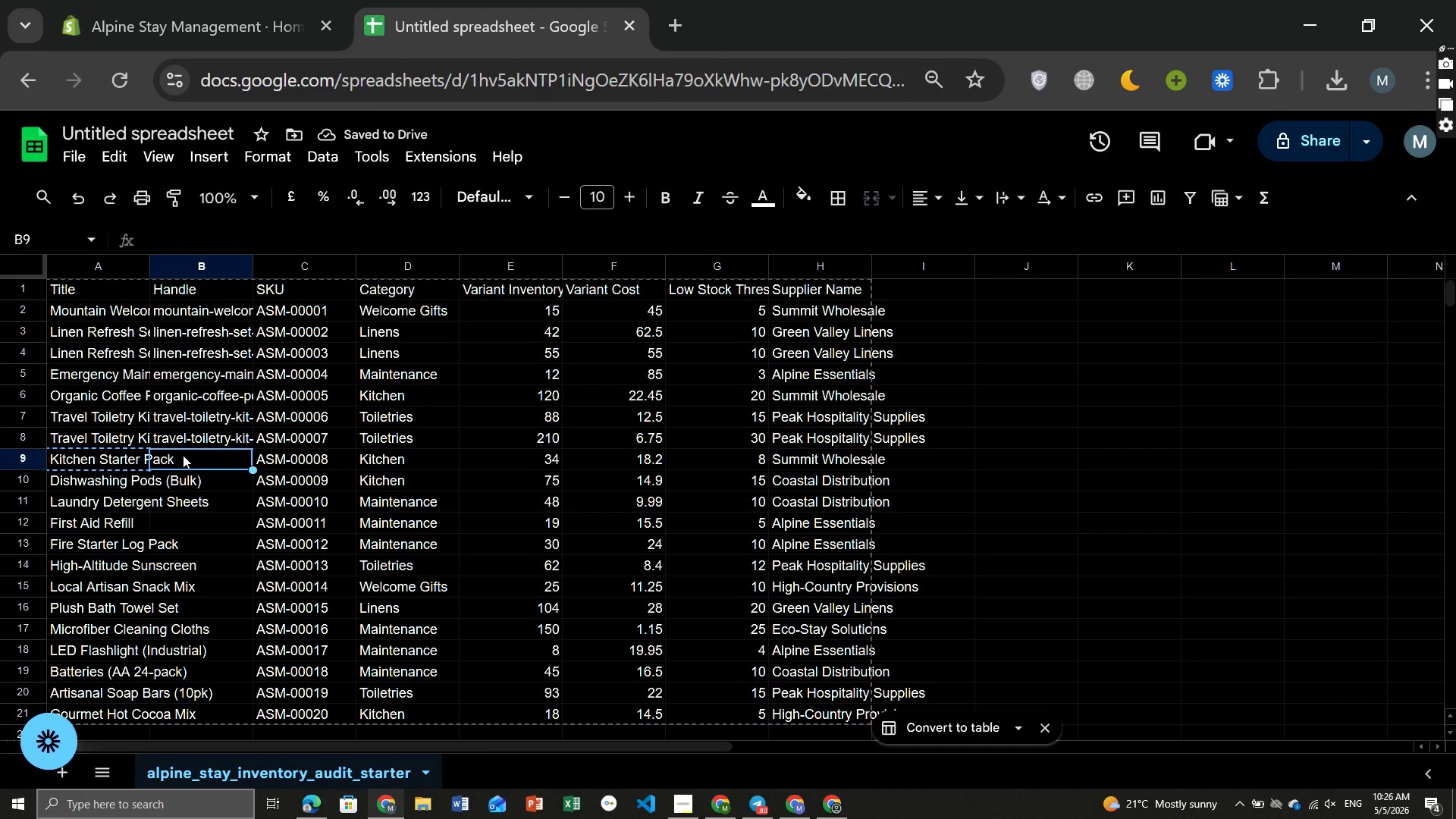 
key(Control+V)
 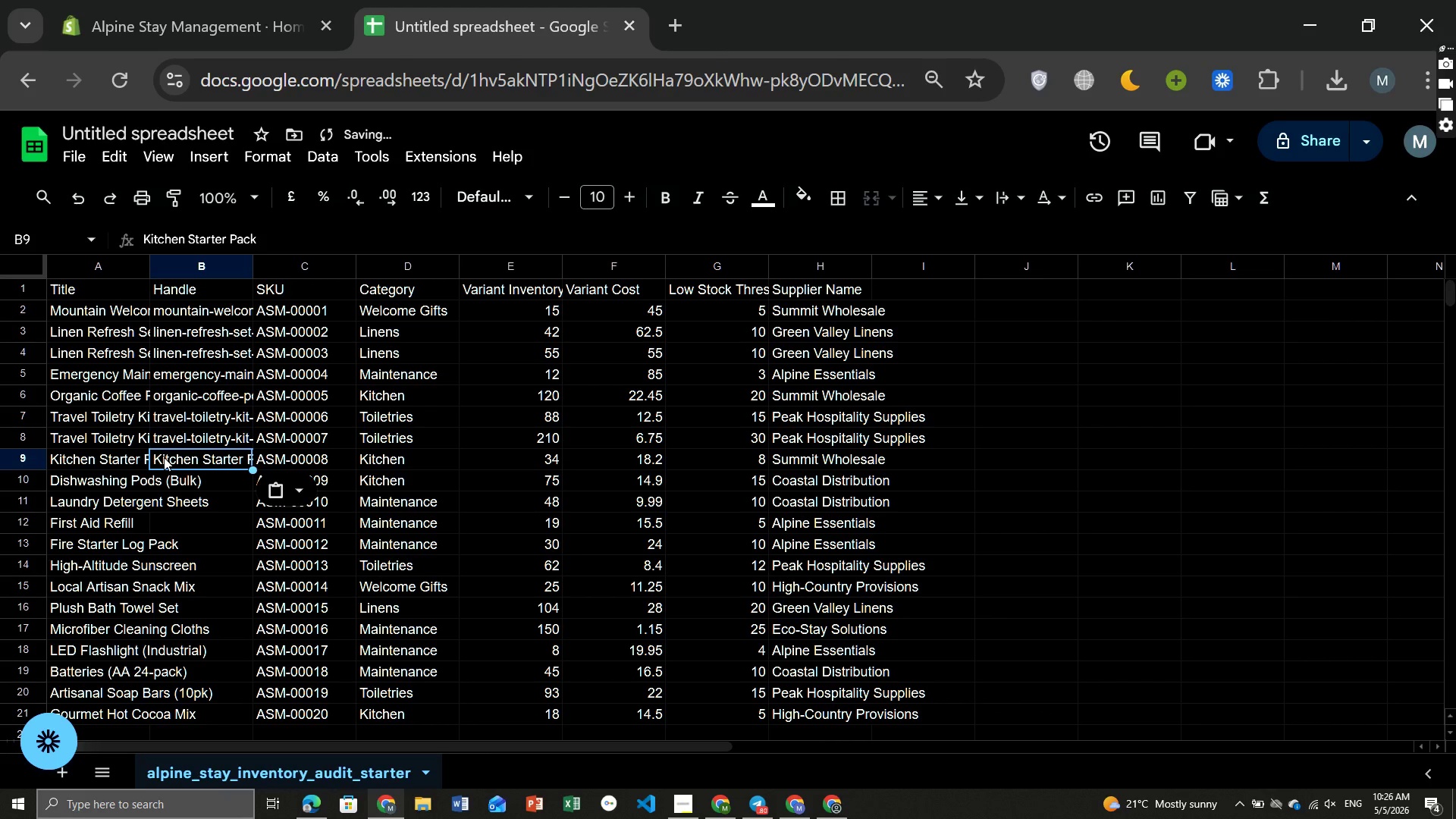 
double_click([164, 457])
 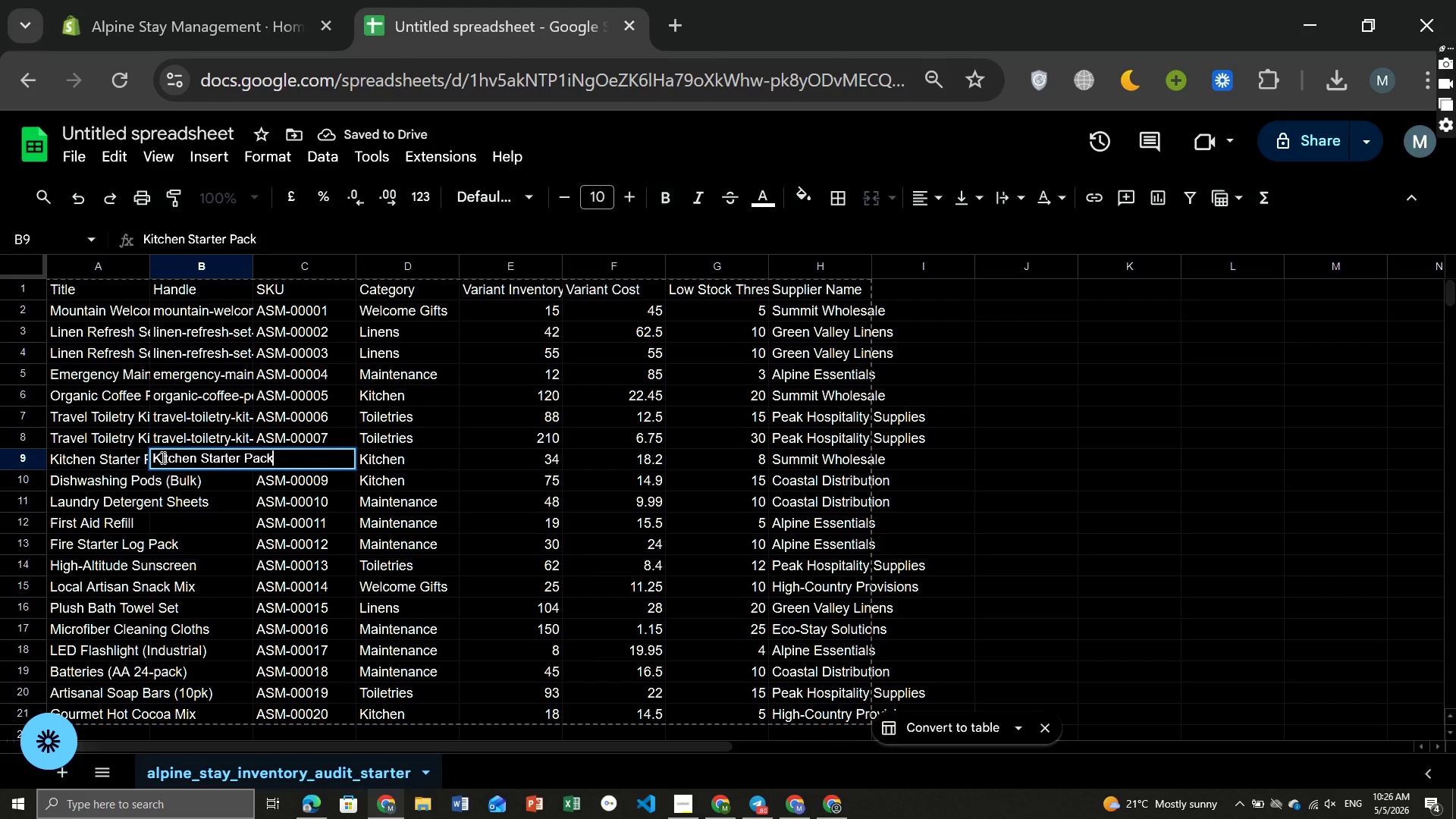 
left_click([162, 457])
 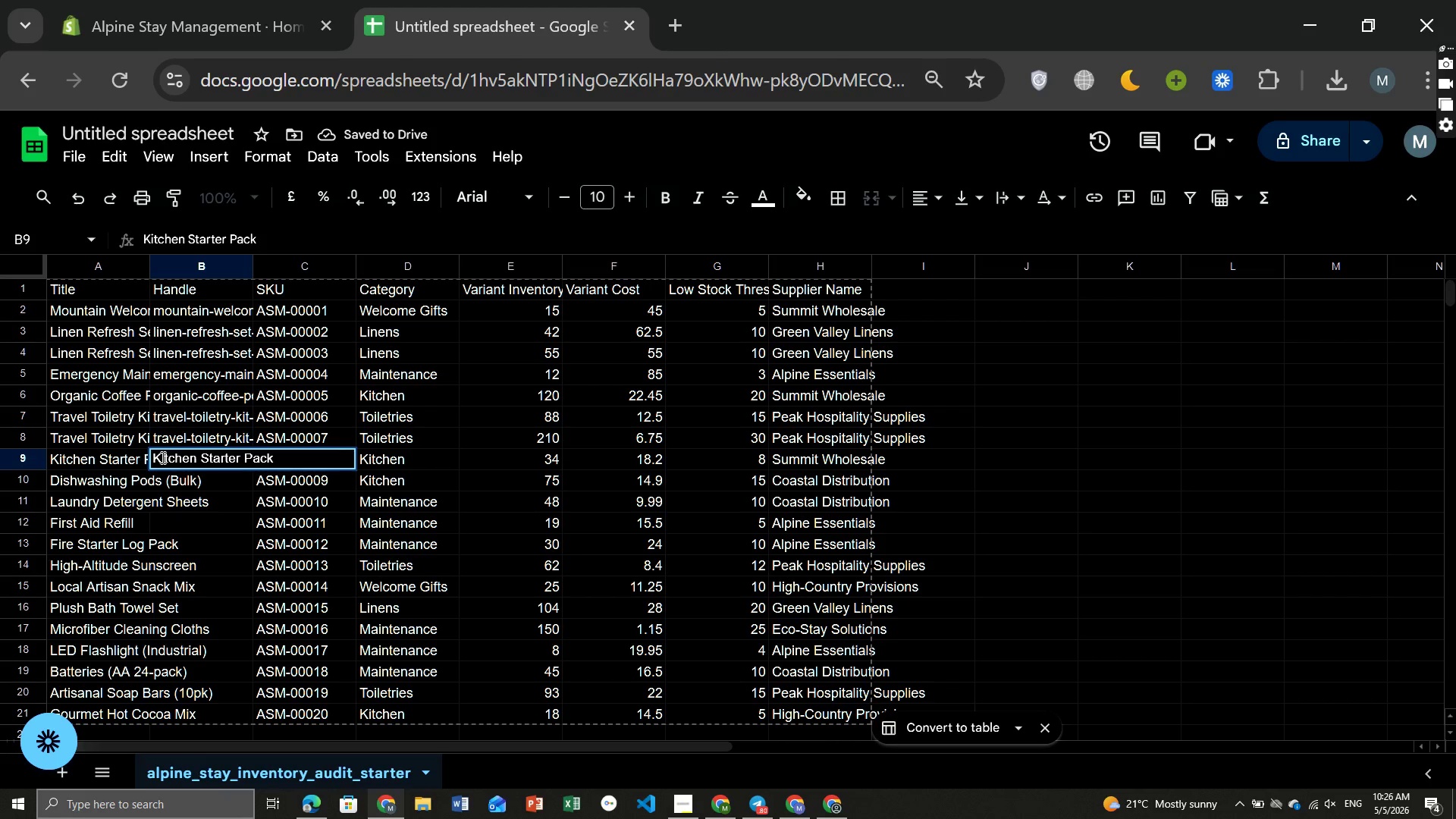 
key(Backspace)
 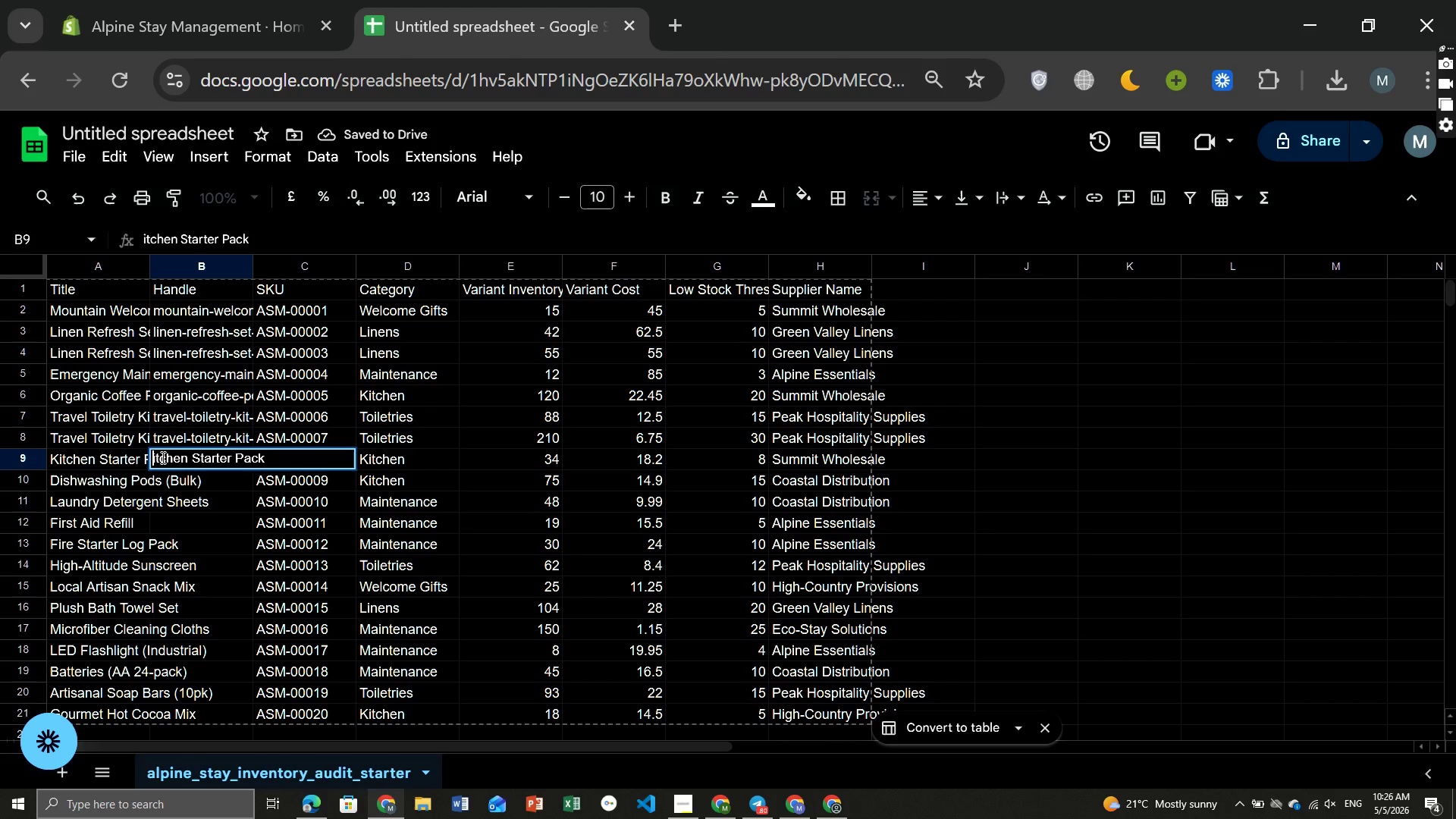 
key(K)
 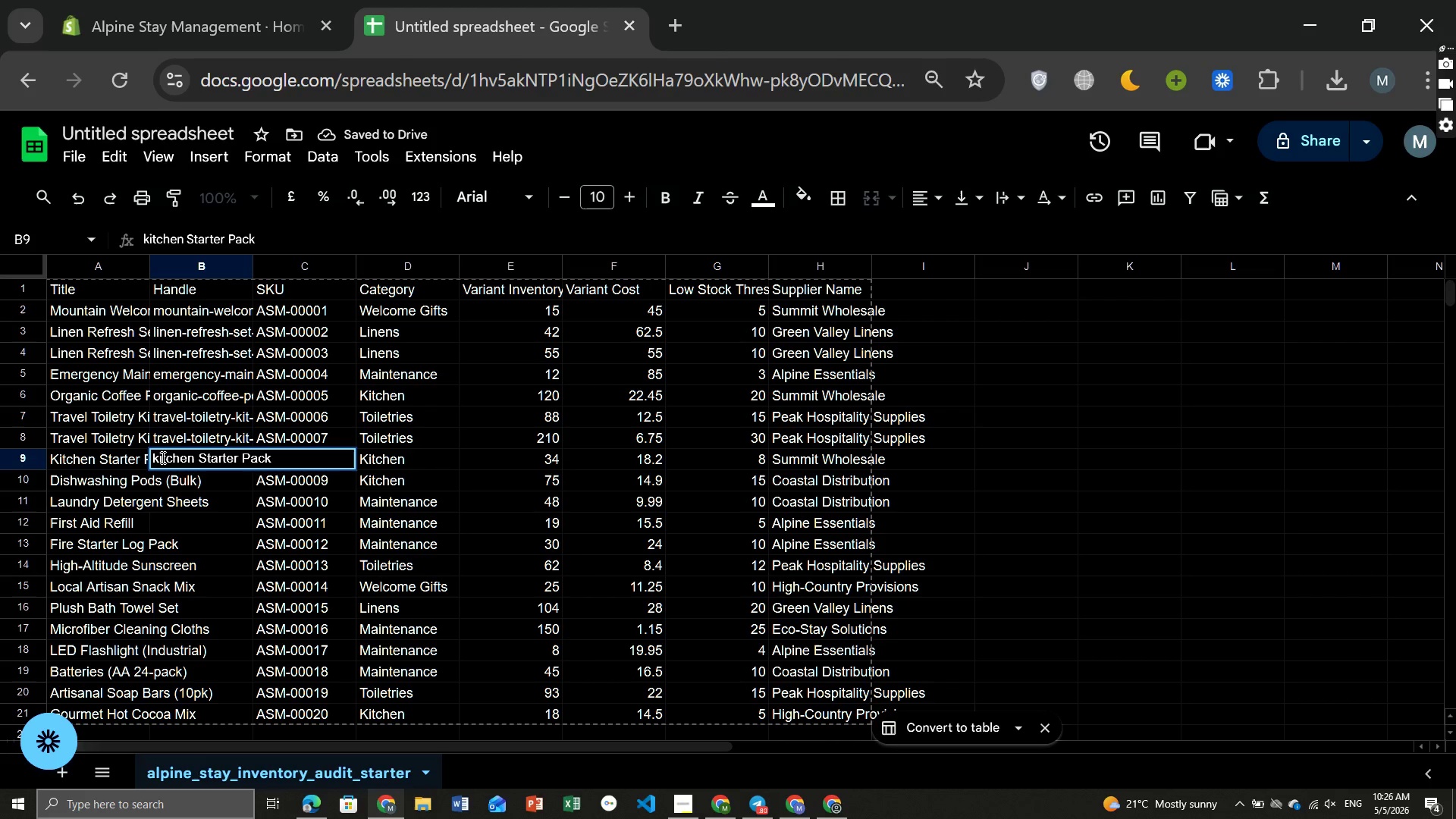 
hold_key(key=ArrowRight, duration=0.78)
 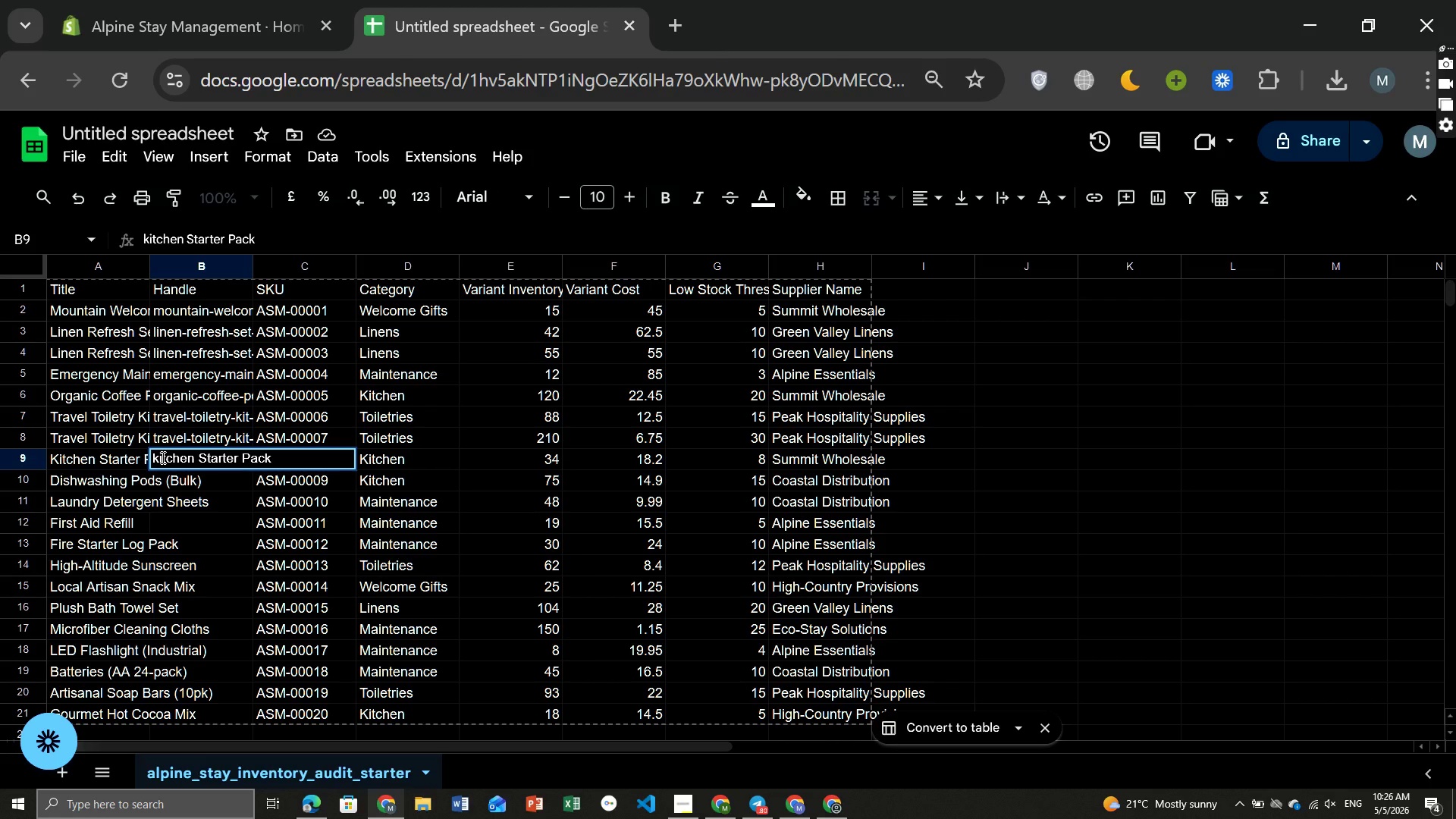 
key(Backspace)
 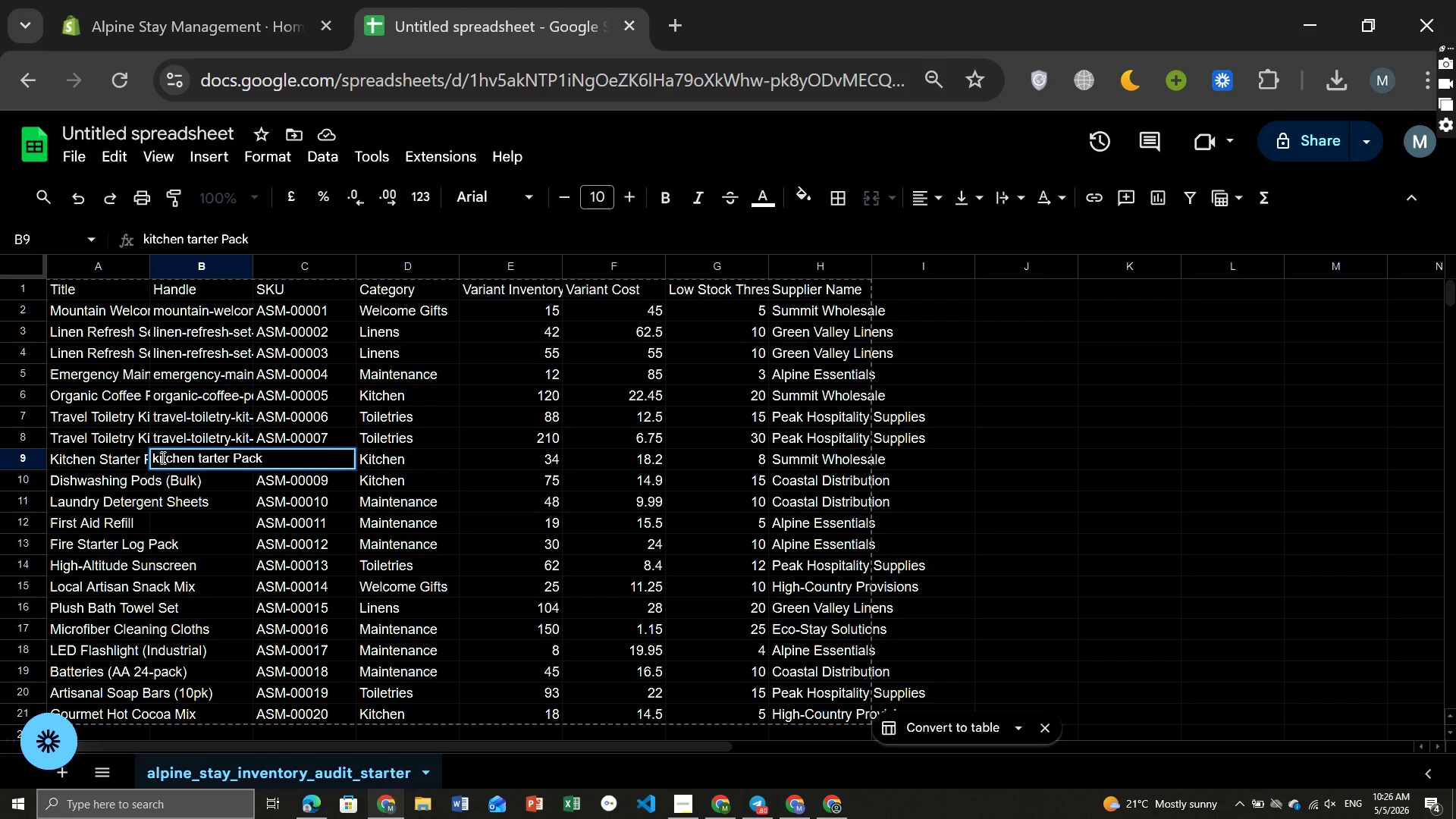 
key(Backspace)
 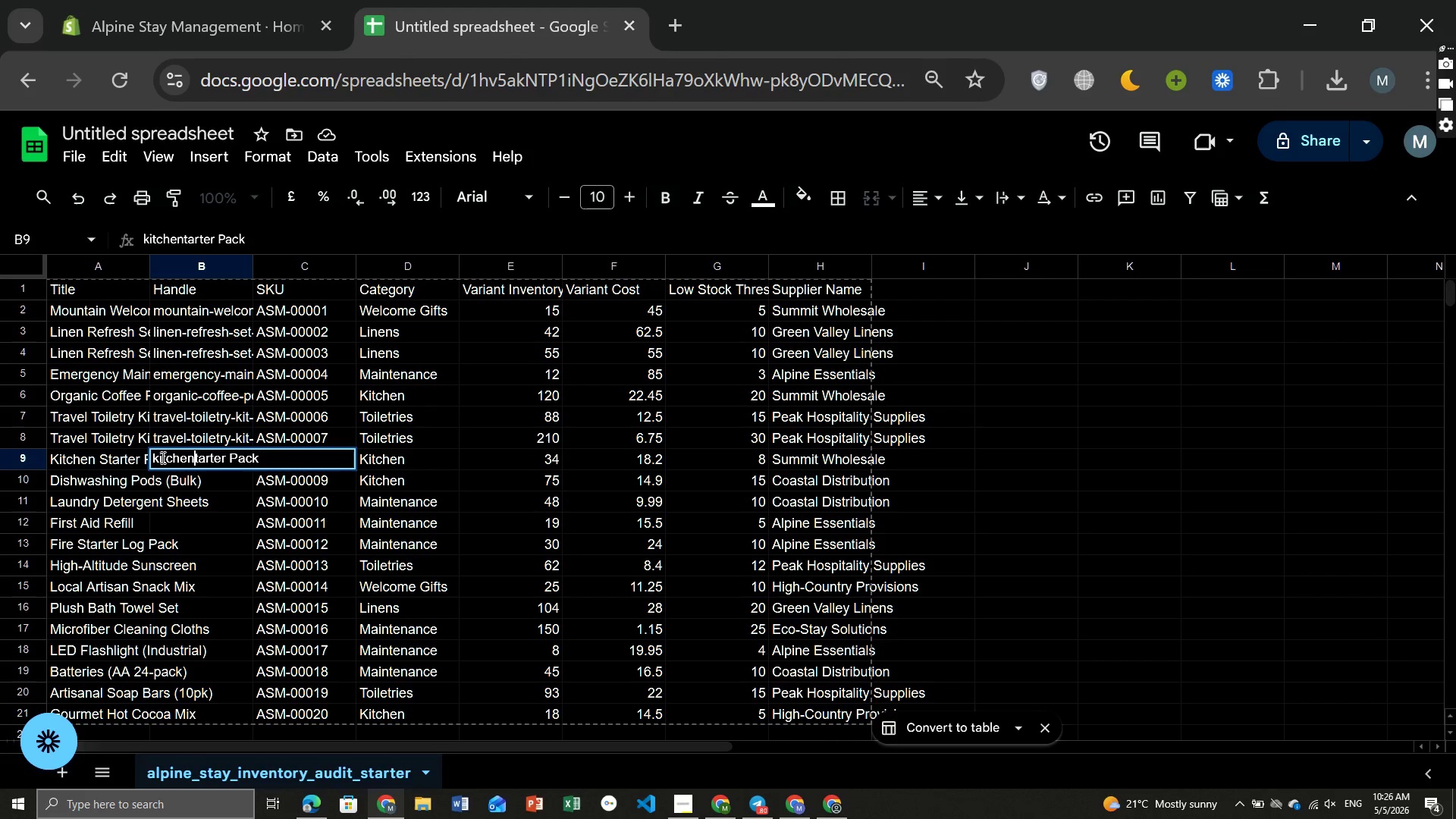 
key(Minus)
 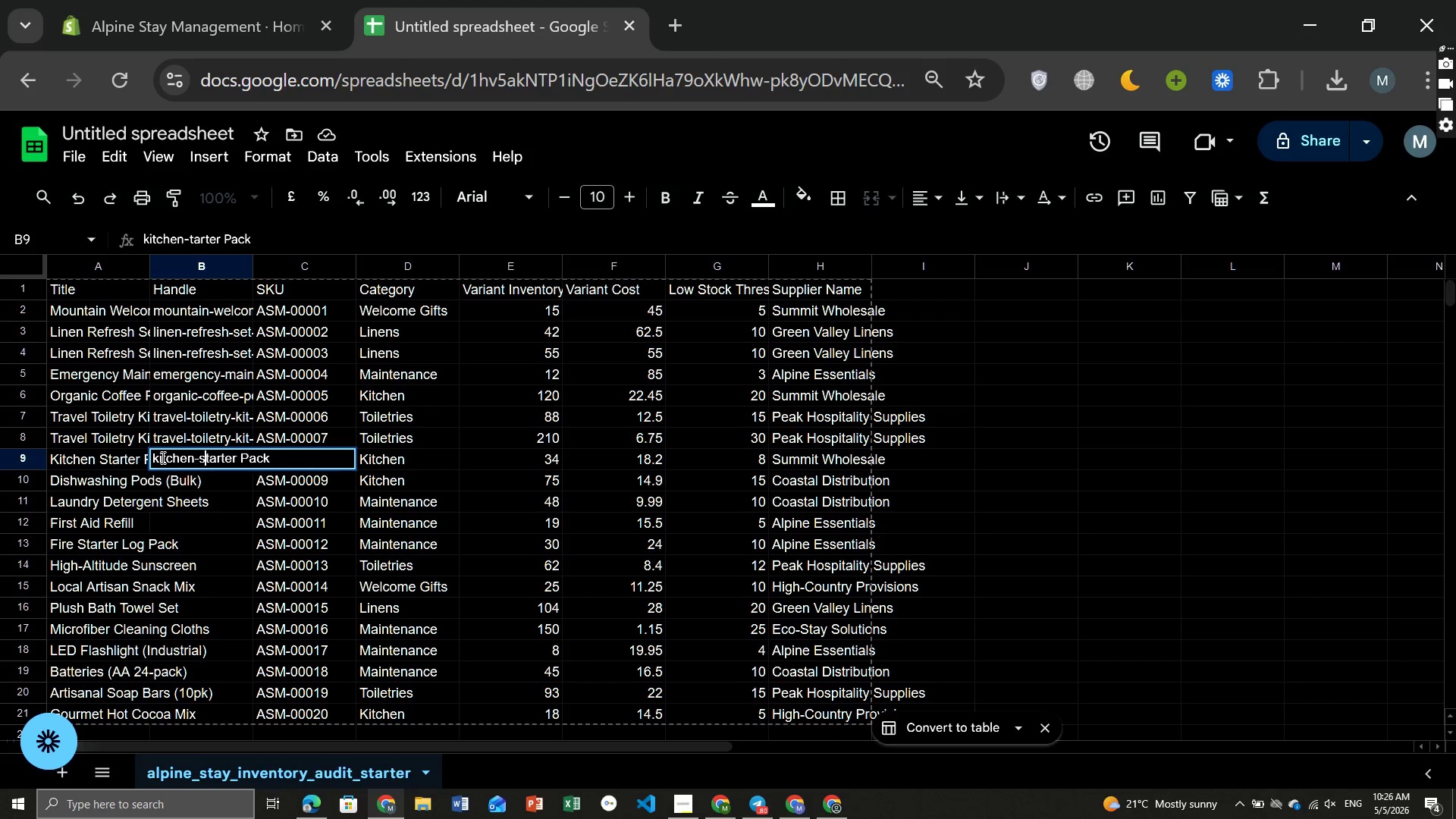 
key(S)
 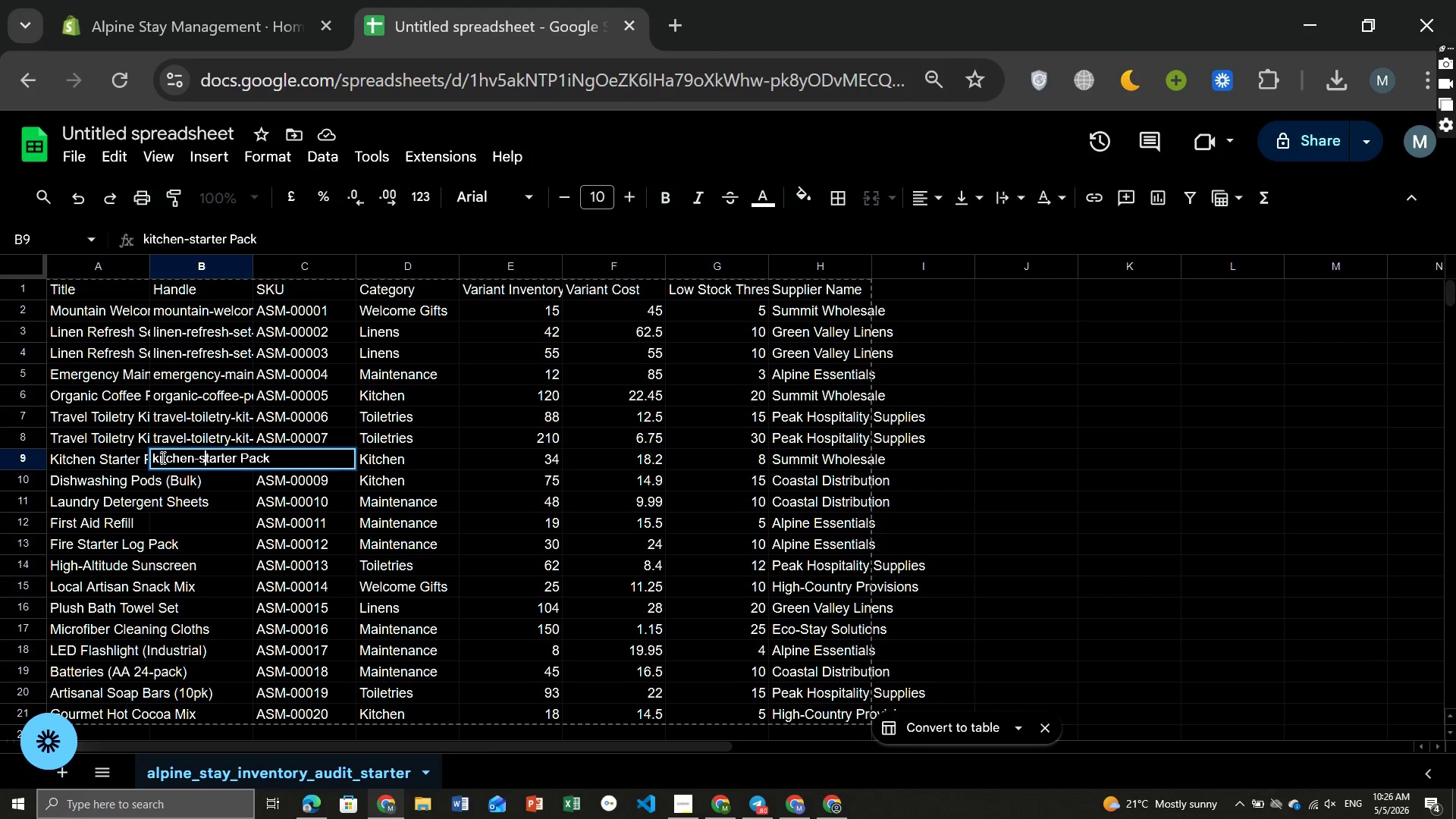 
hold_key(key=ArrowRight, duration=0.62)
 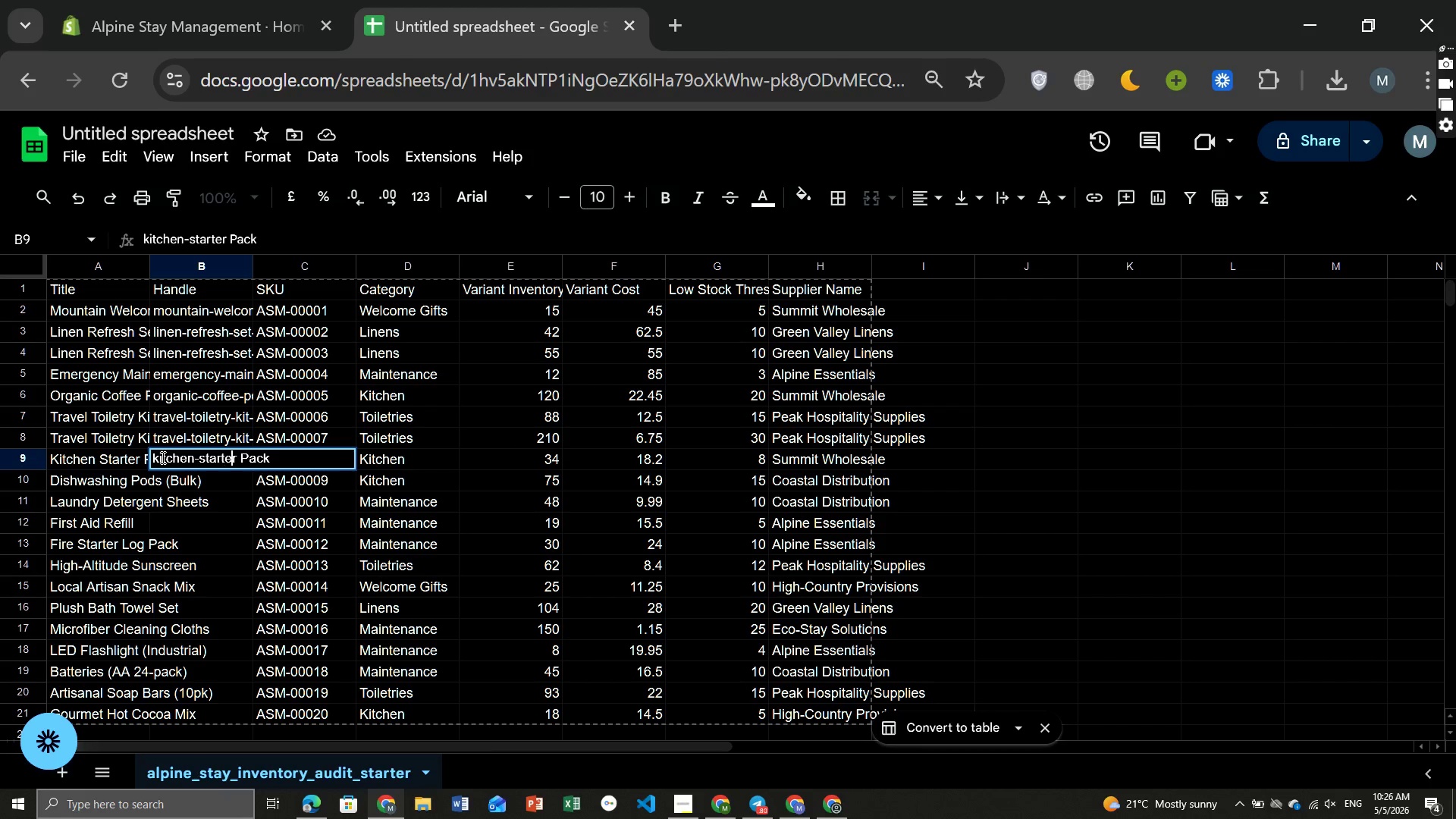 
key(ArrowRight)
 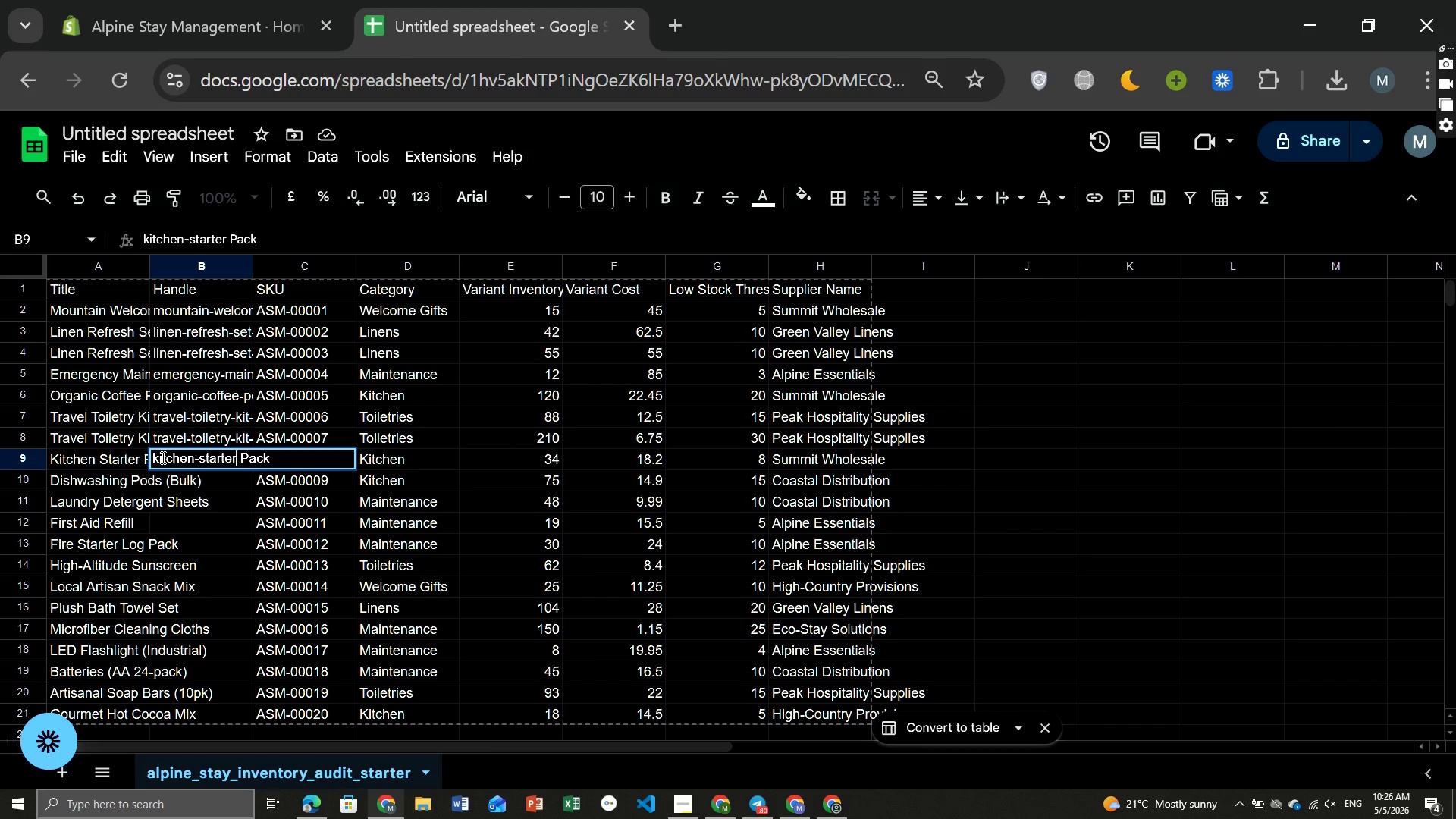 
key(ArrowRight)
 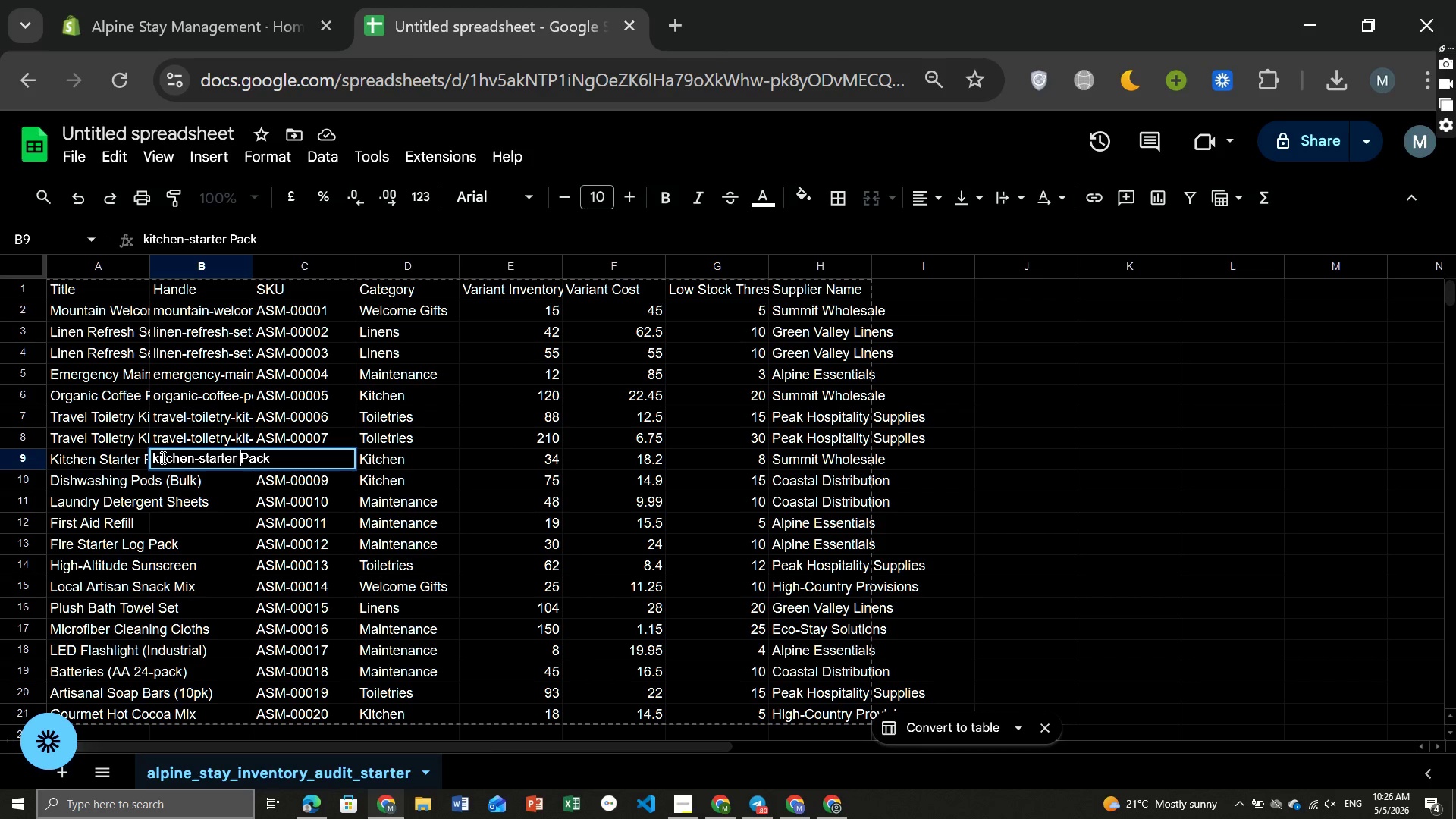 
key(ArrowRight)
 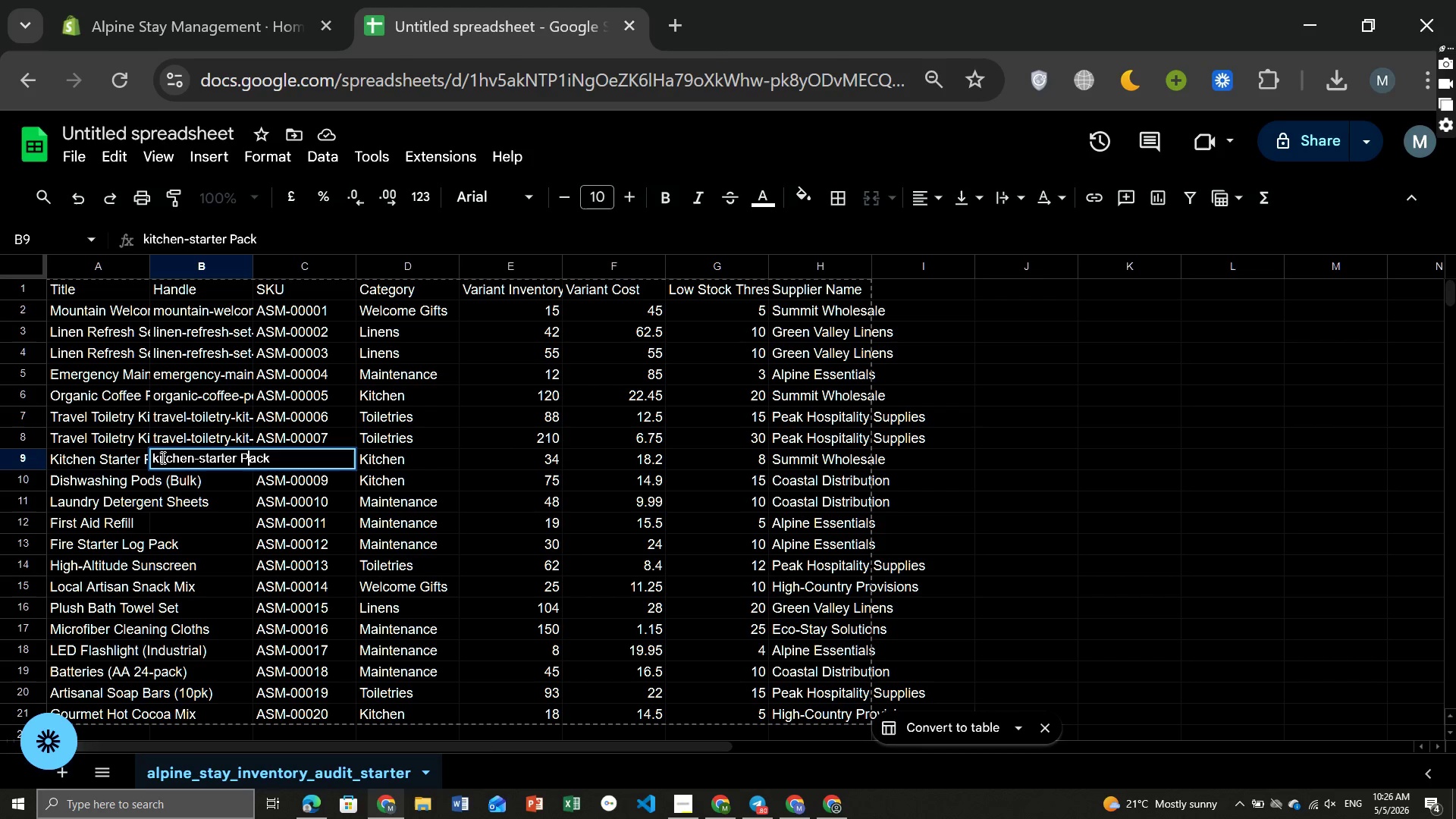 
key(ArrowRight)
 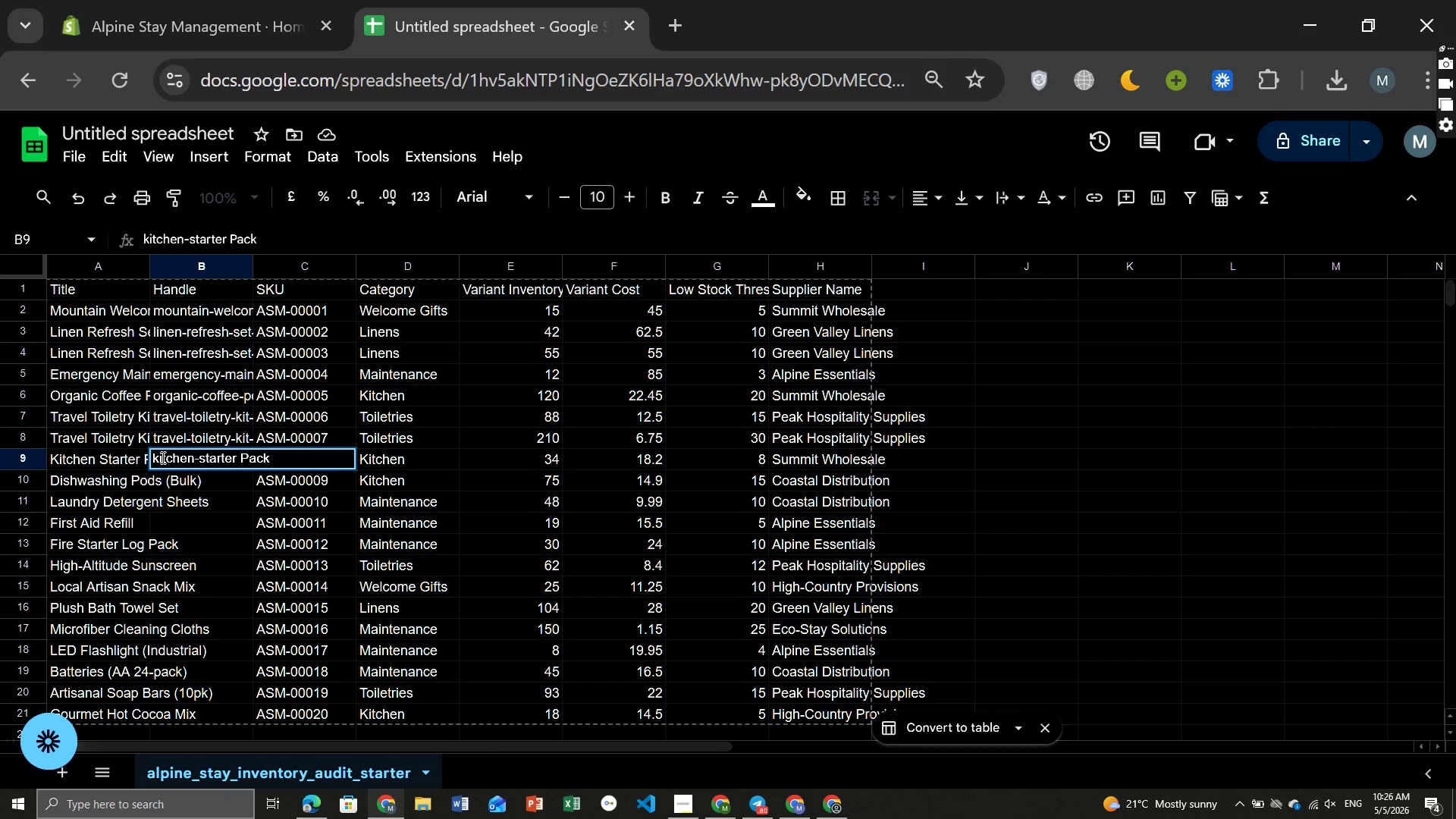 
key(Backspace)
 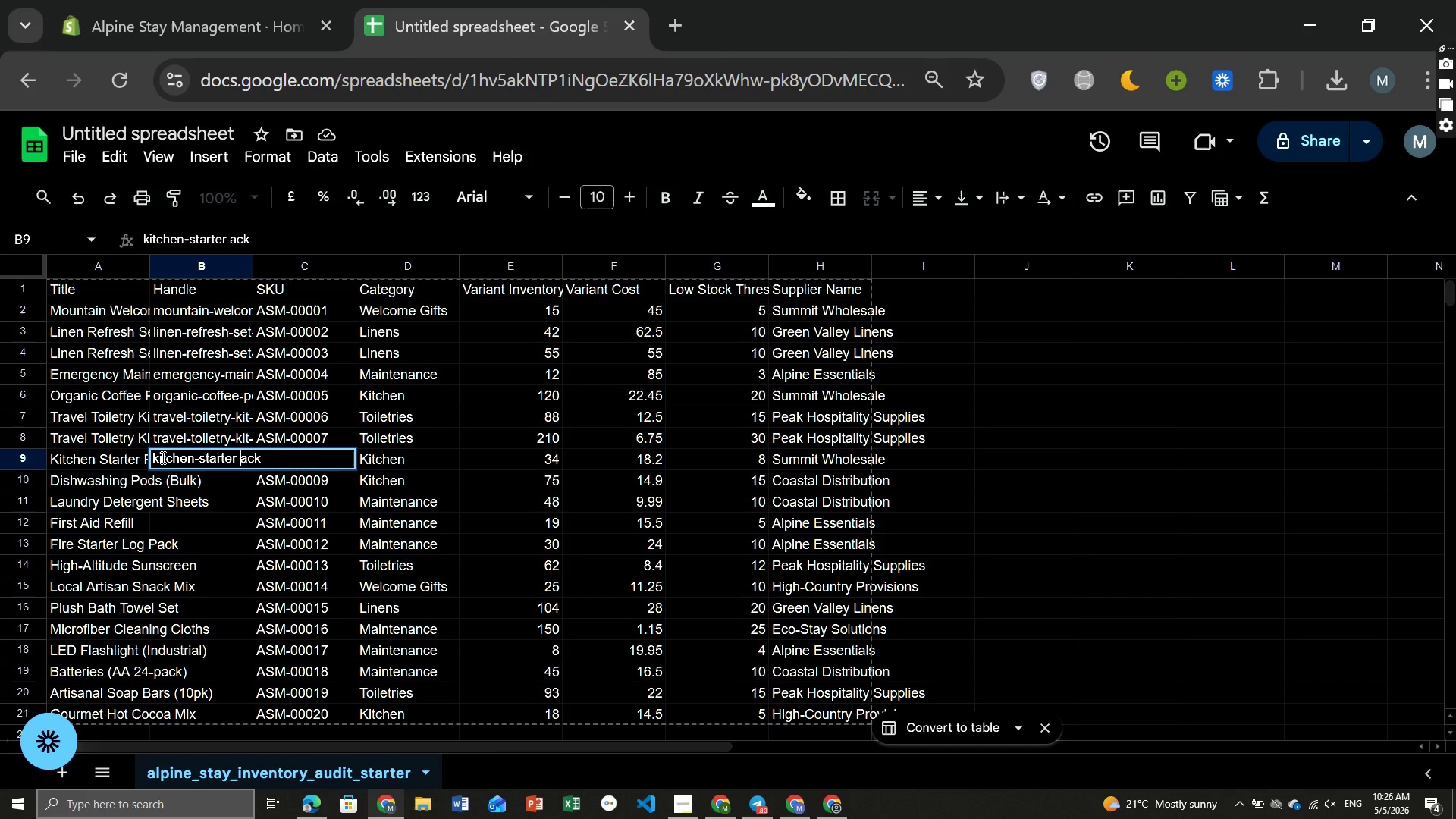 
key(Backspace)
 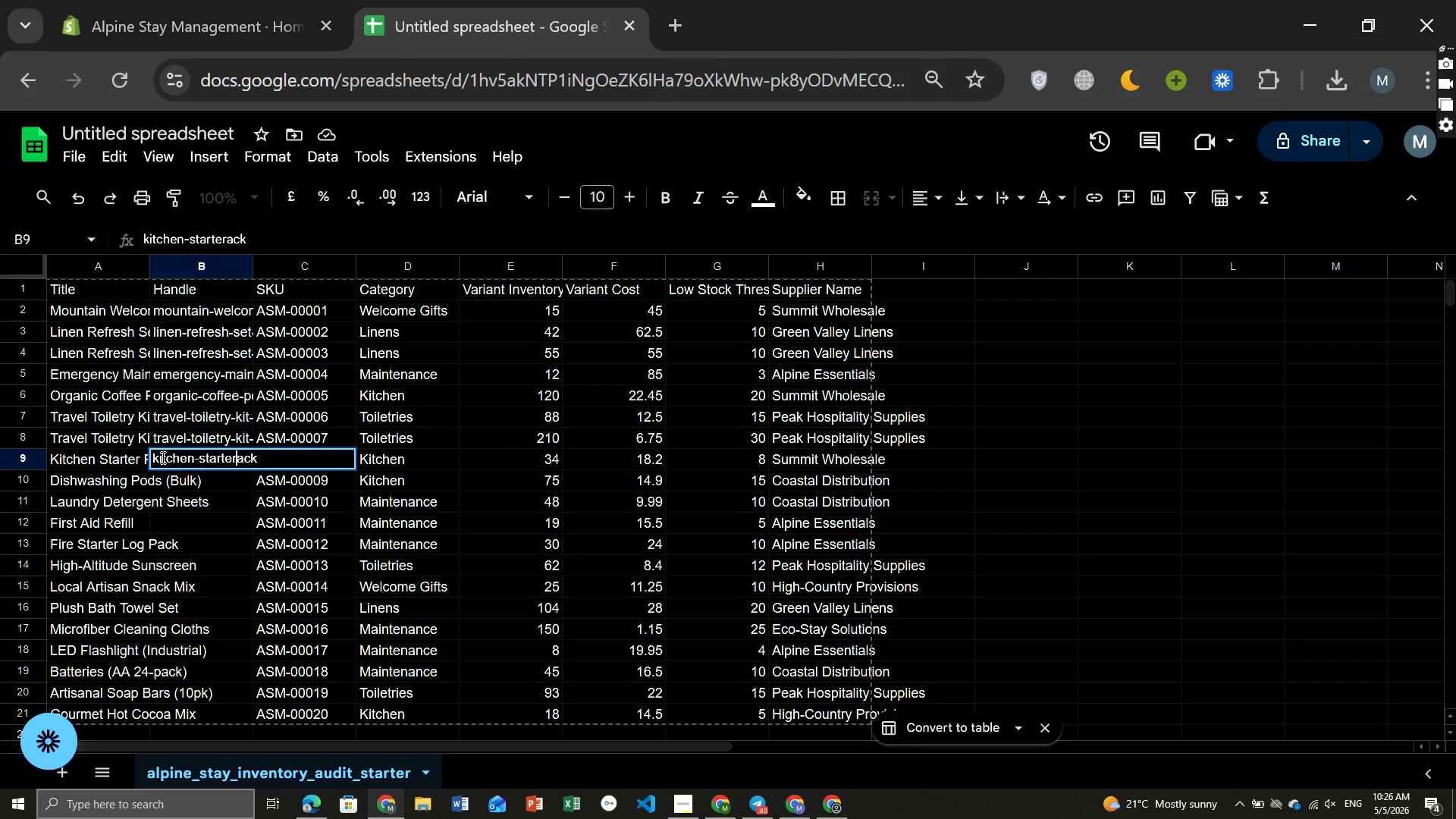 
key(Minus)
 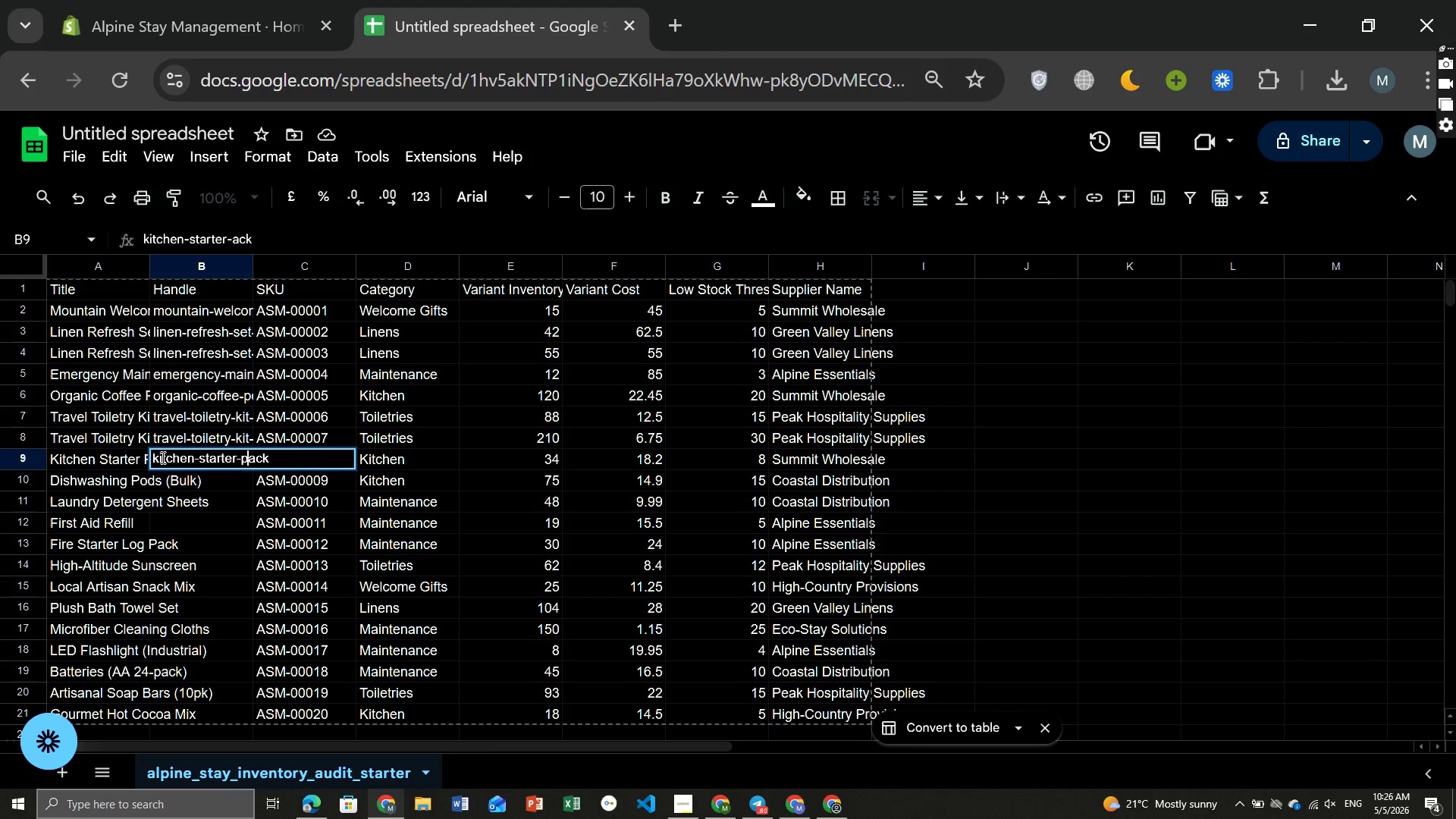 
key(P)
 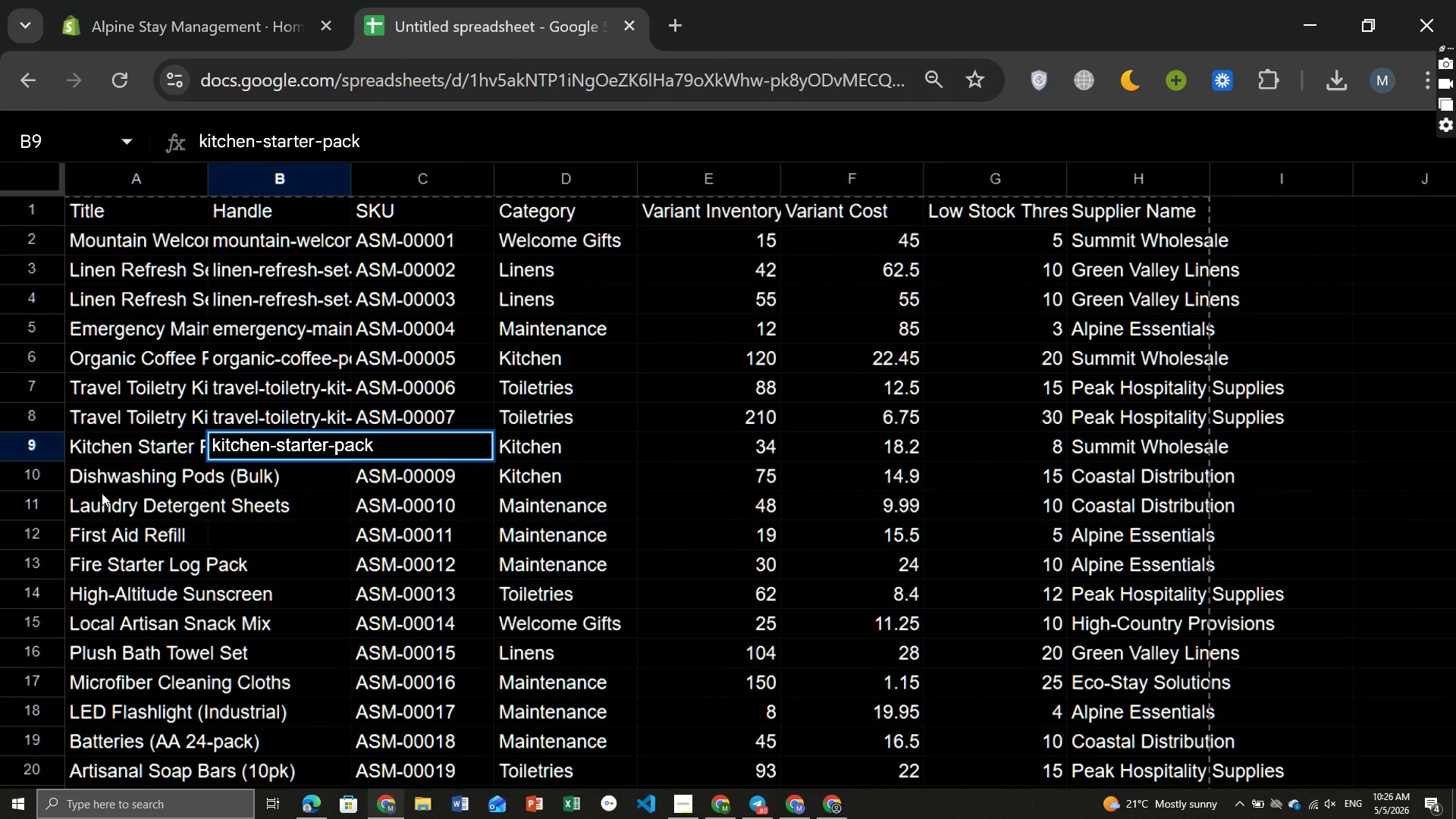 
left_click([90, 466])
 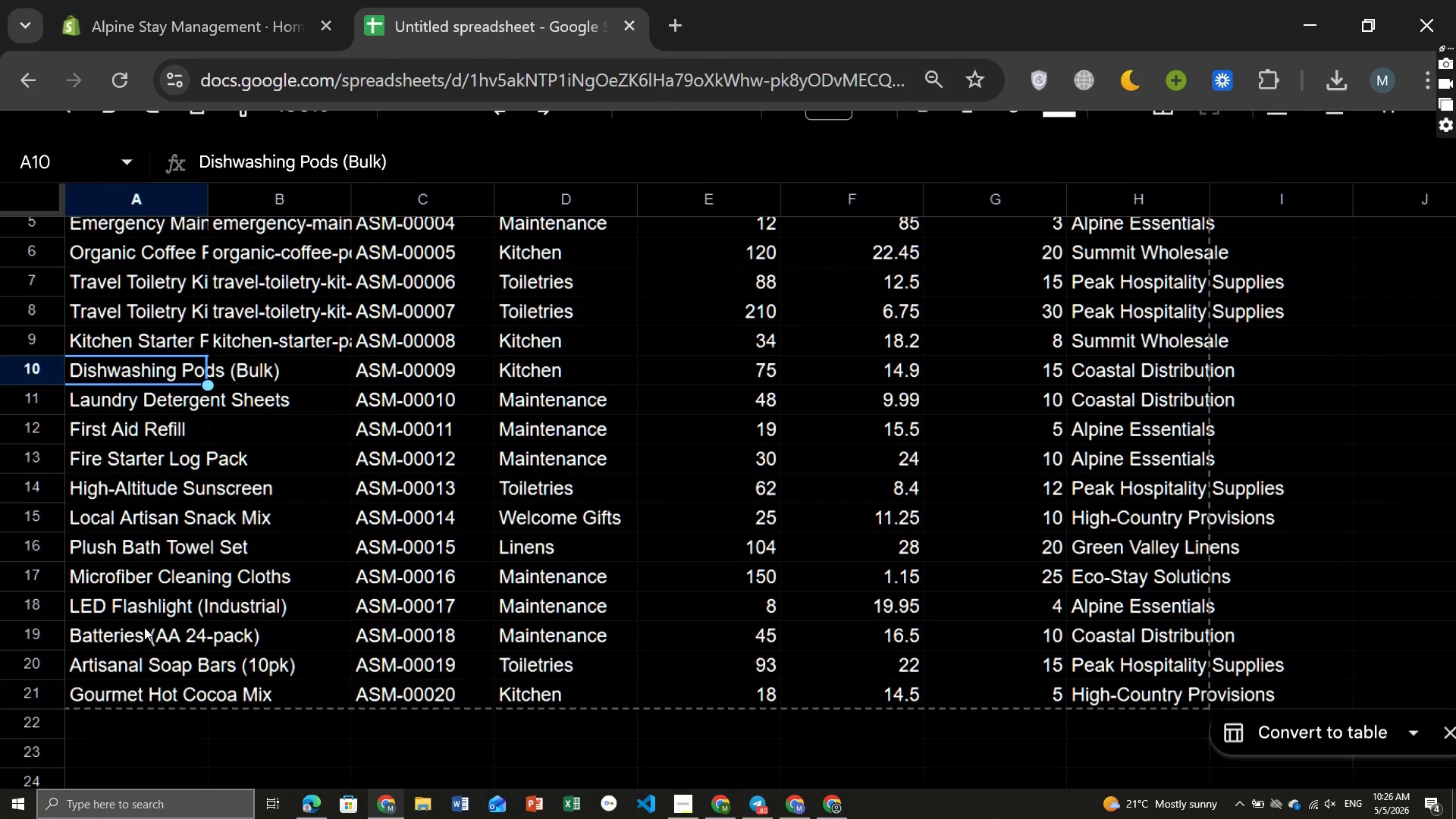 
key(Control+ControlLeft)
 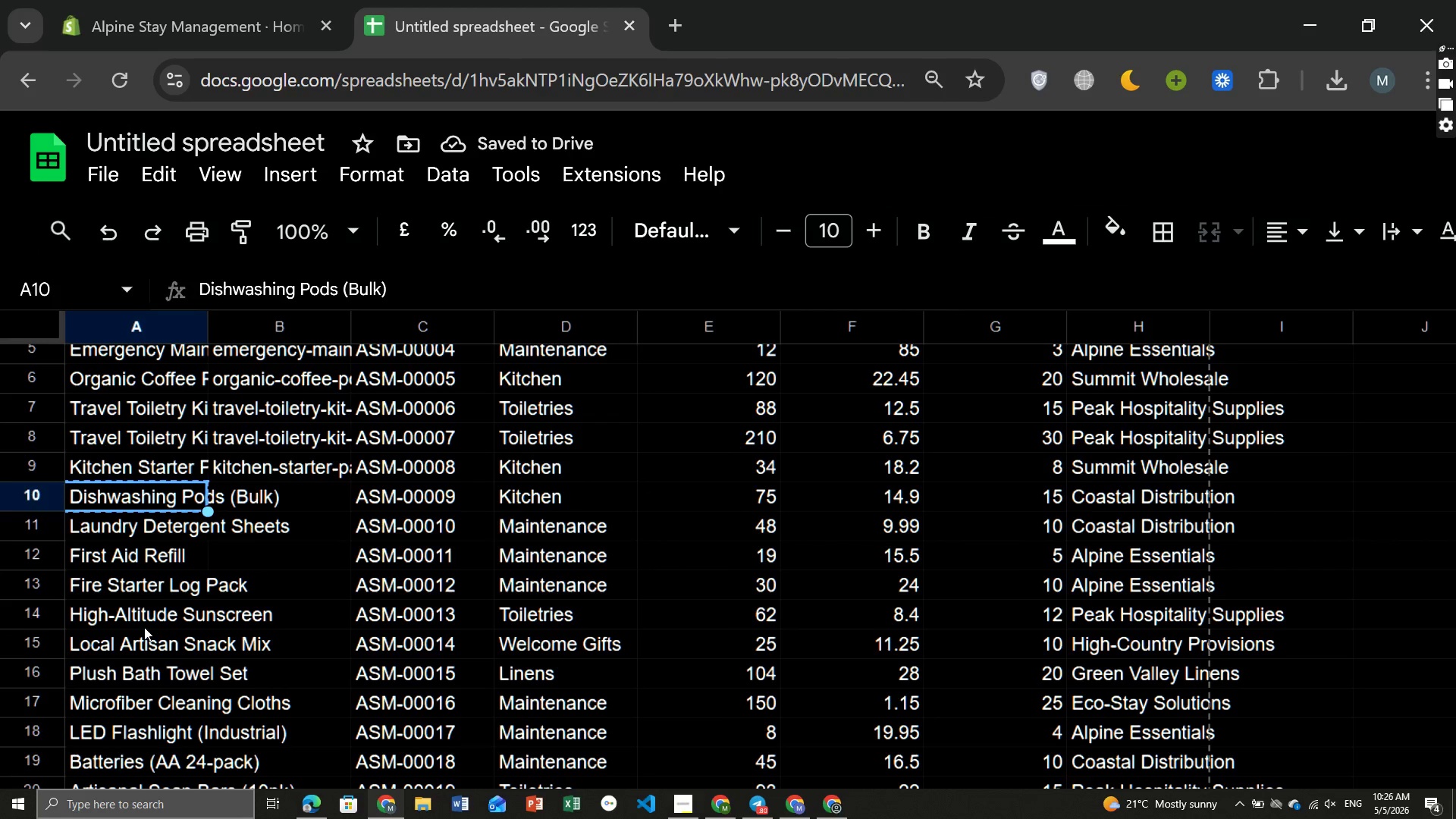 
key(Control+C)
 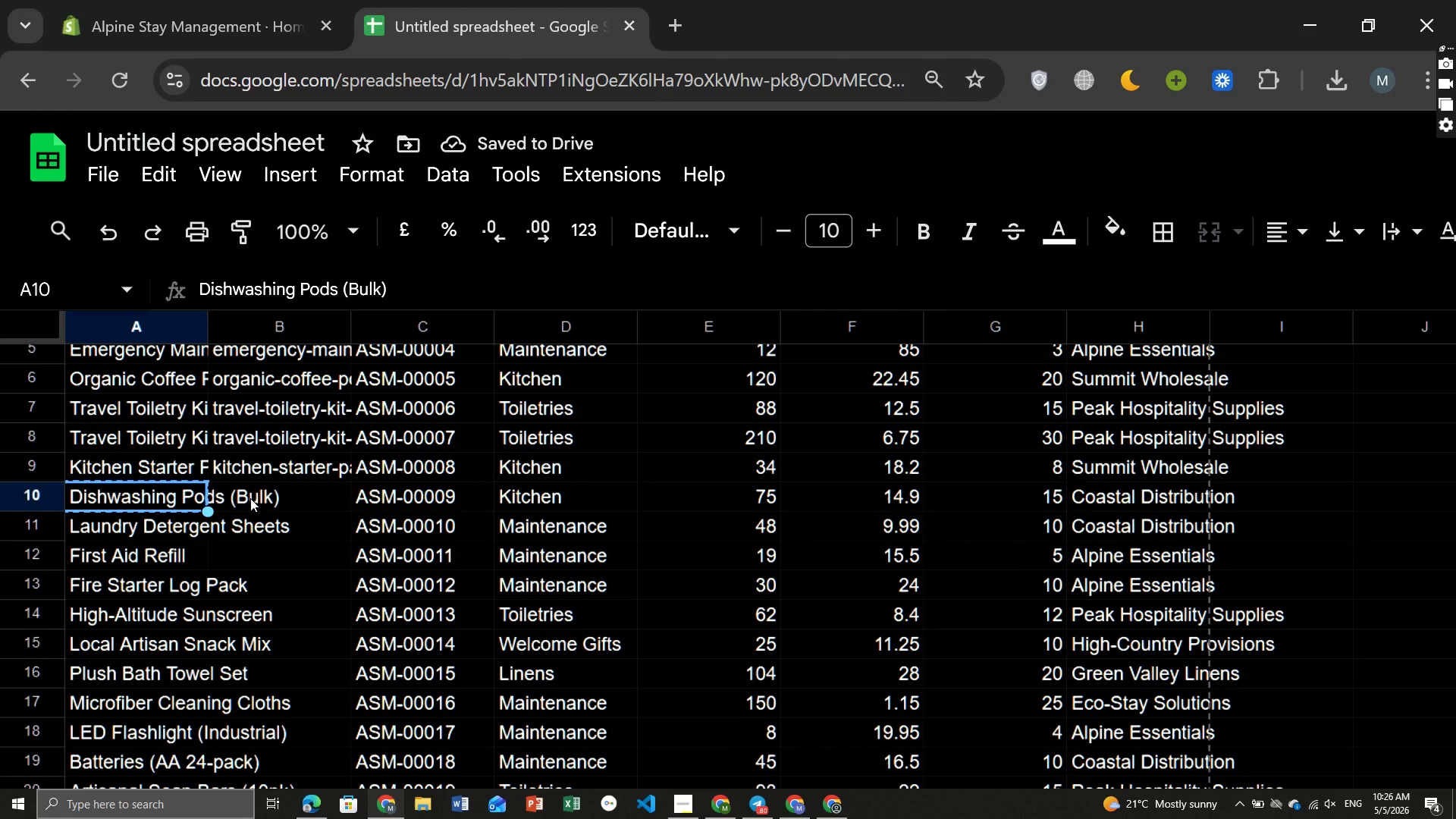 
left_click([254, 496])
 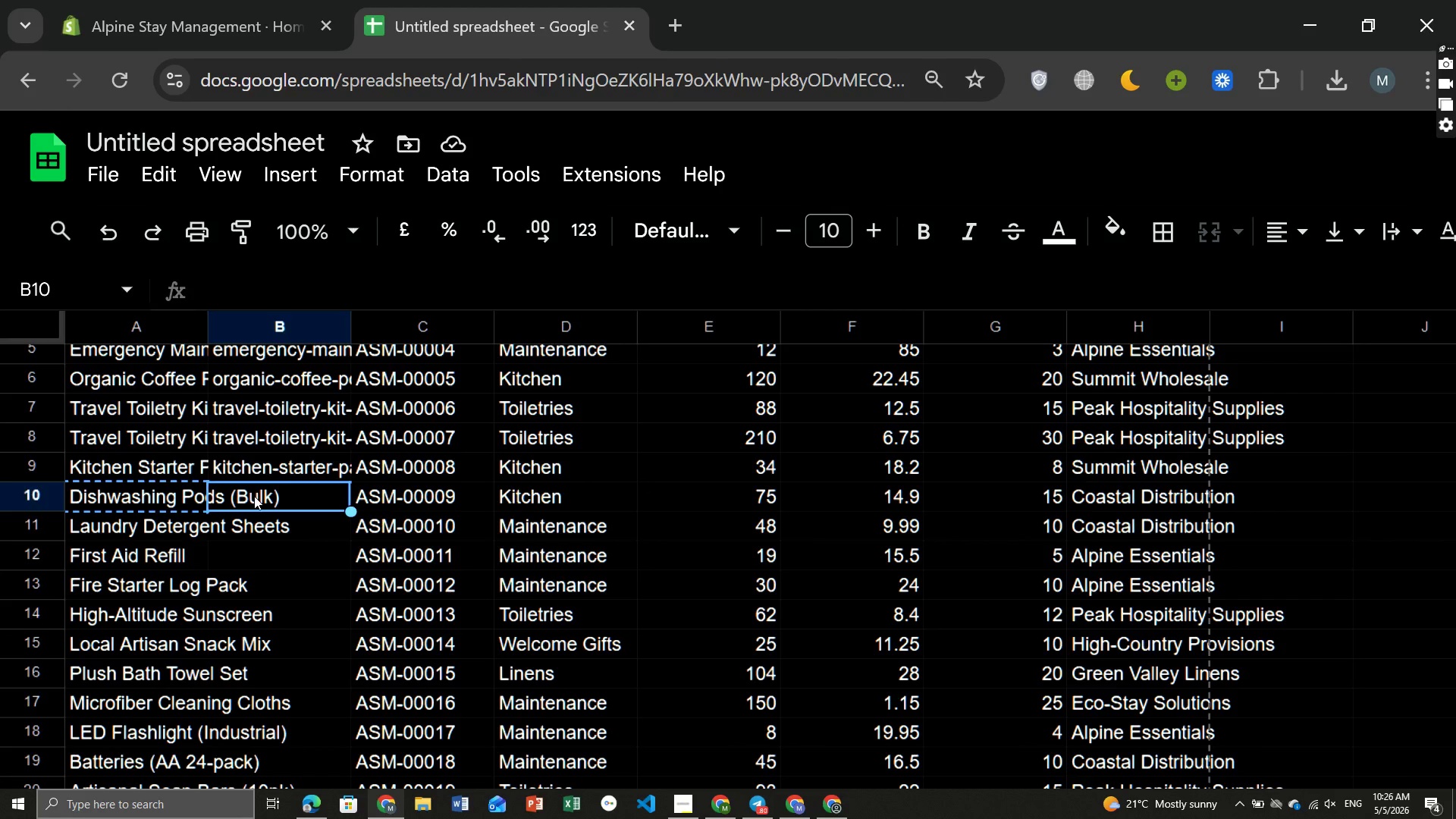 
key(Control+ControlLeft)
 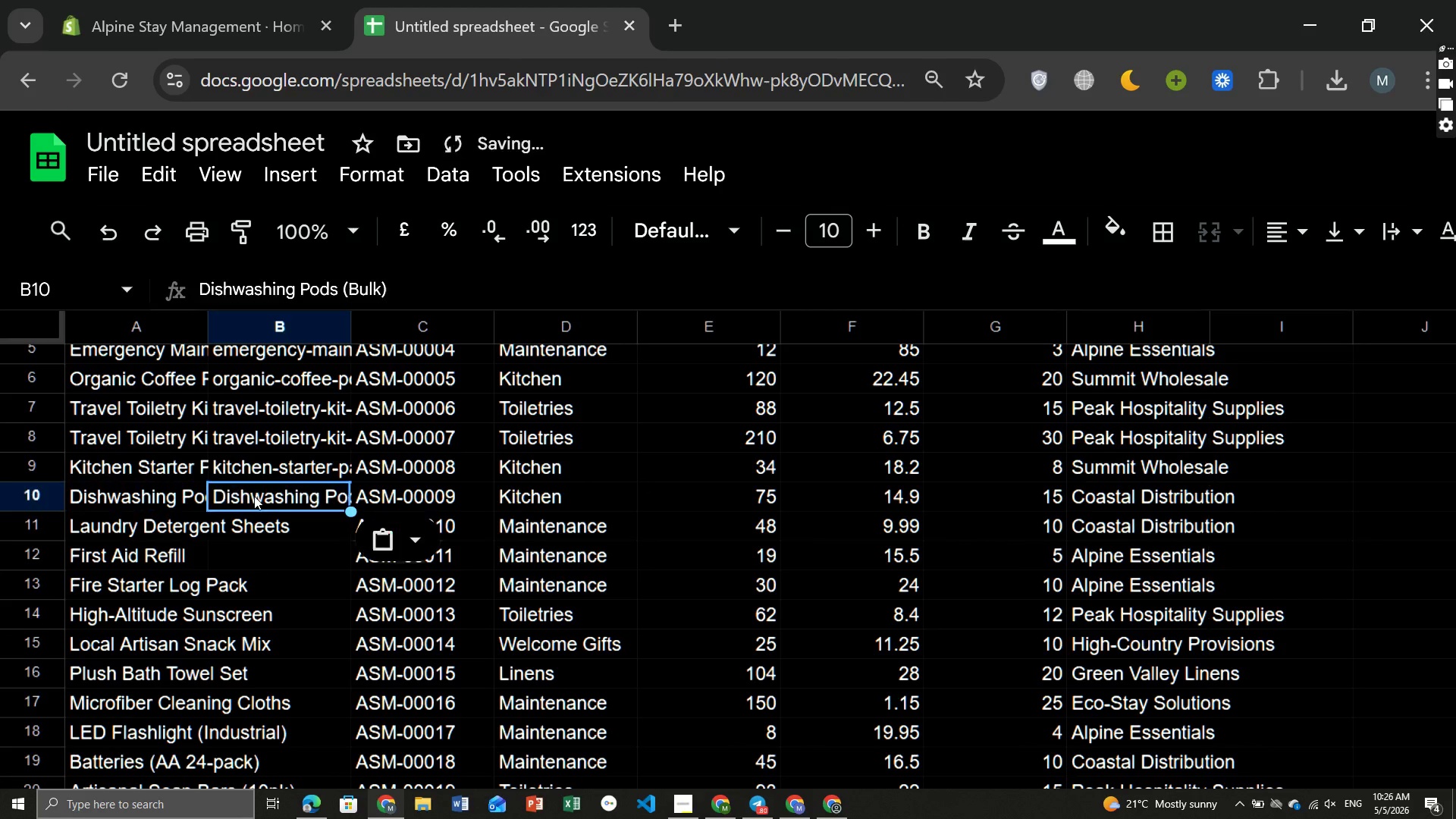 
key(Control+V)
 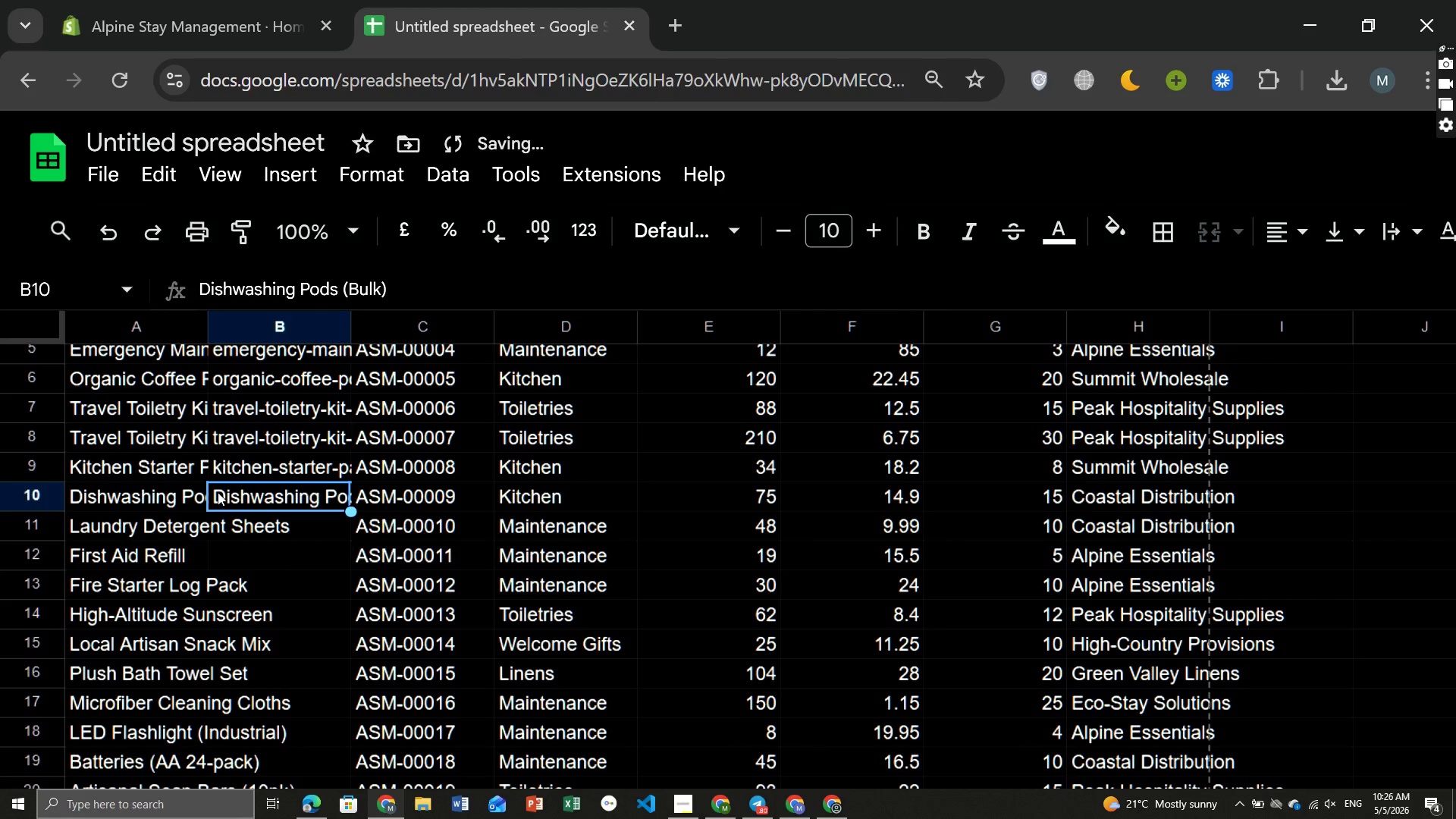 
double_click([218, 492])
 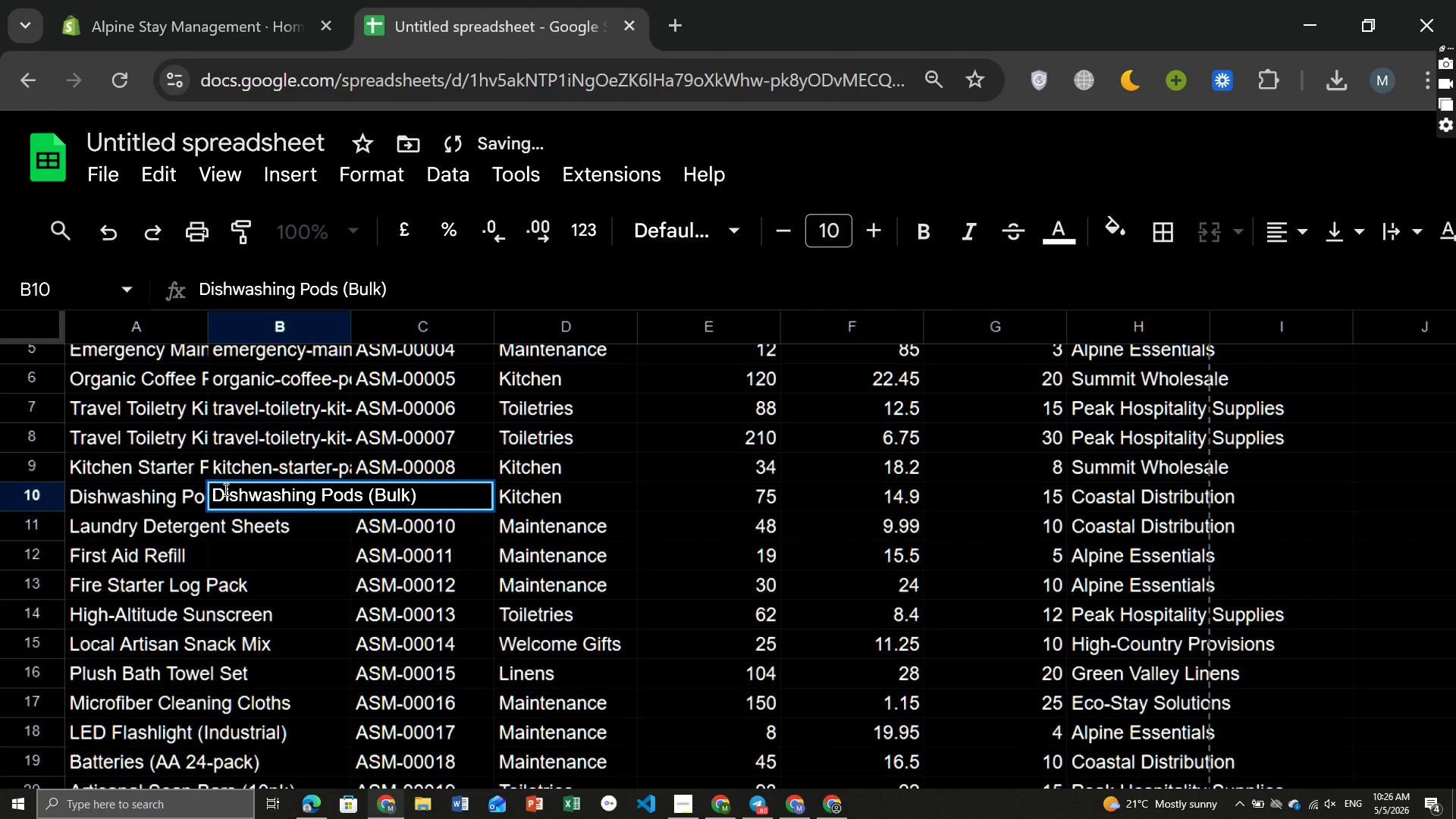 
left_click([224, 489])
 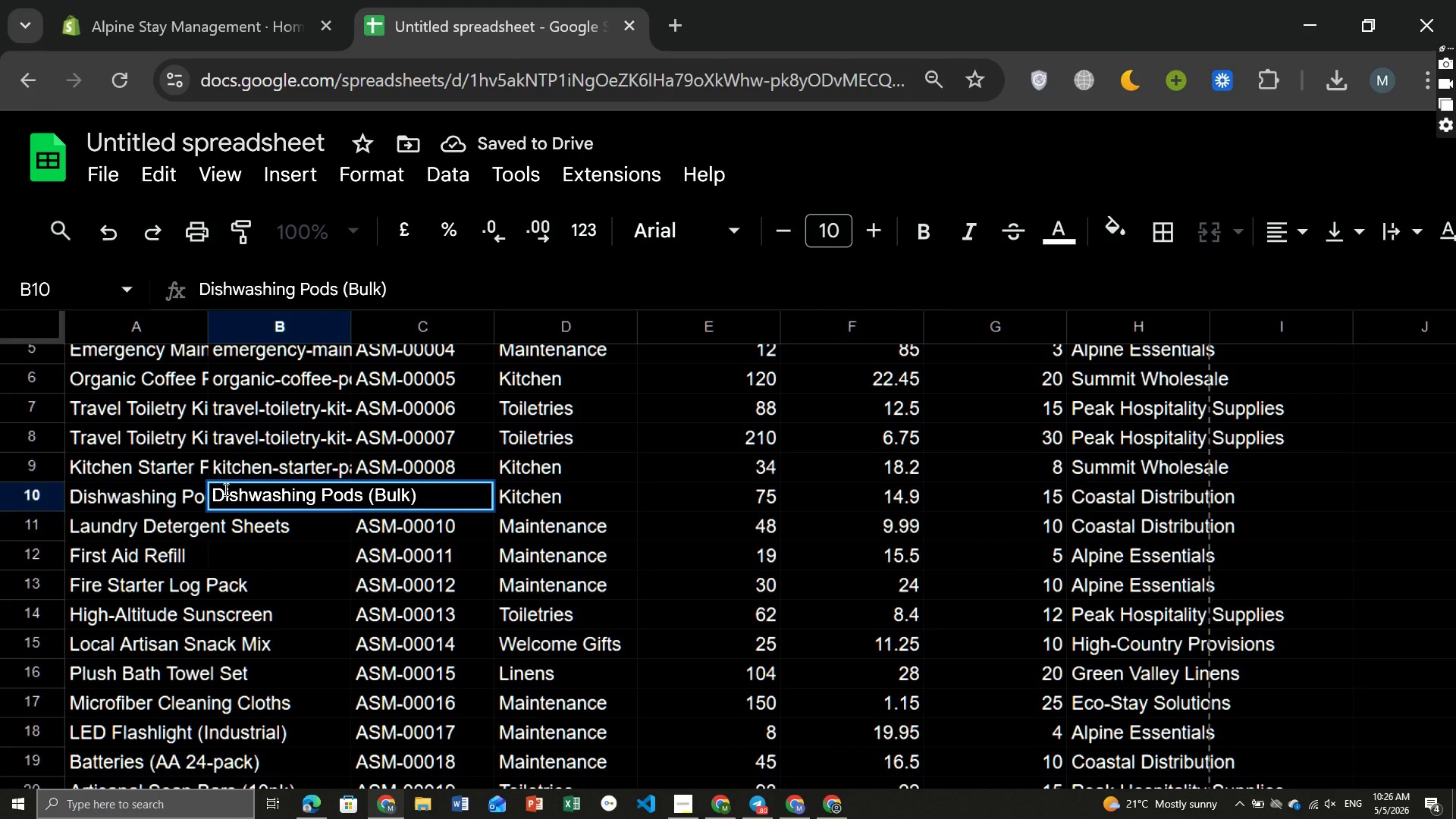 
key(Backspace)
 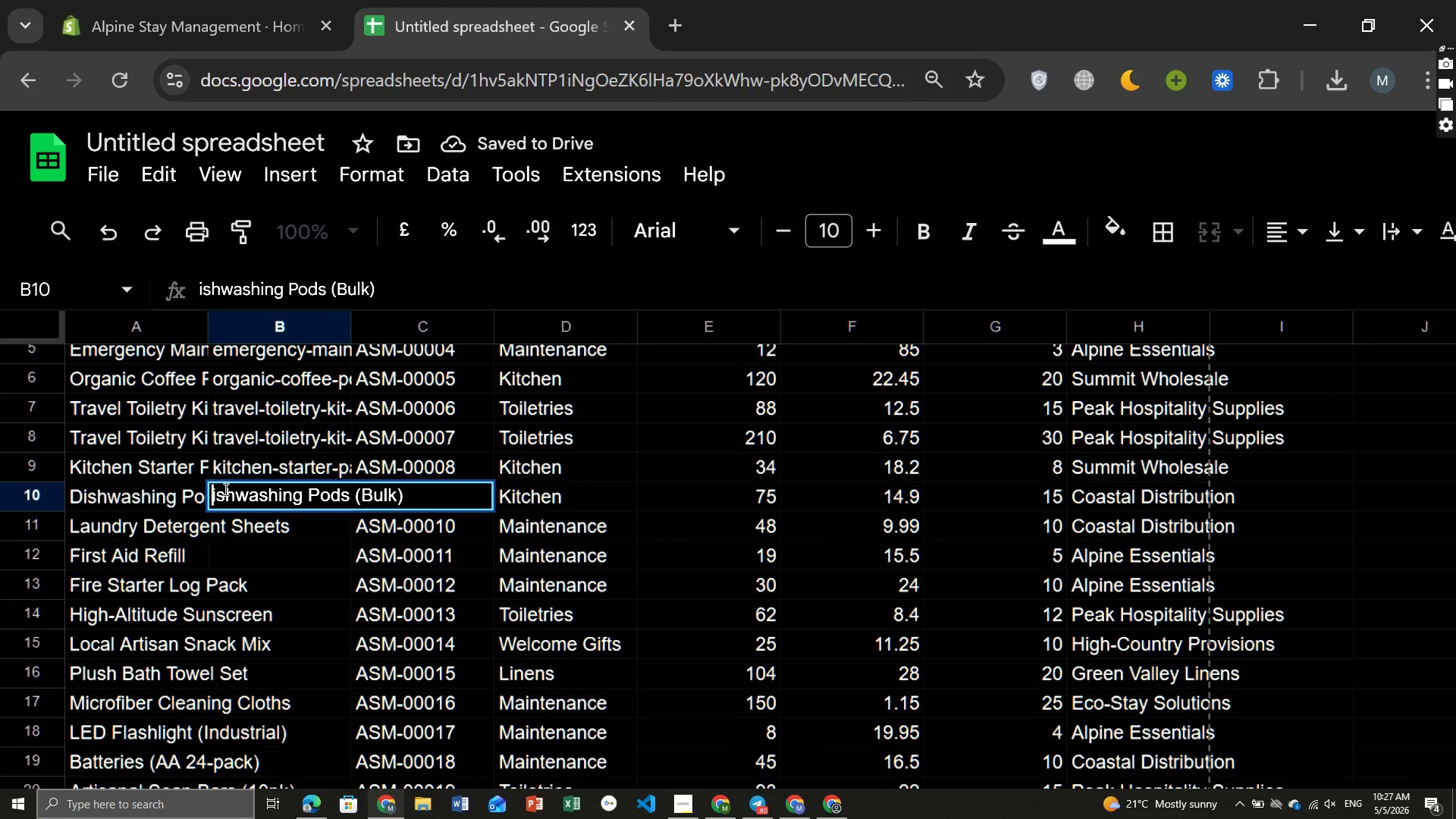 
key(D)
 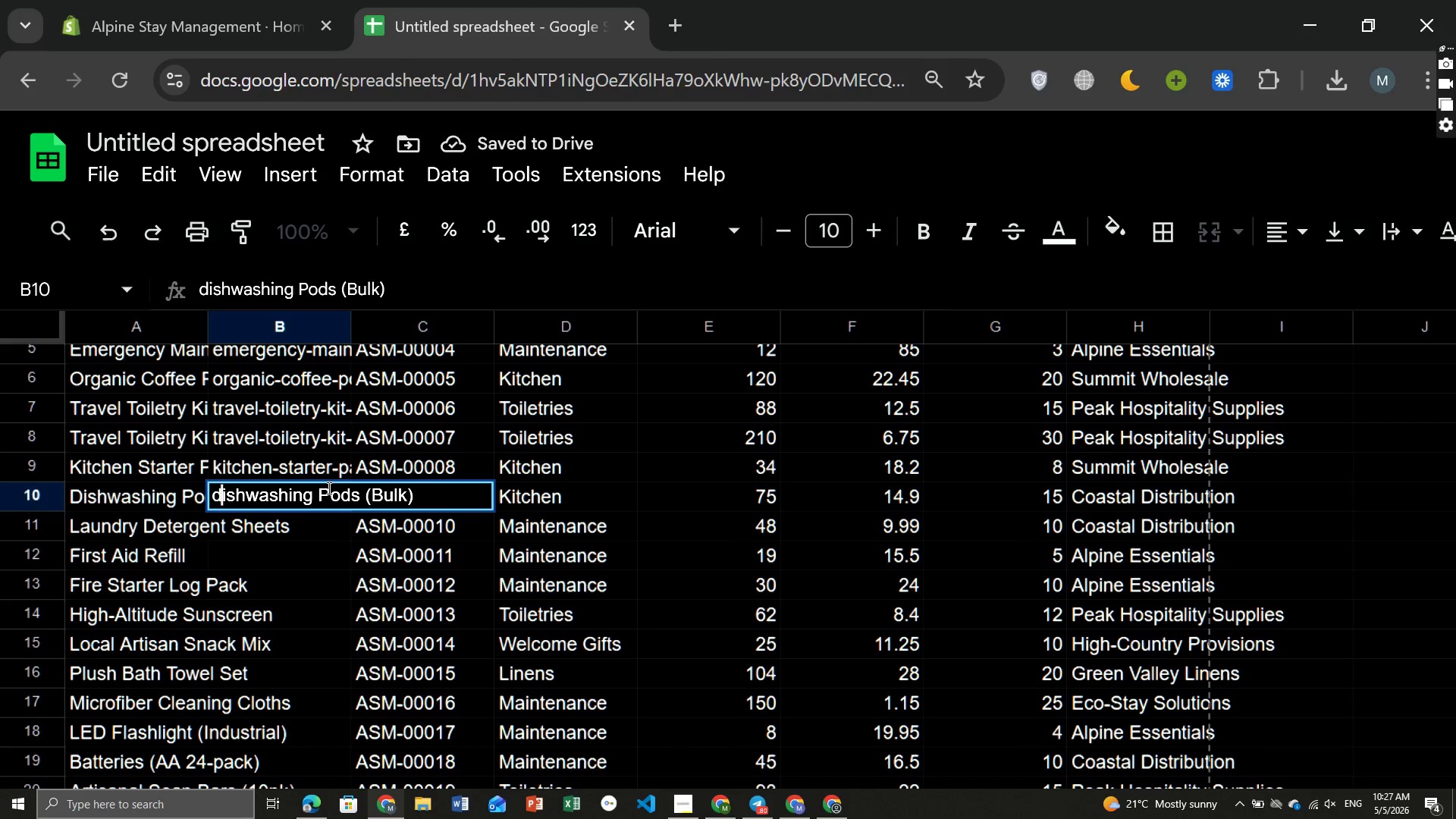 
left_click([328, 488])
 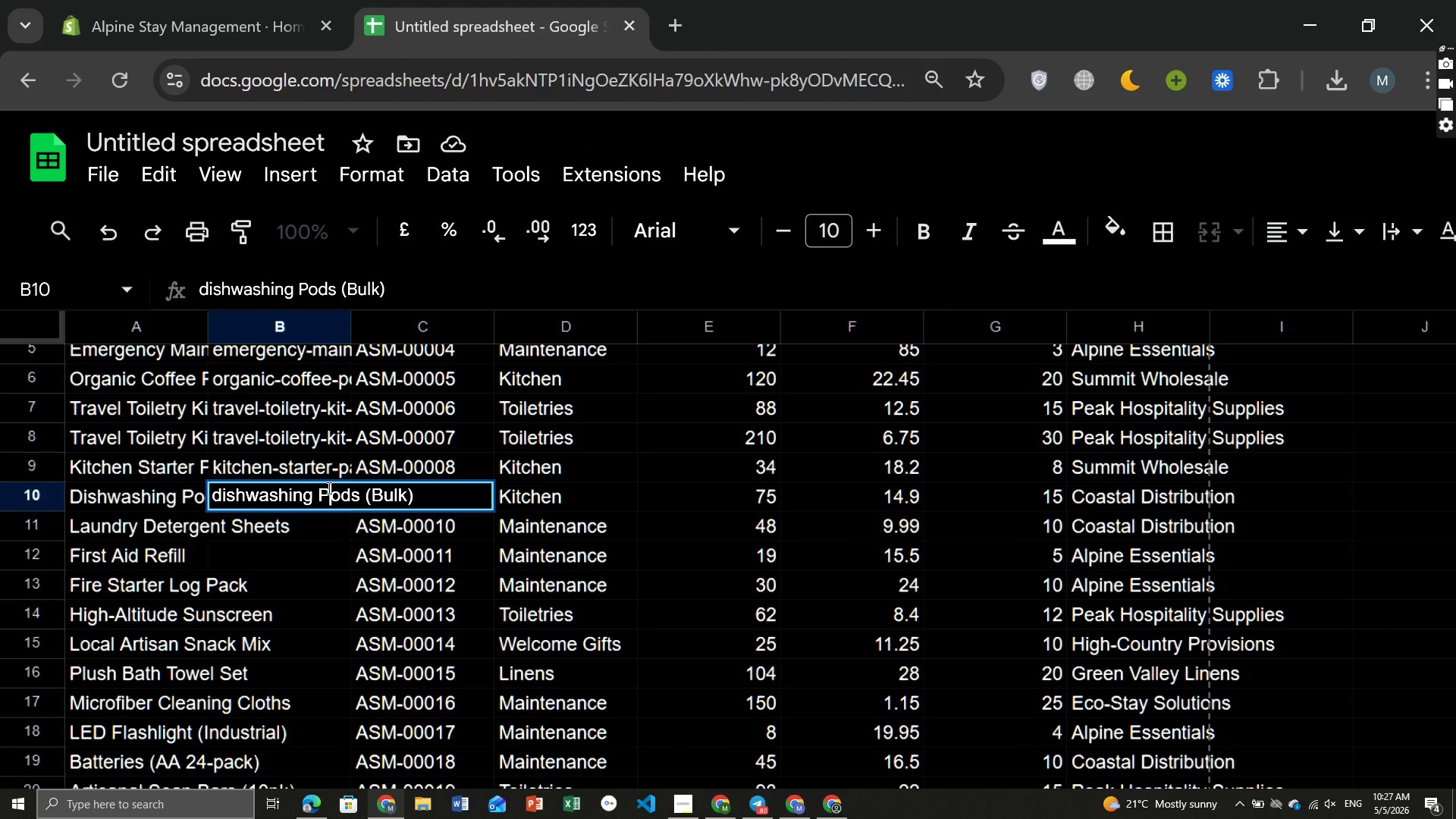 
key(Backspace)
 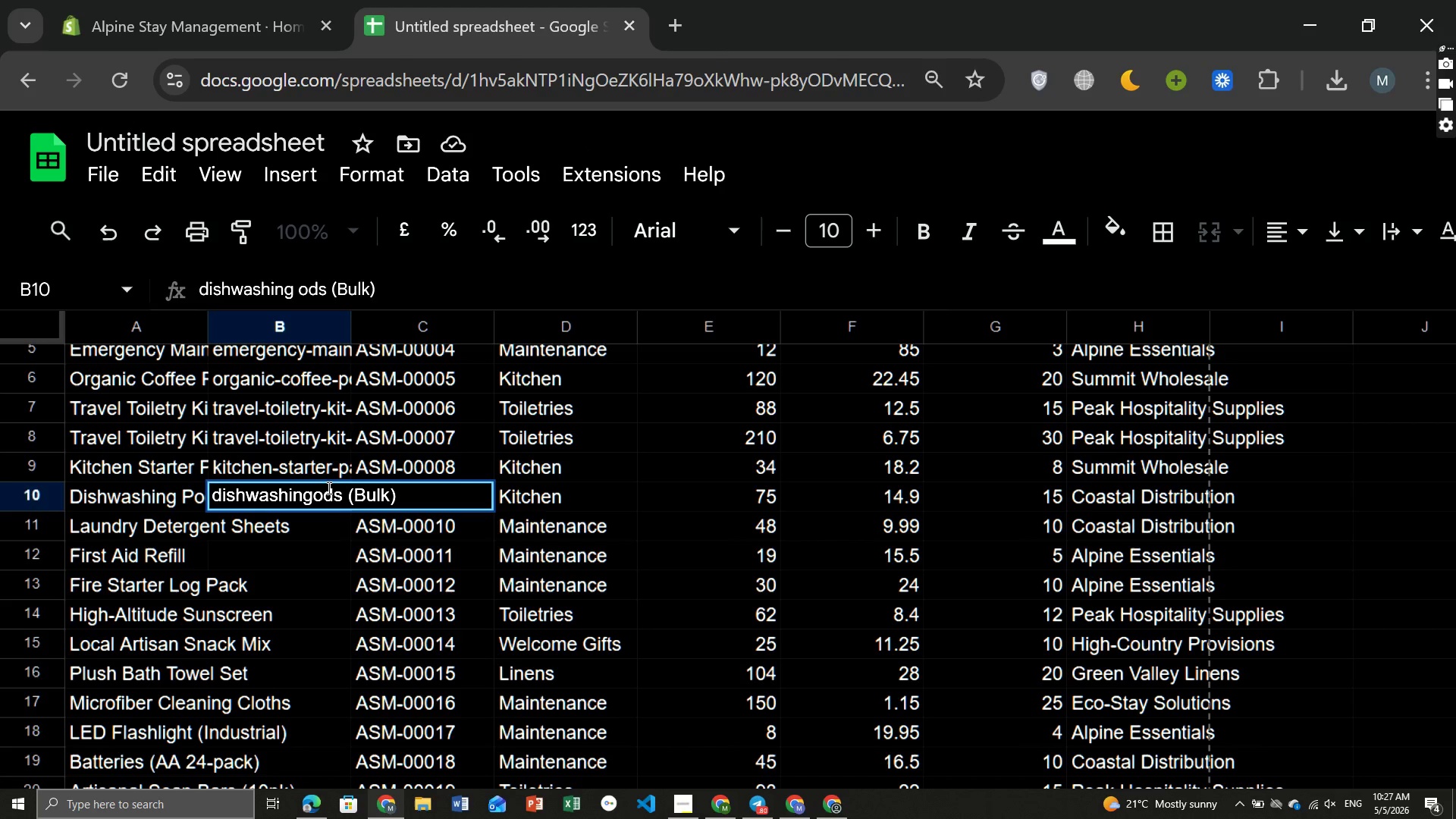 
key(Backspace)
 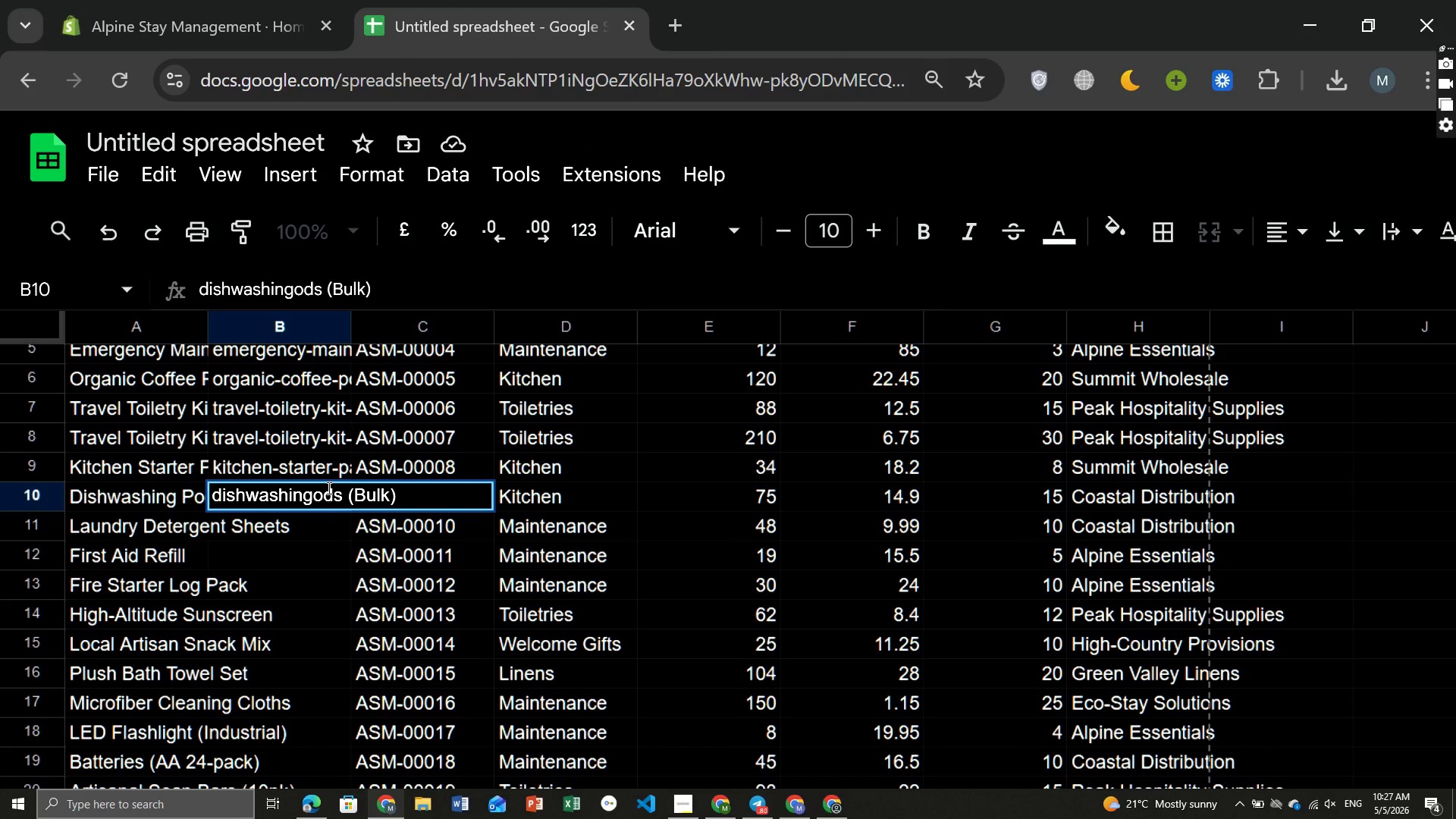 
key(Minus)
 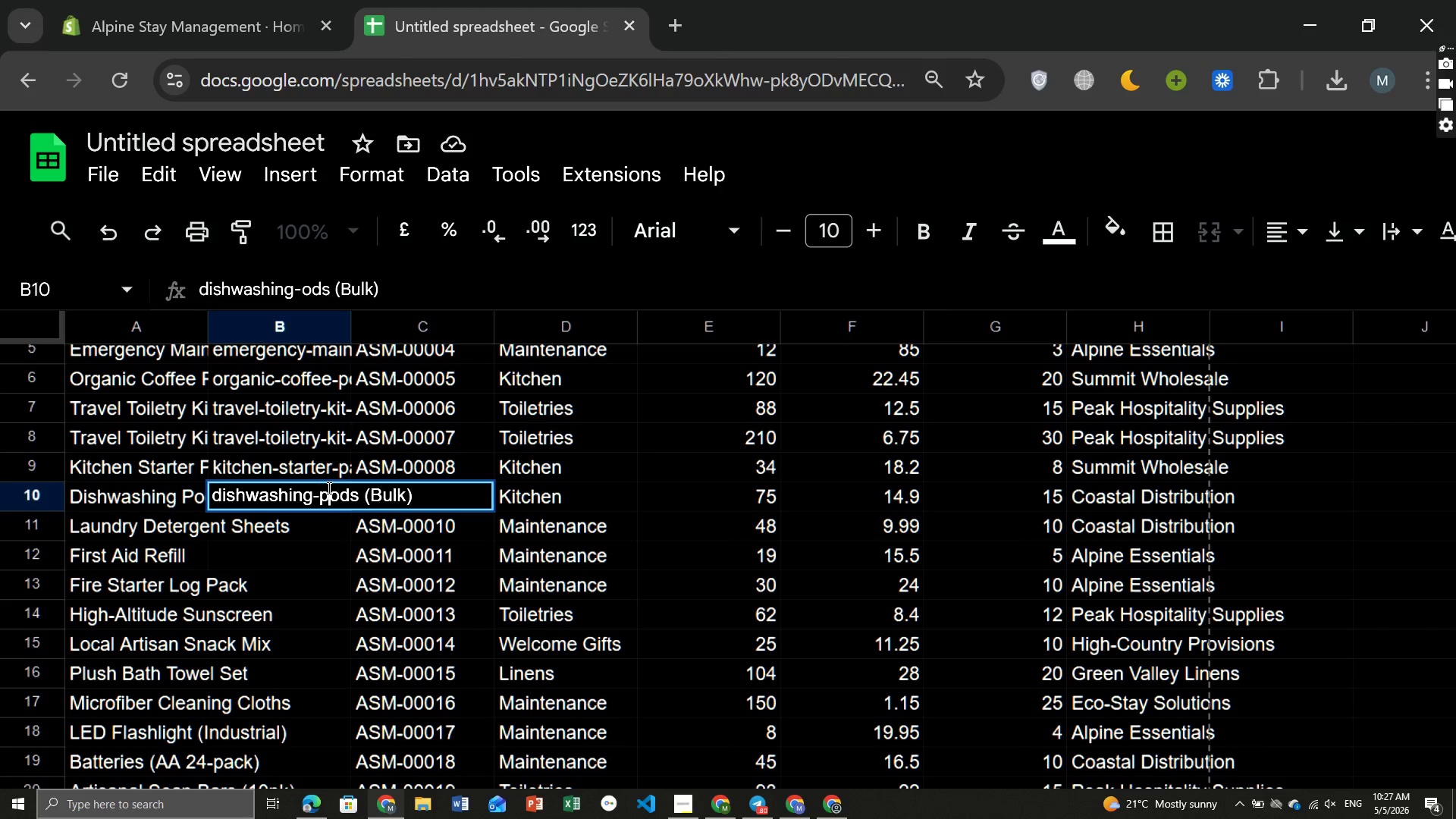 
key(P)
 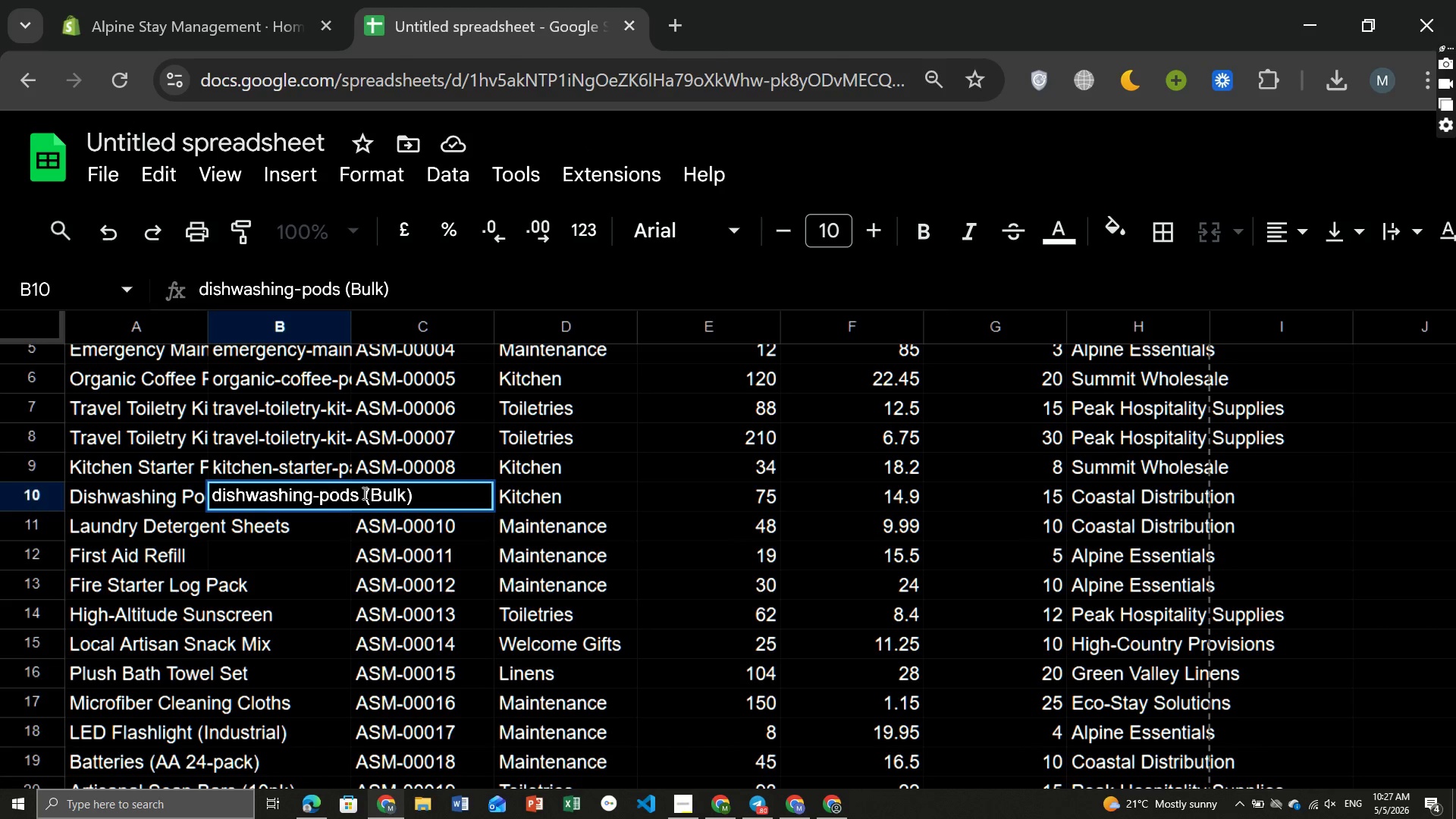 
left_click([366, 493])
 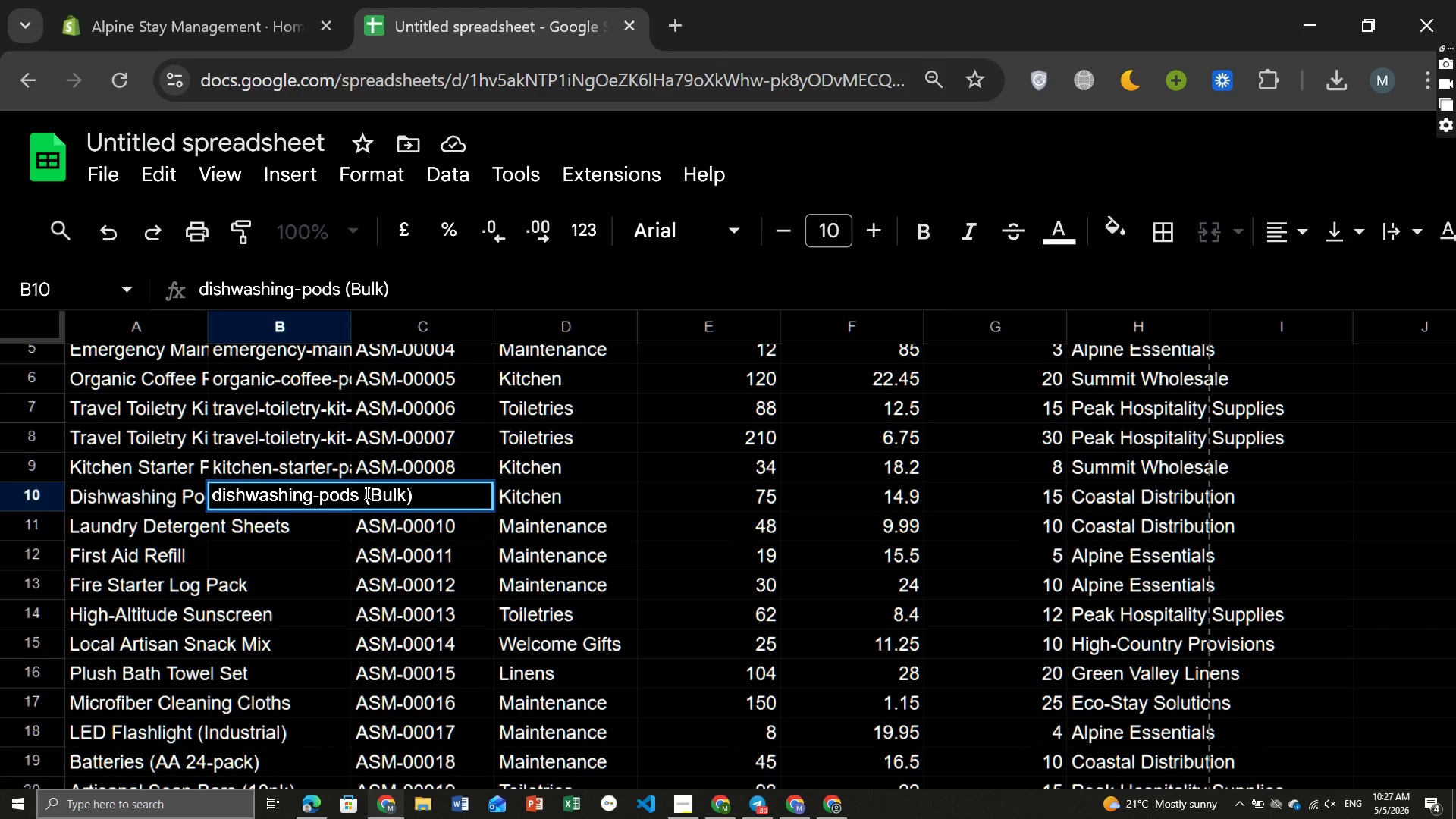 
key(Backspace)
 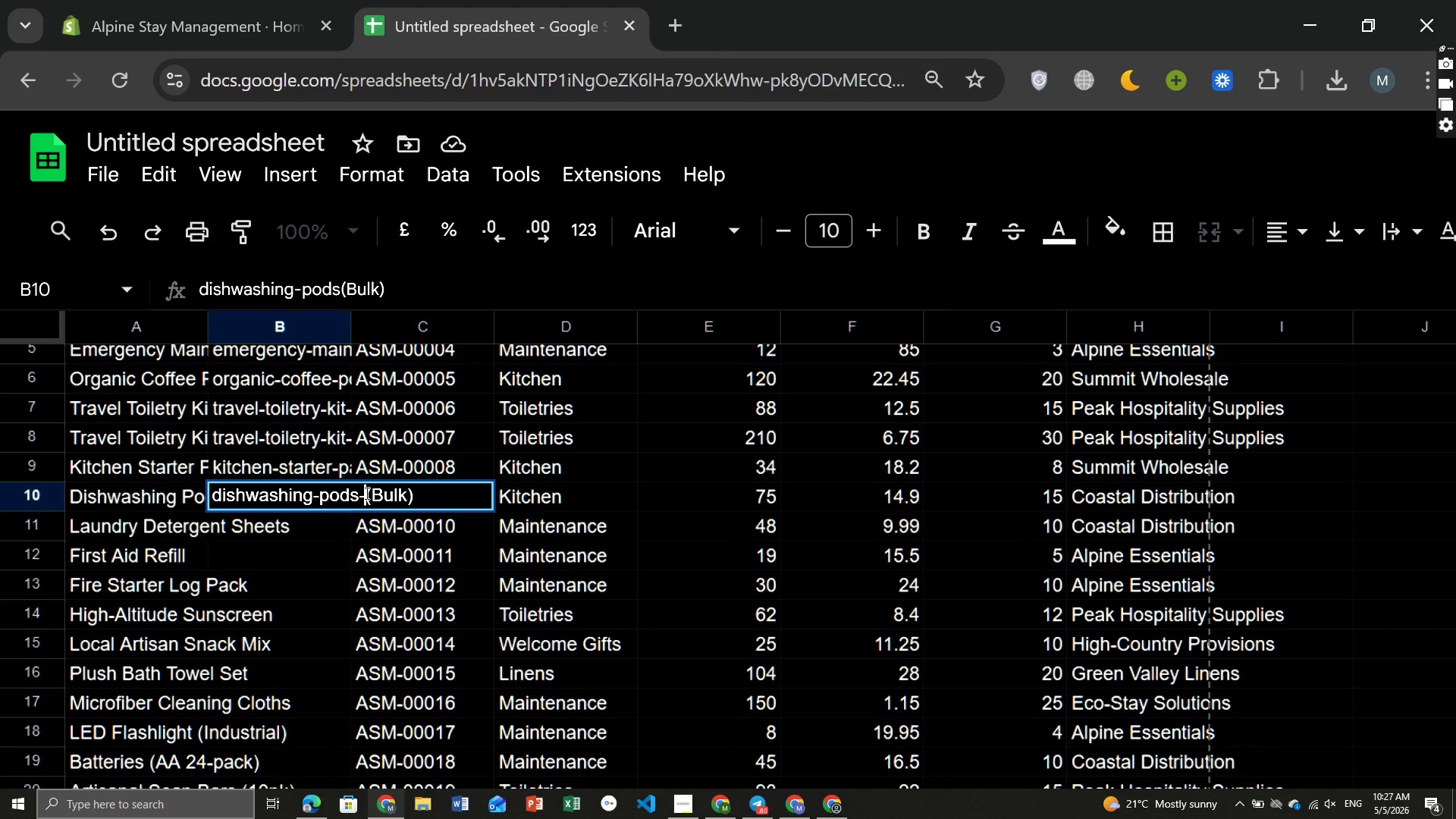 
key(Minus)
 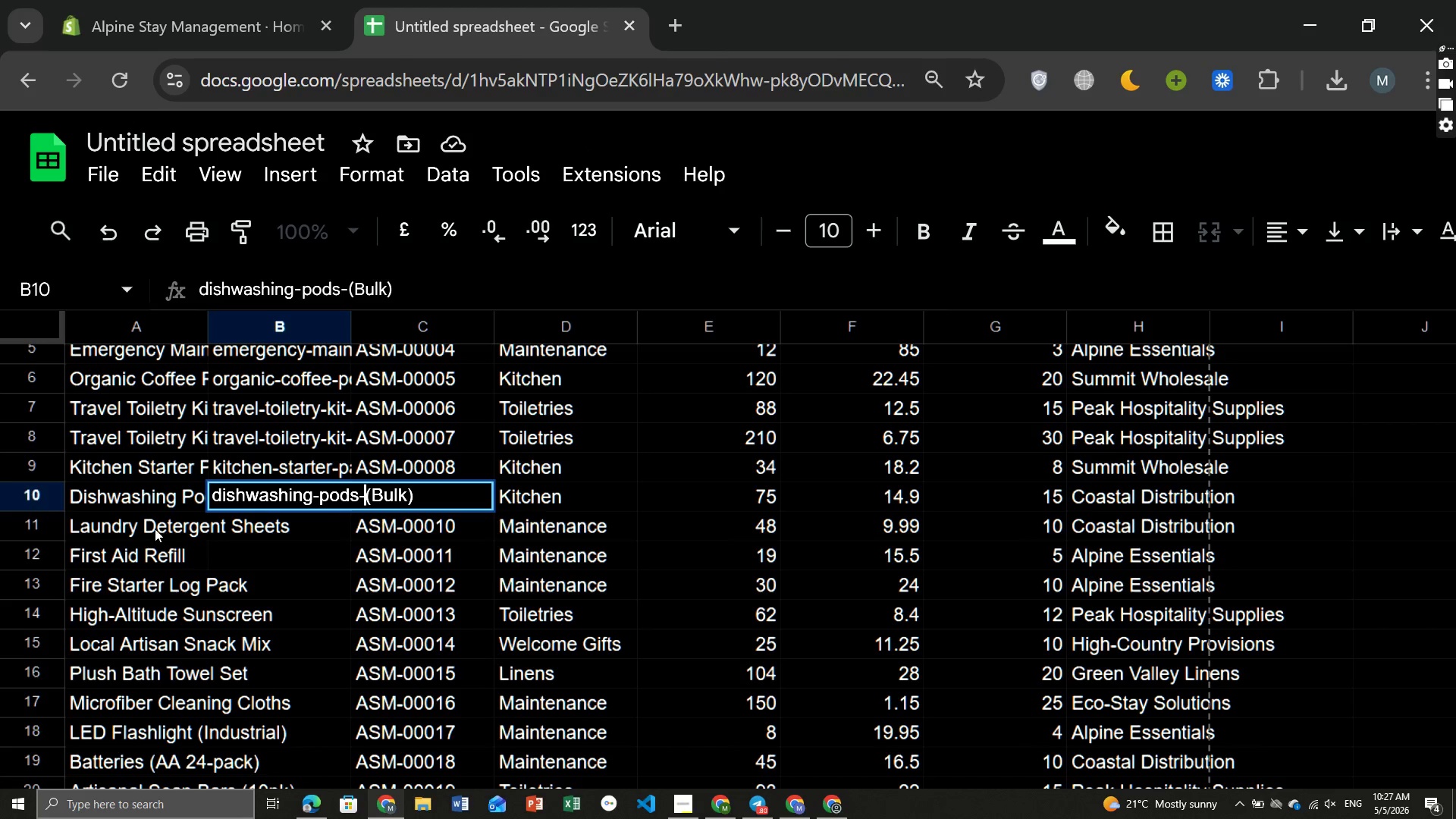 
left_click([133, 530])
 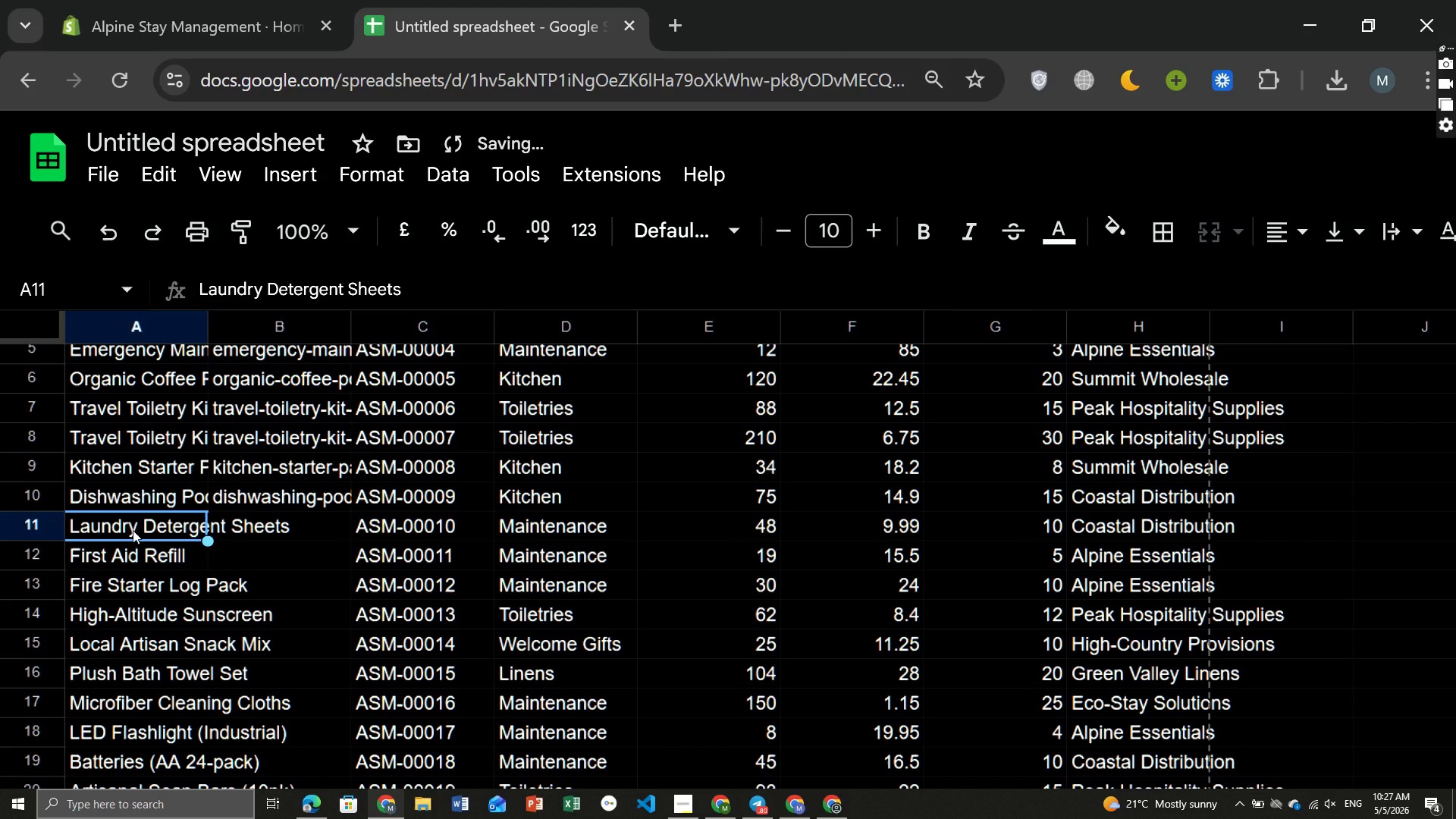 
key(Control+ControlLeft)
 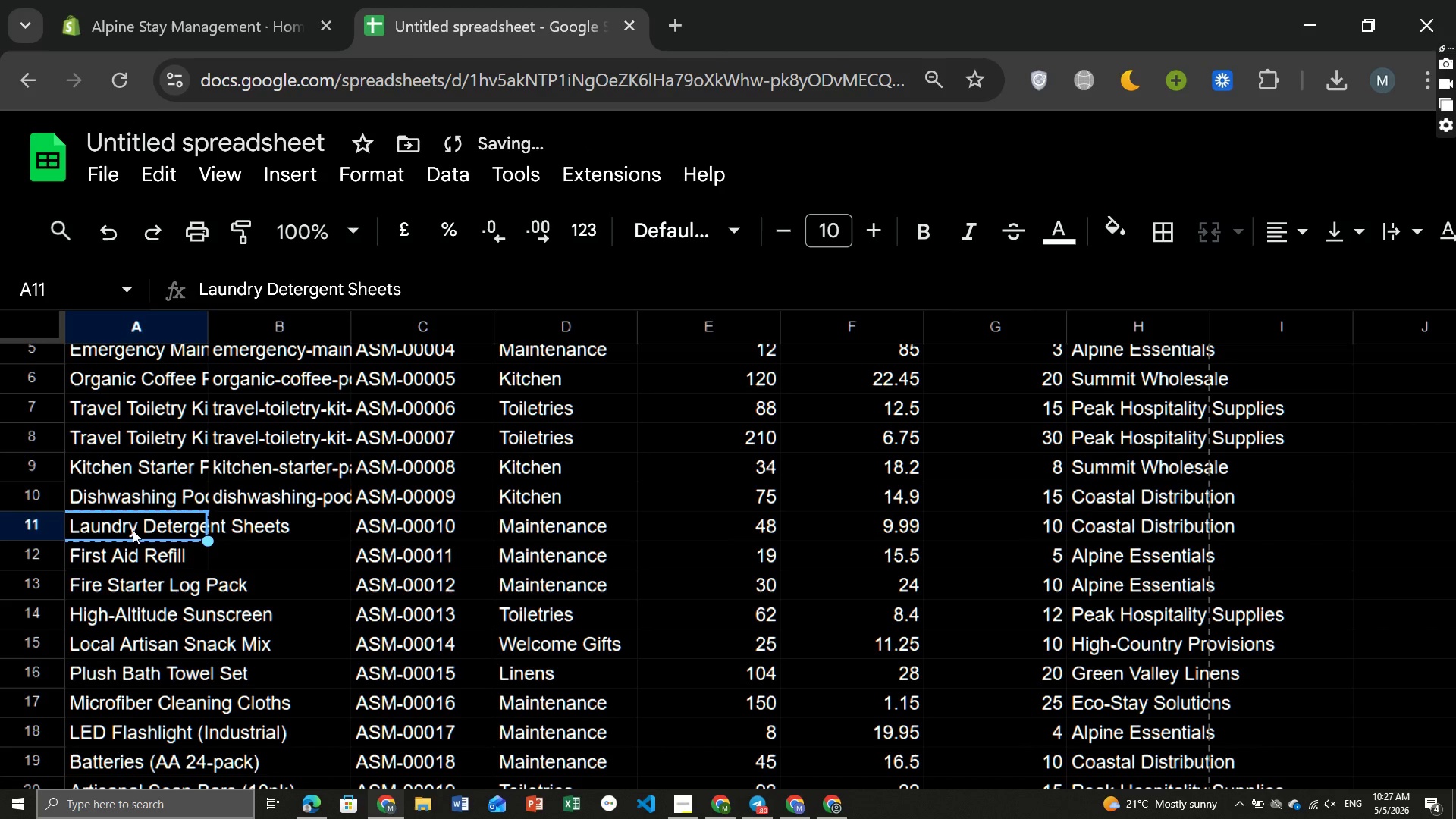 
key(Control+C)
 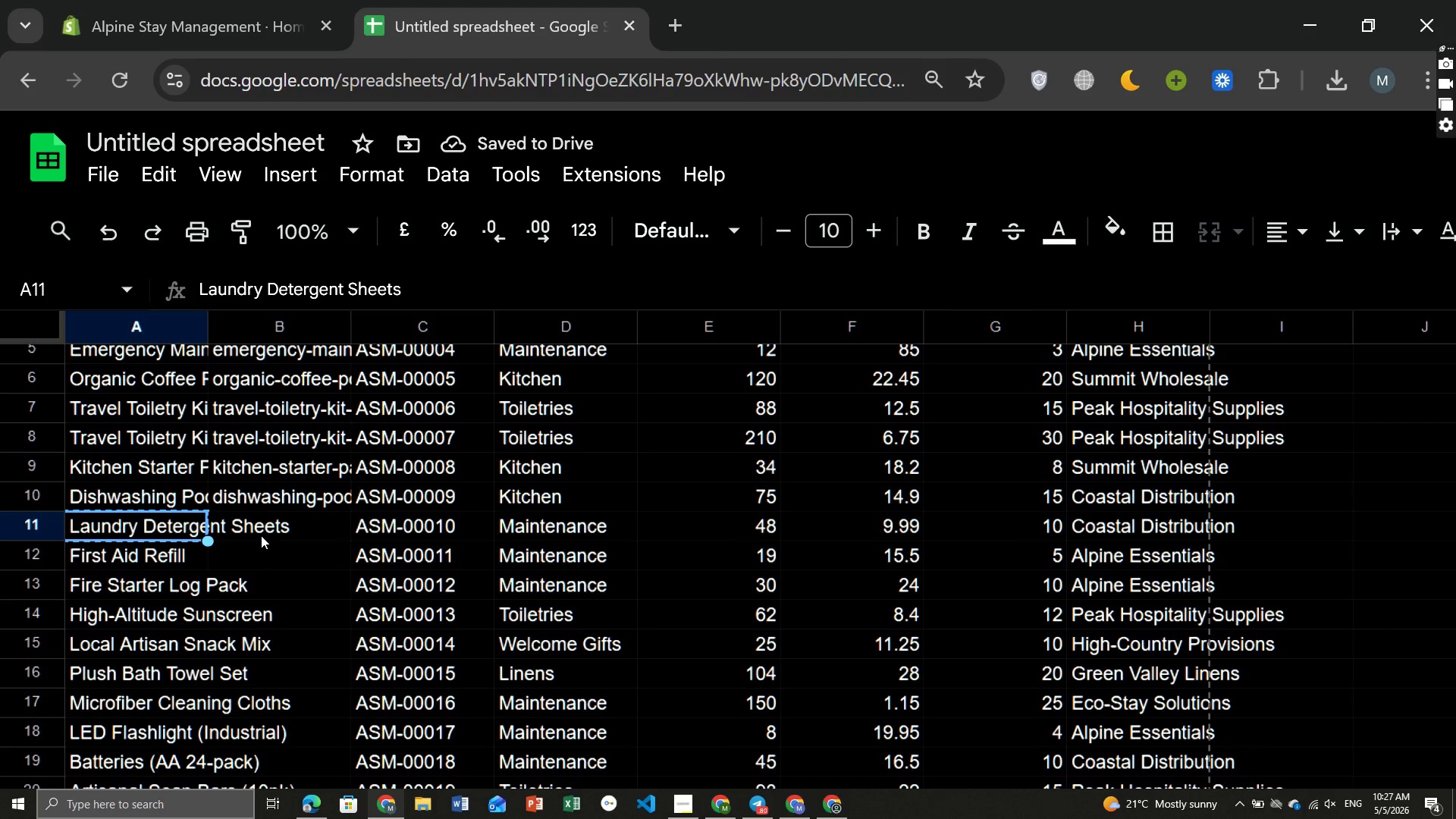 
left_click([256, 529])
 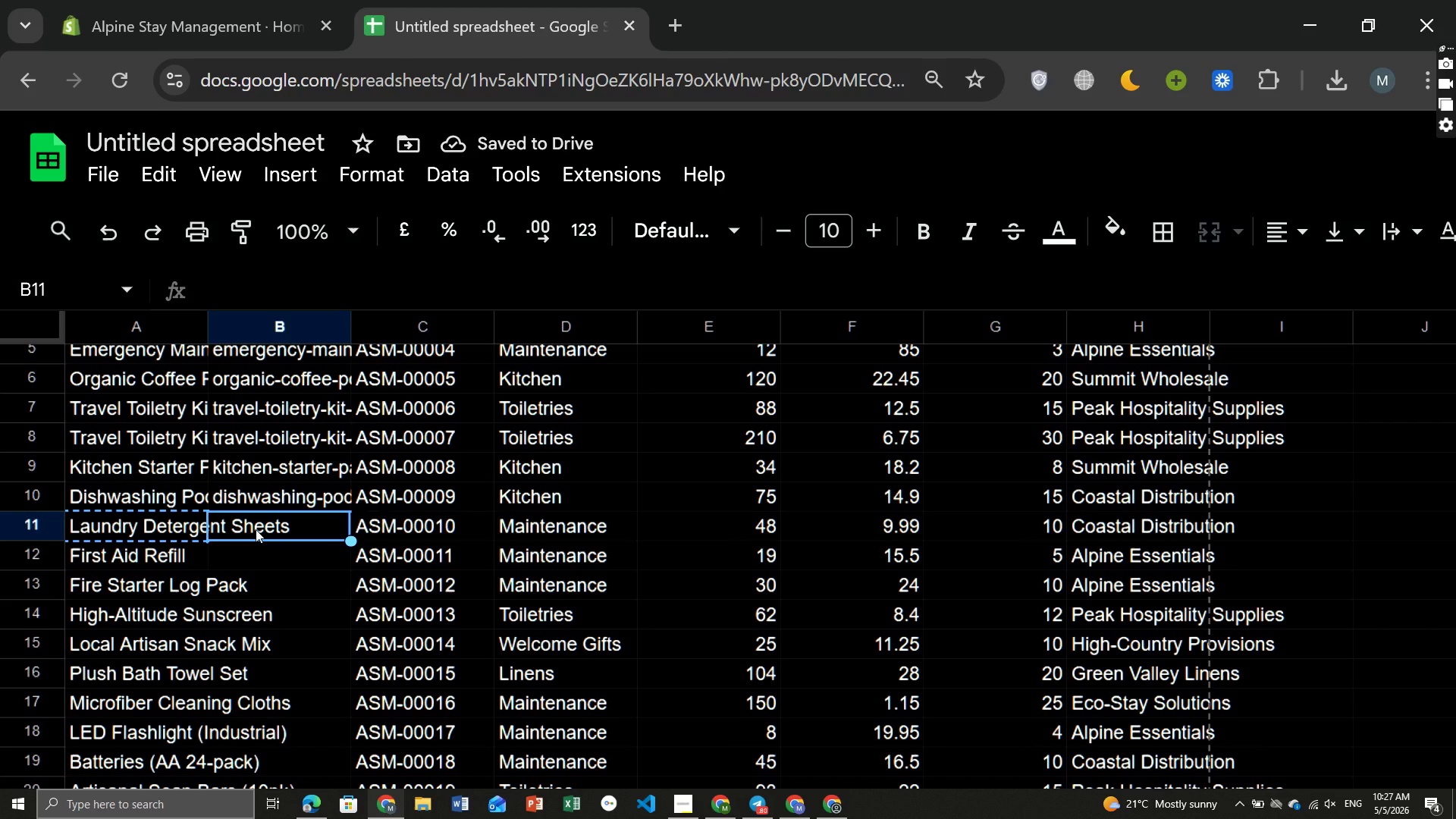 
key(Control+ControlLeft)
 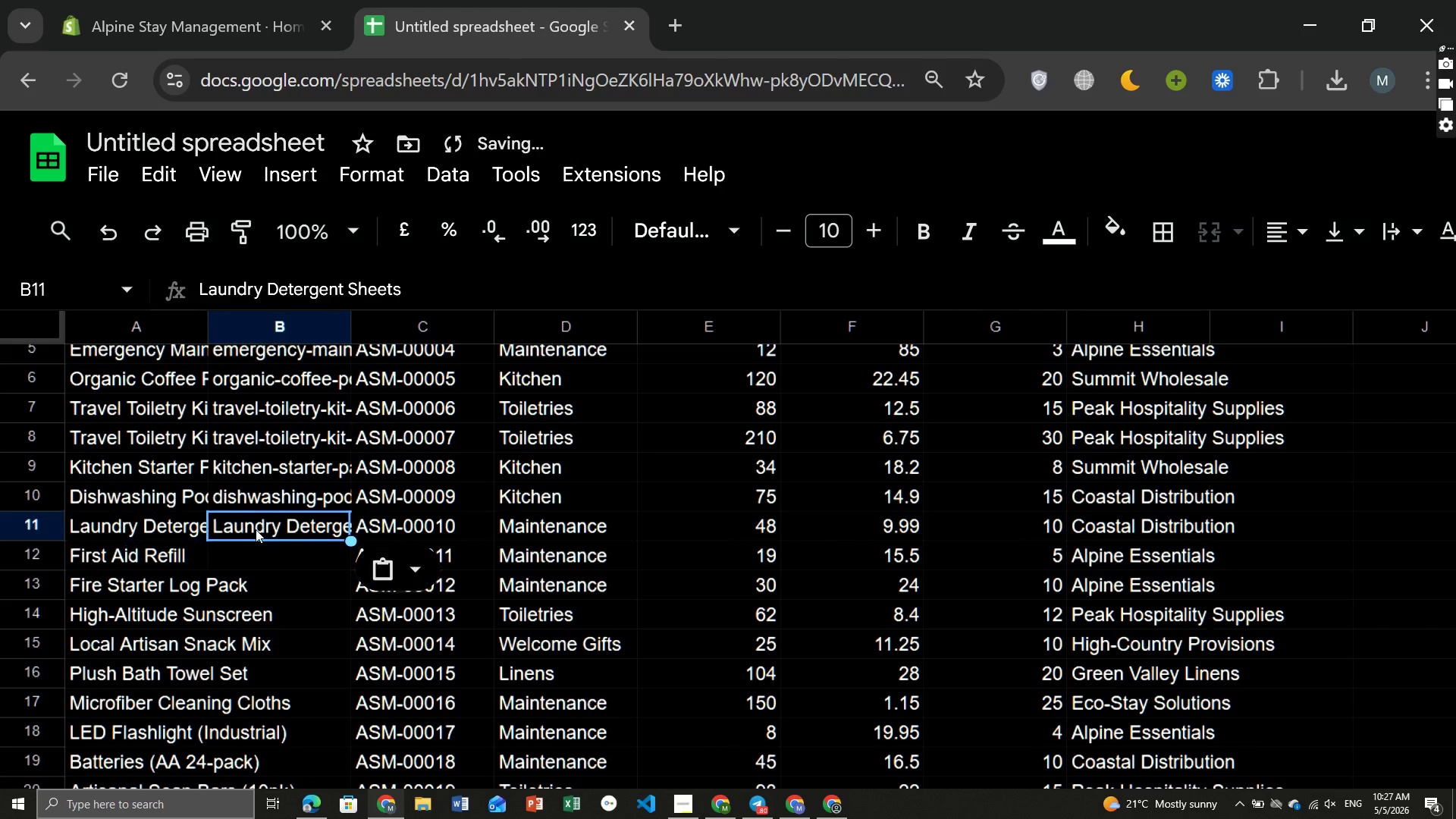 
key(Control+V)
 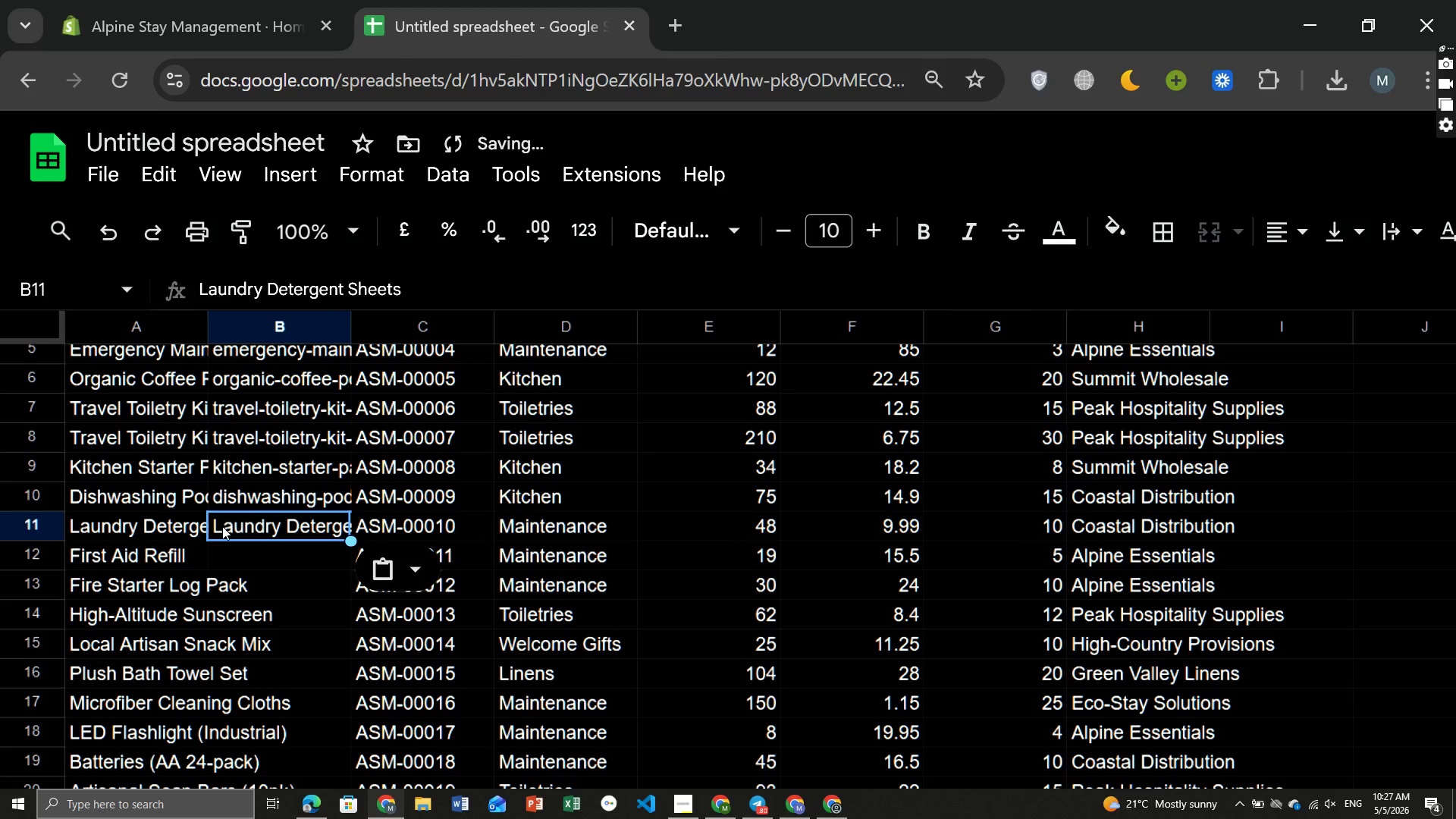 
double_click([222, 526])
 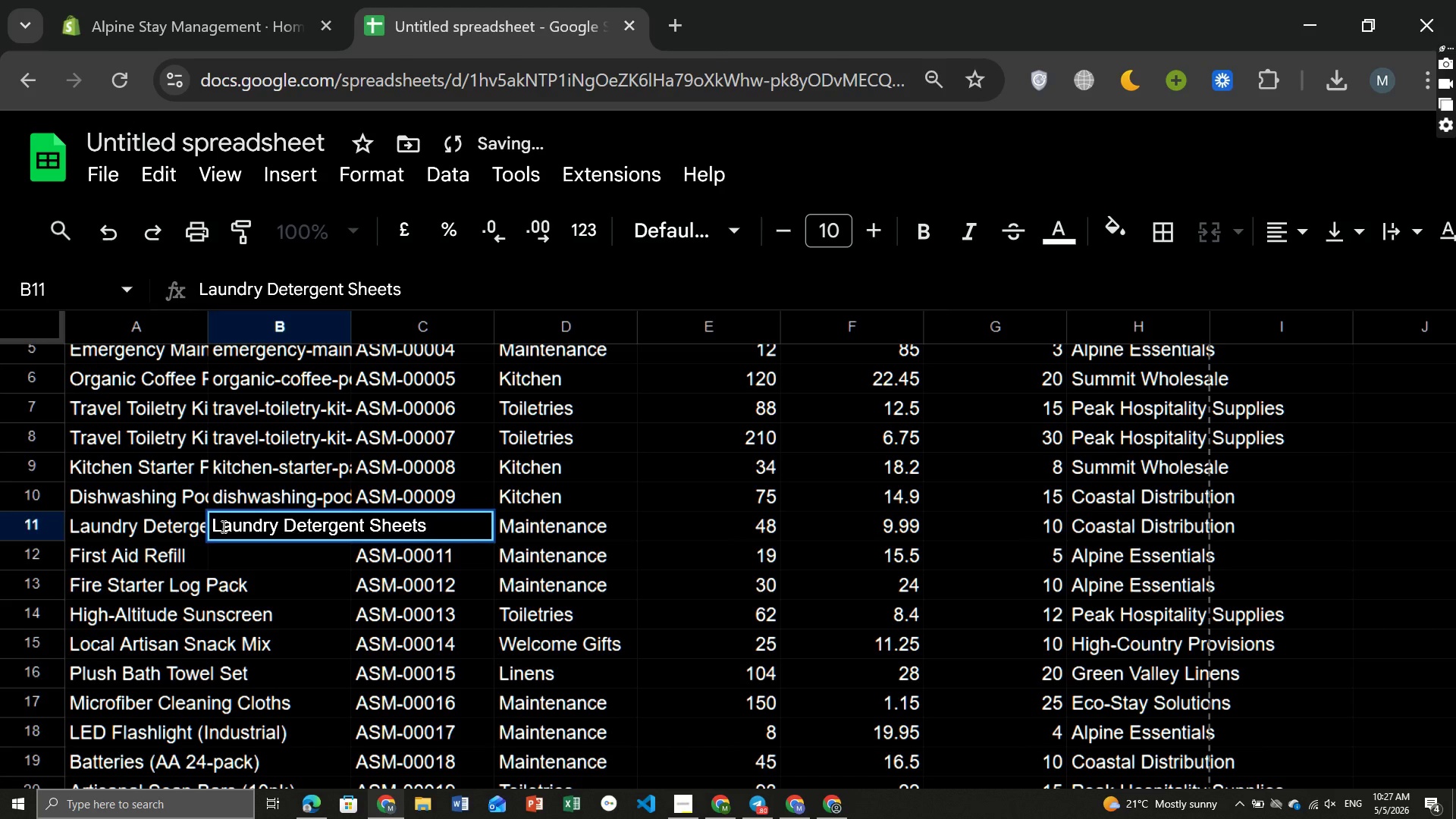 
left_click([222, 526])
 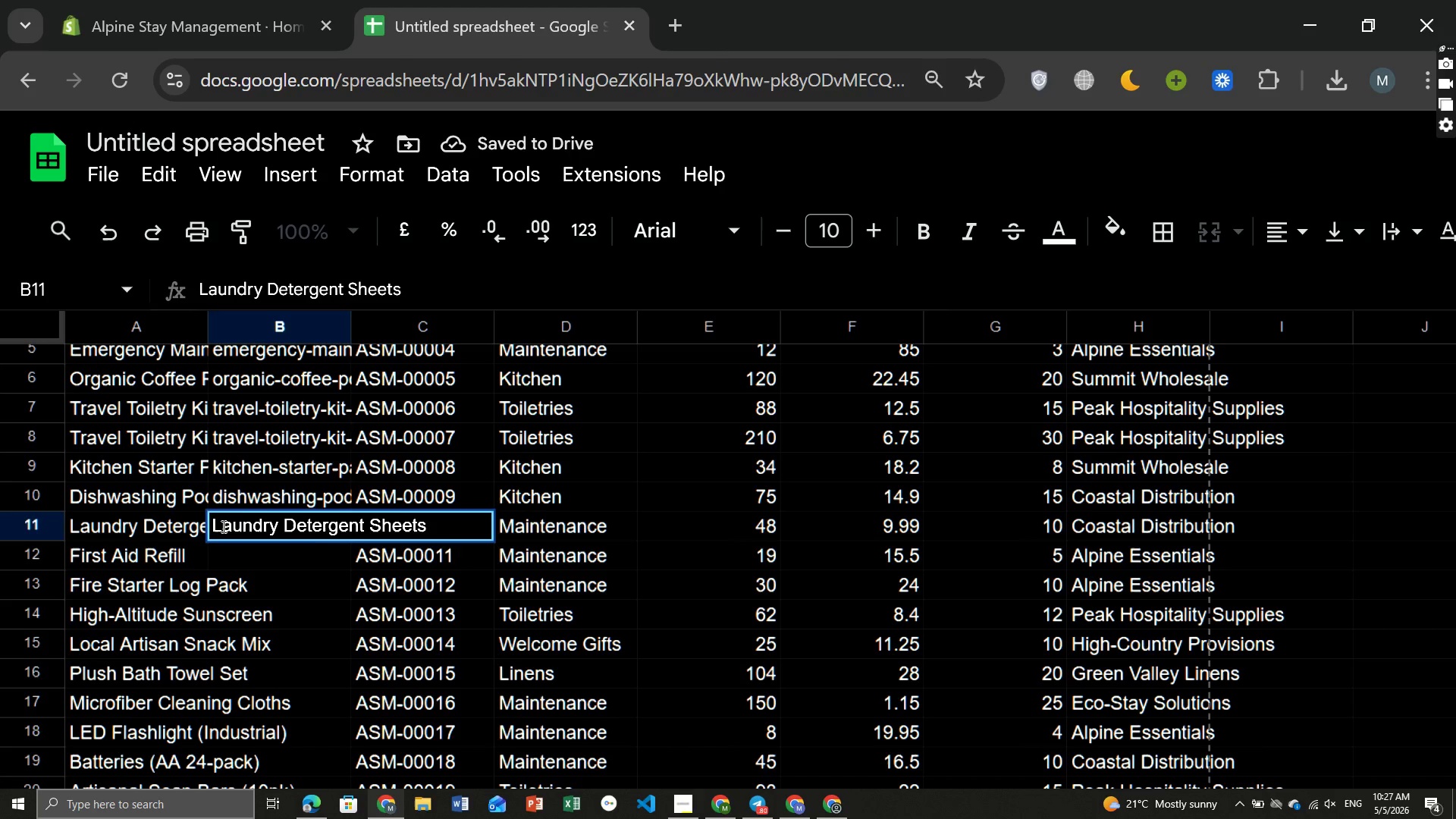 
key(Backspace)
 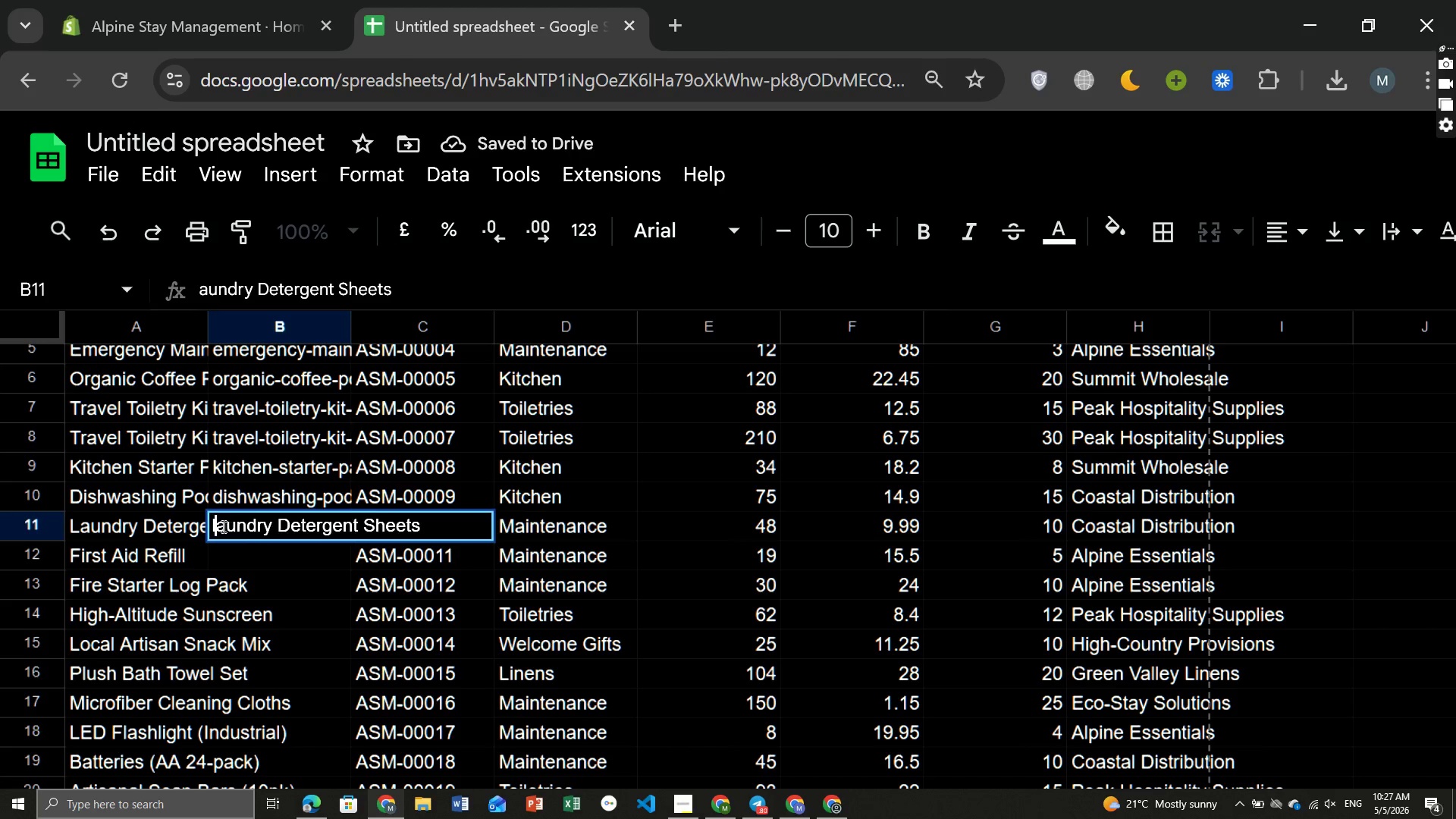 
key(L)
 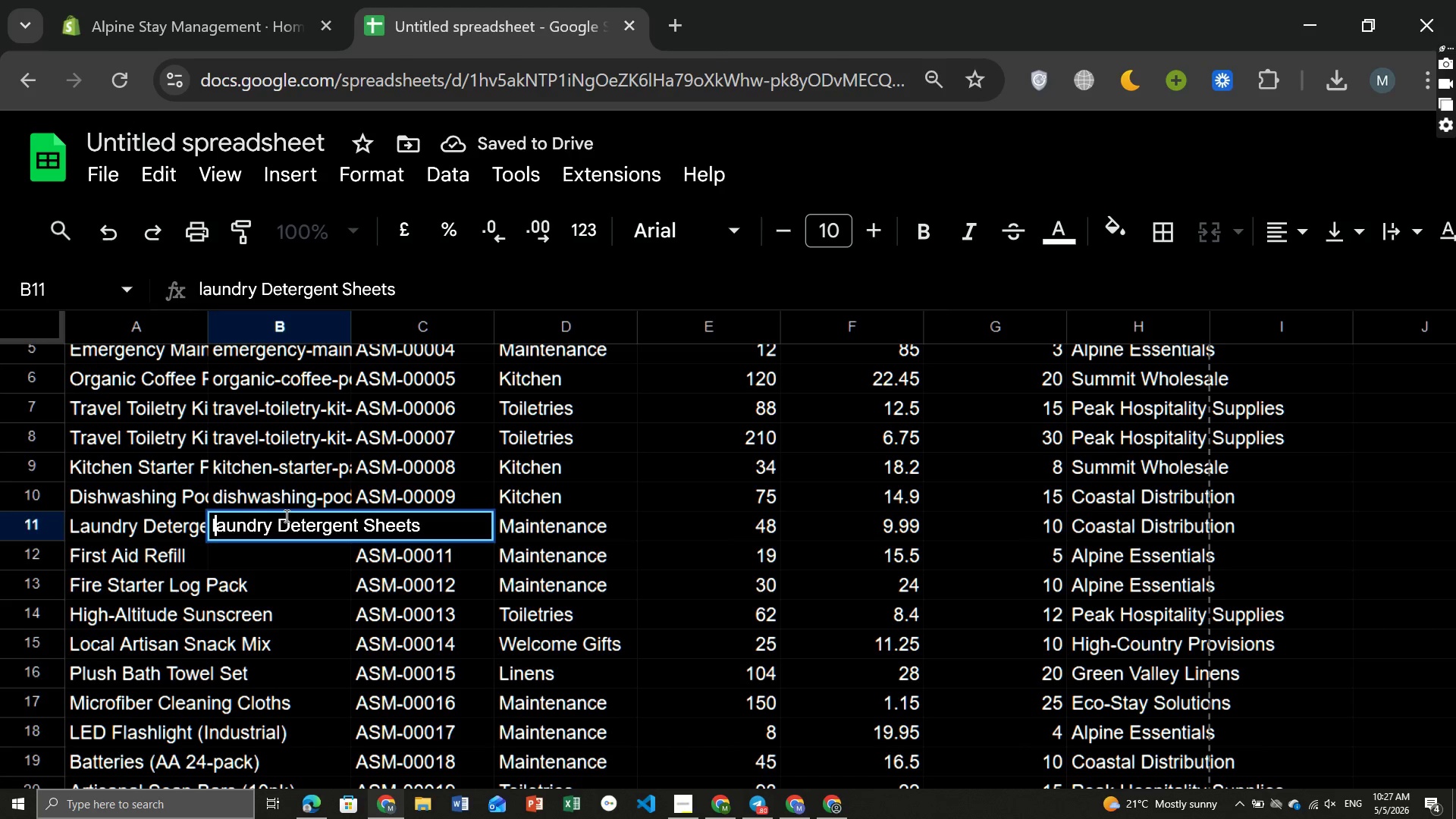 
left_click([285, 516])
 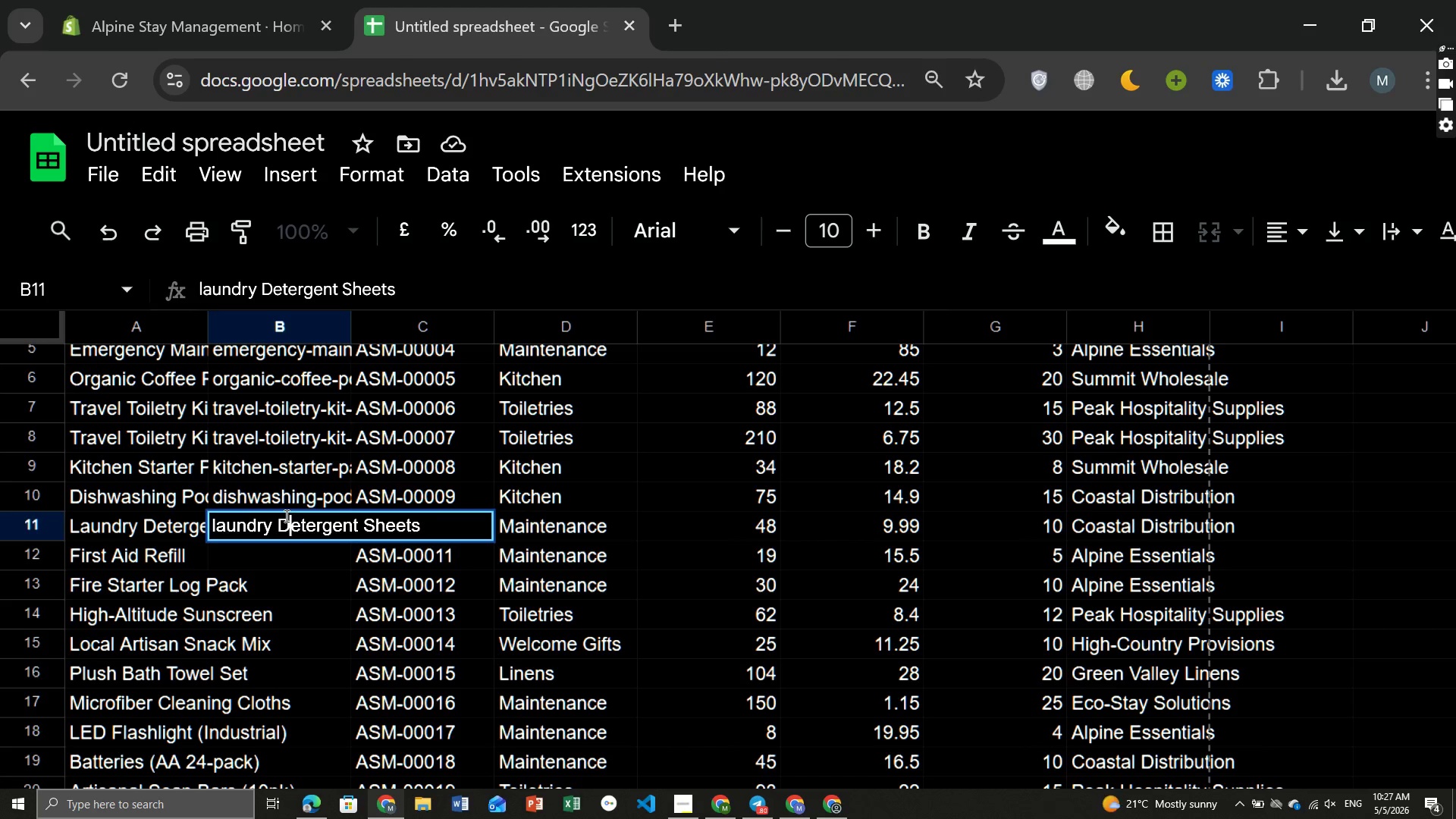 
key(Backspace)
 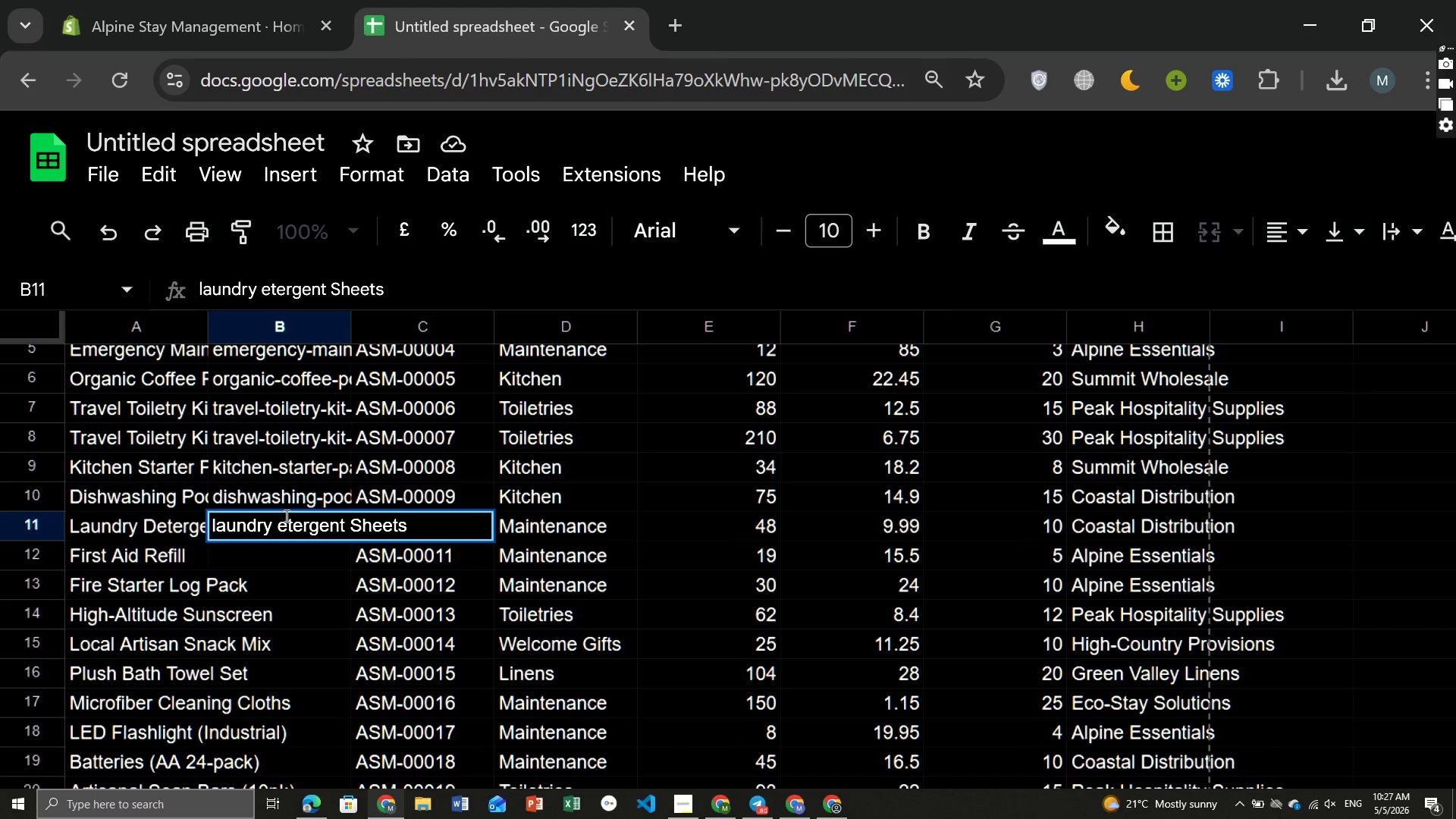 
key(Backspace)
 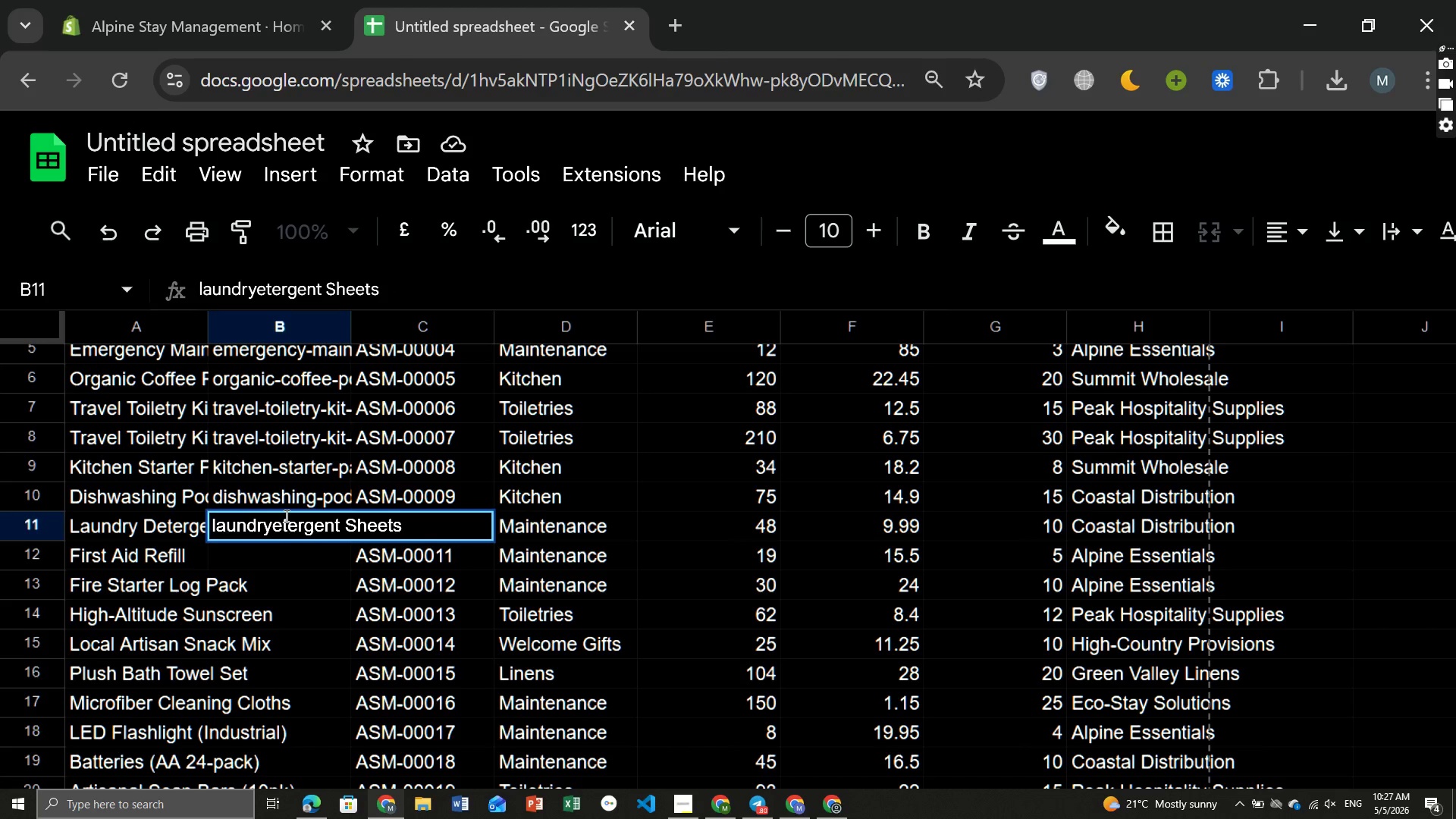 
key(Minus)
 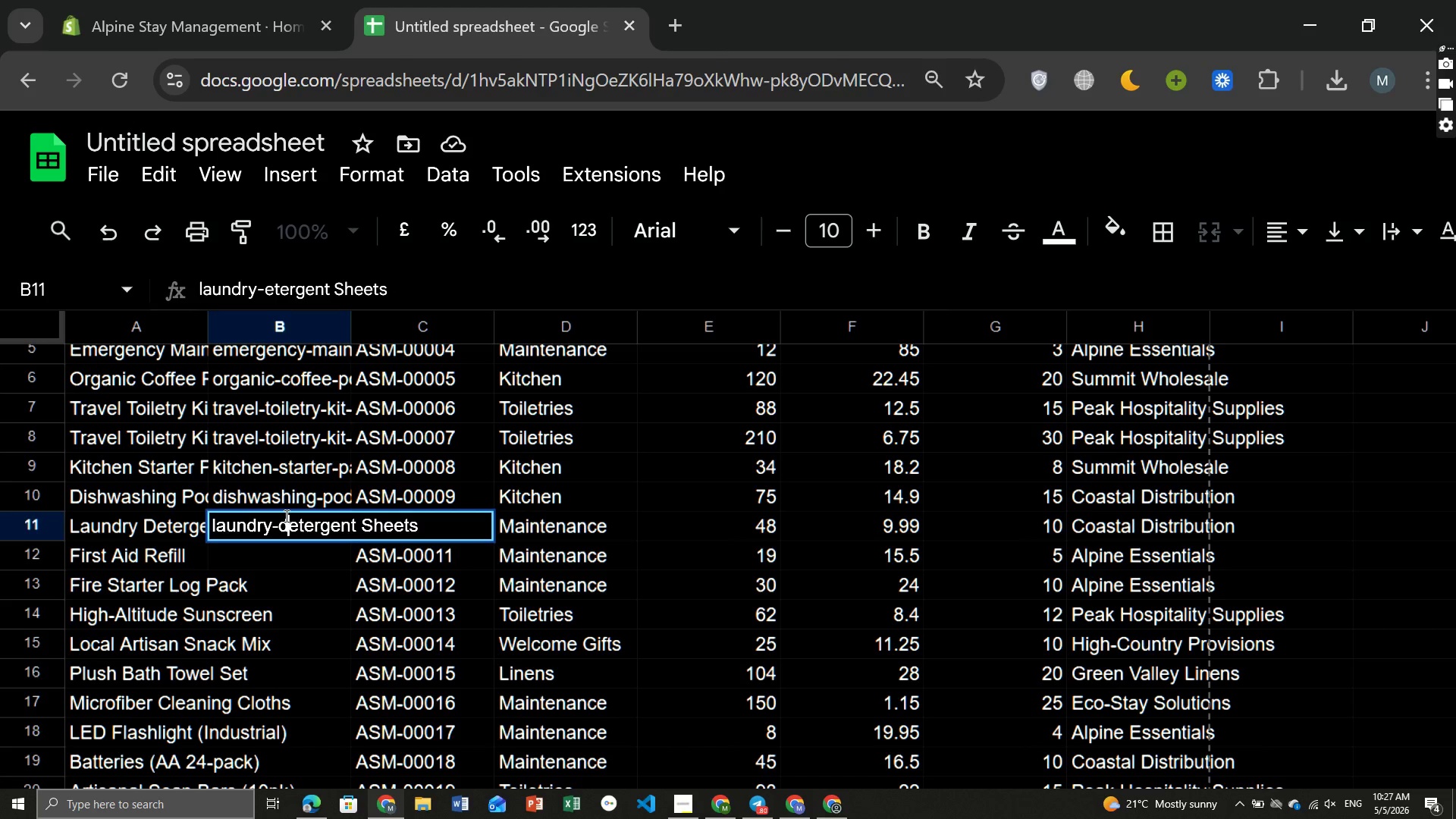 
key(D)
 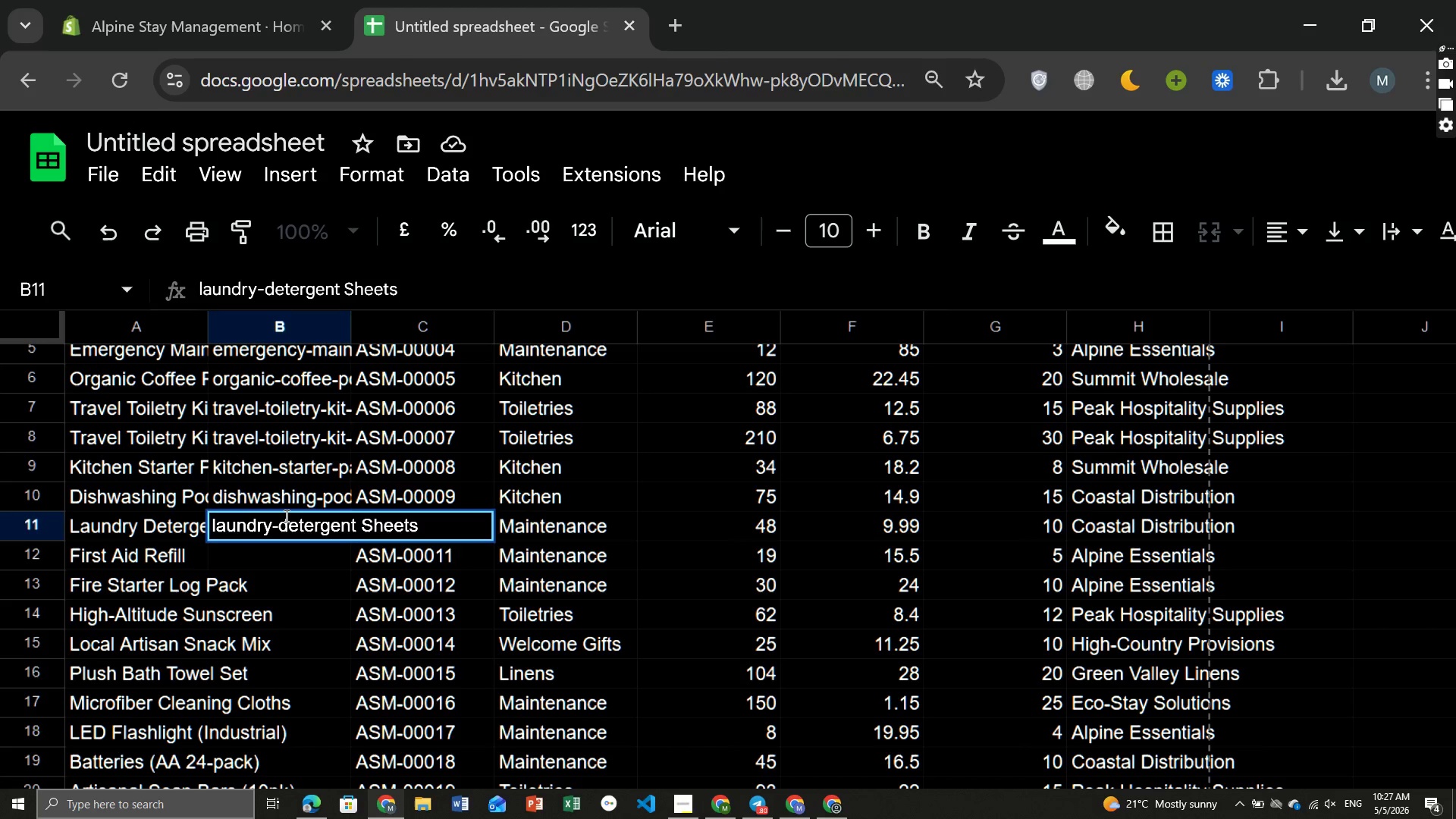 
hold_key(key=ArrowRight, duration=0.94)
 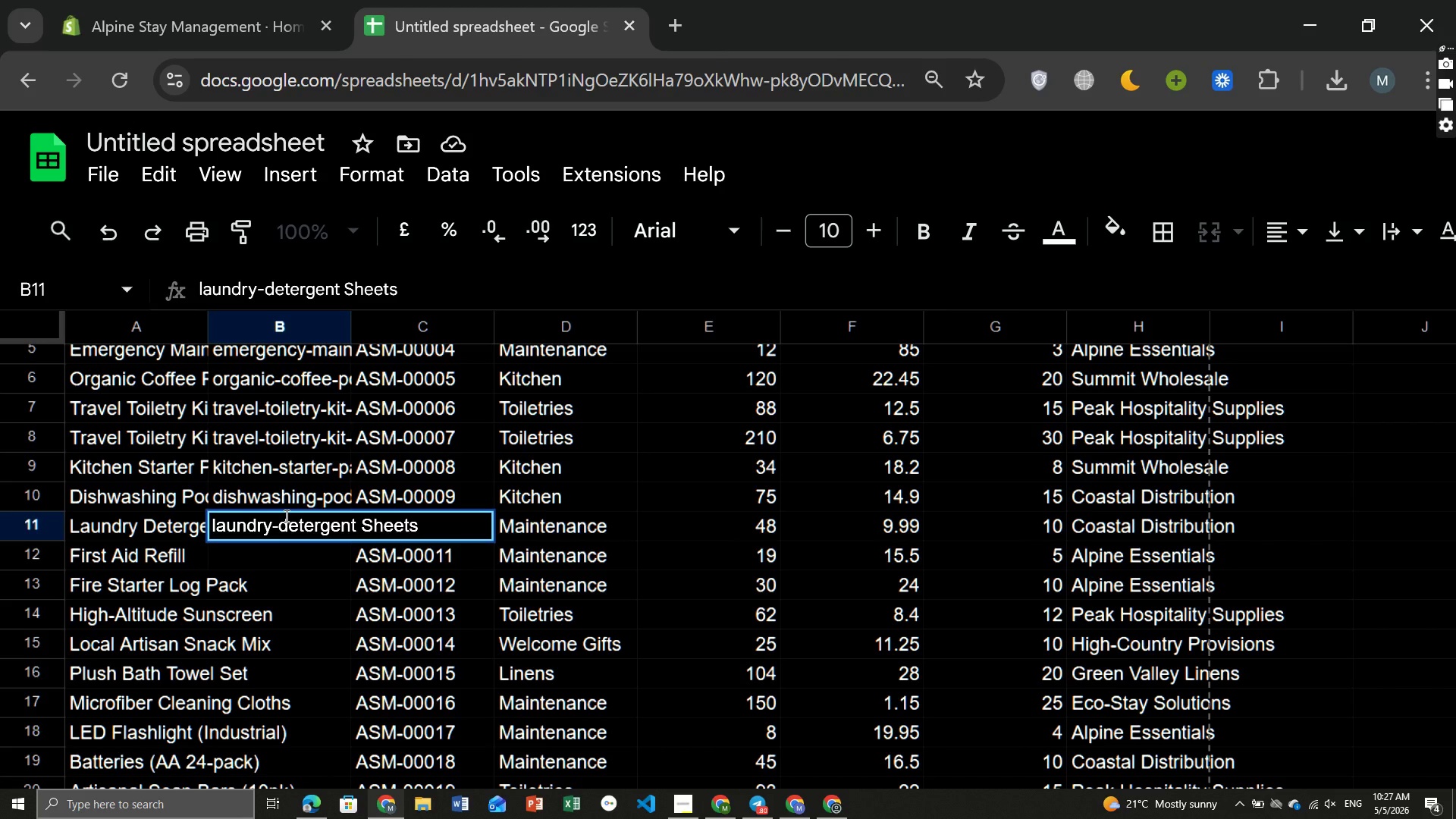 
key(ArrowLeft)
 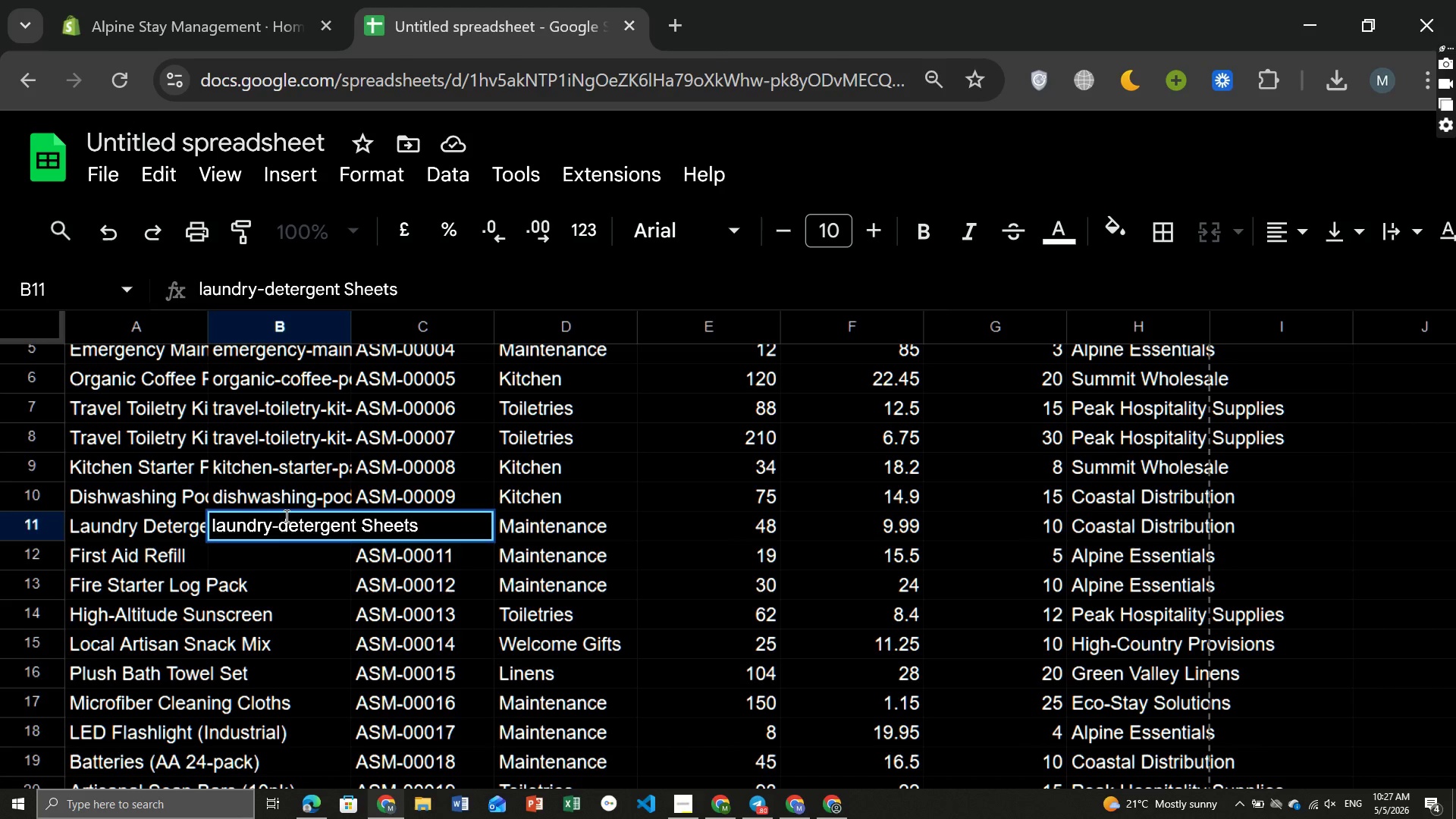 
key(ArrowLeft)
 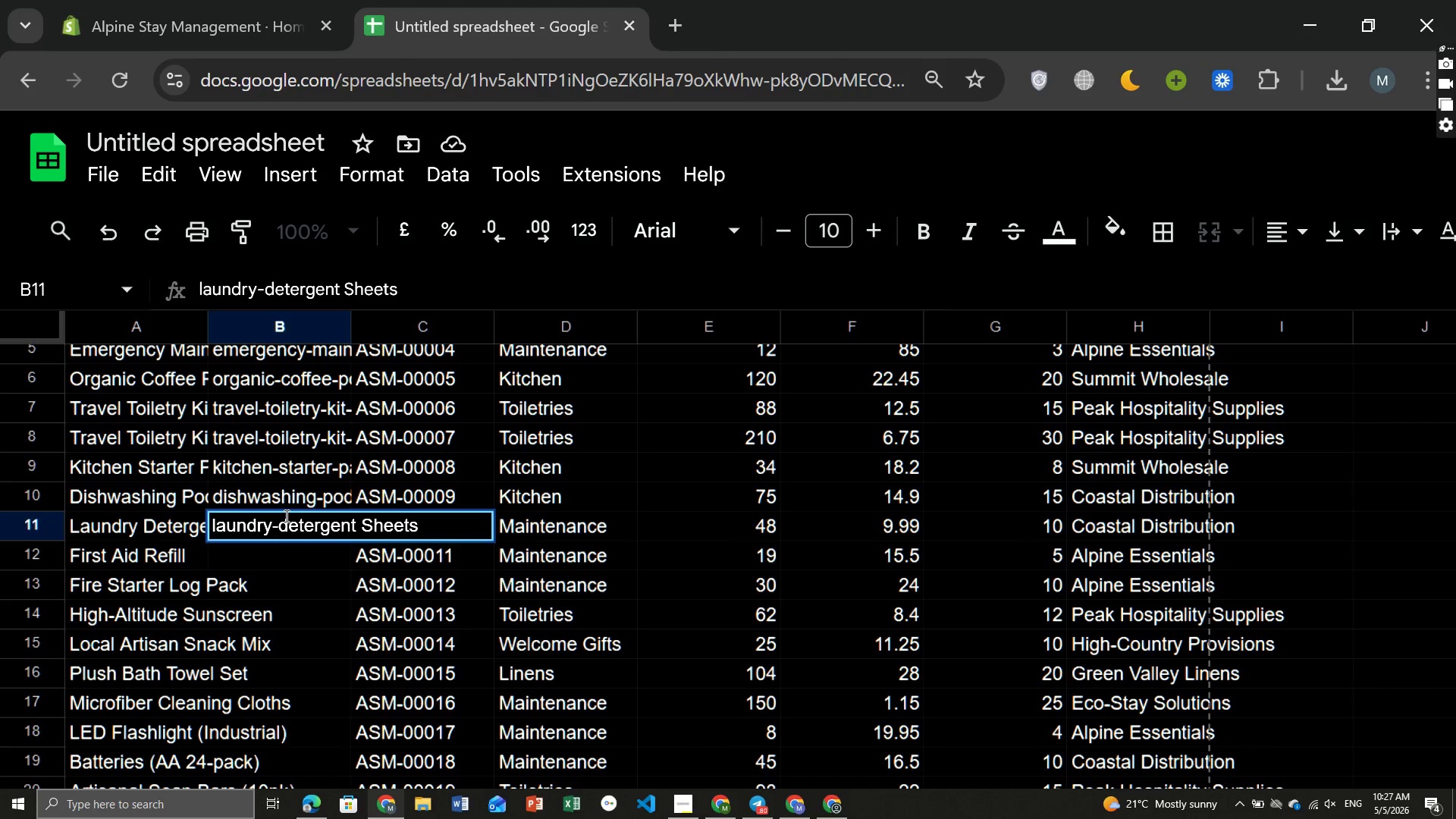 
key(Backspace)
 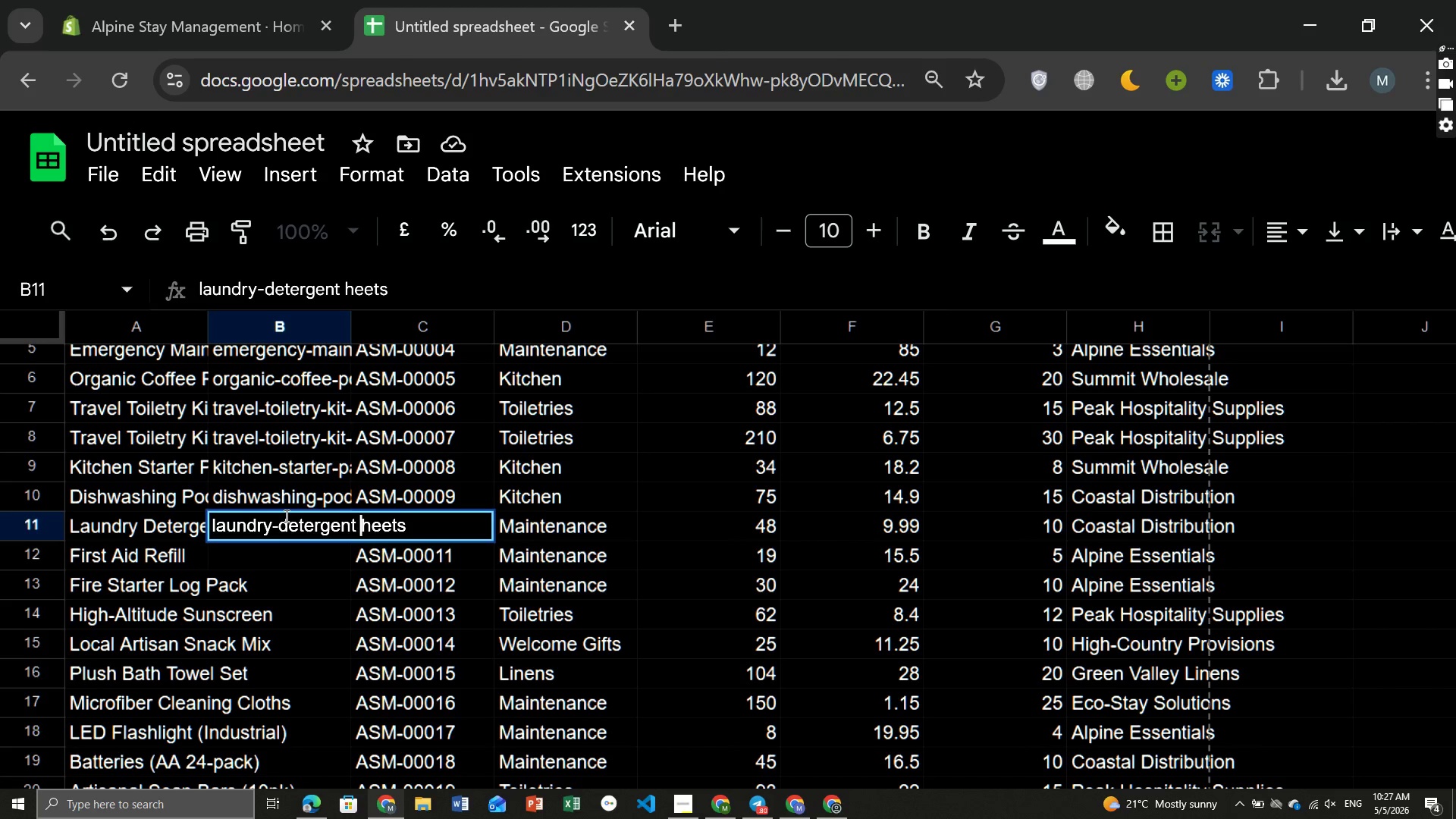 
key(Backspace)
 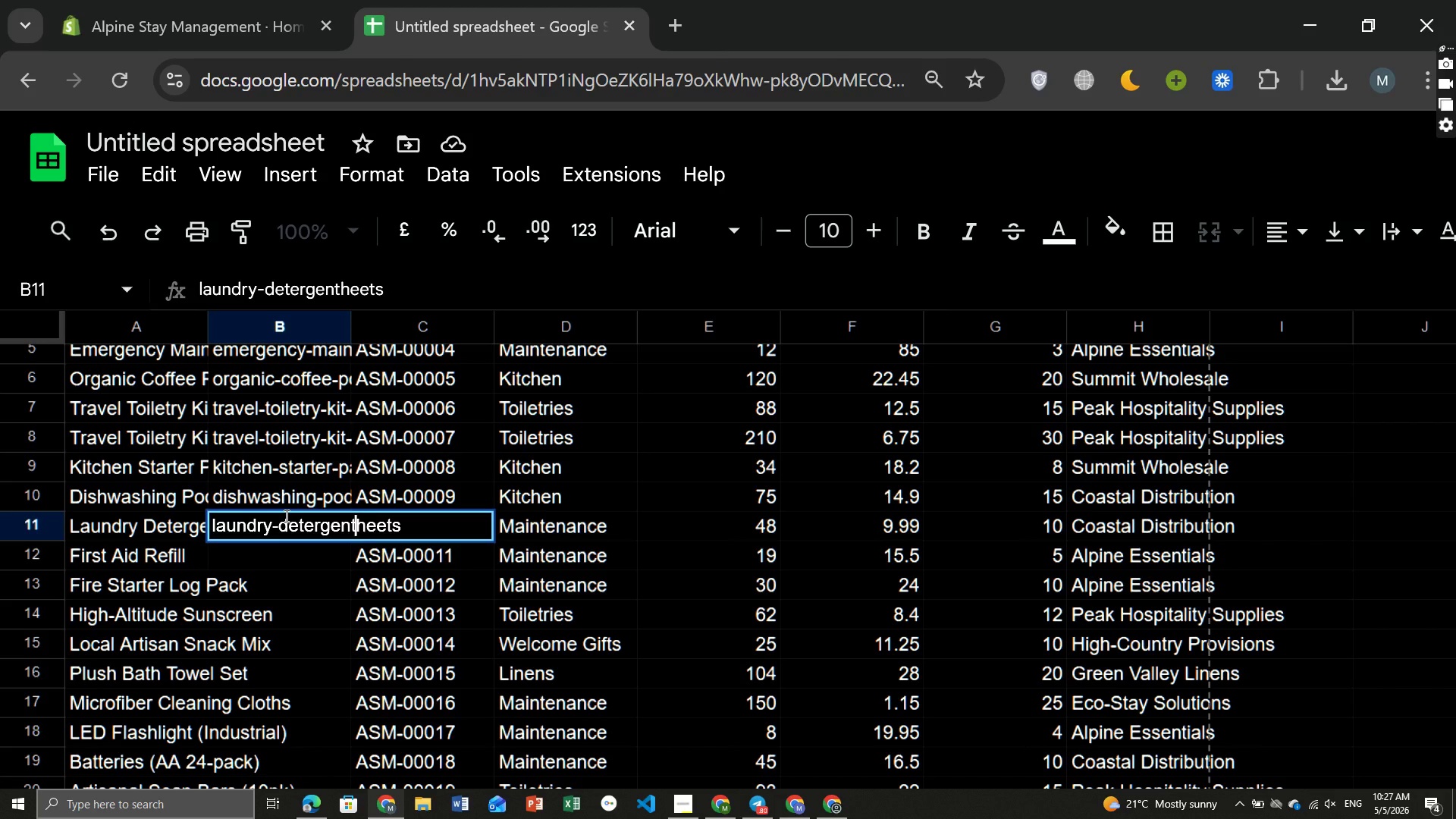 
key(Minus)
 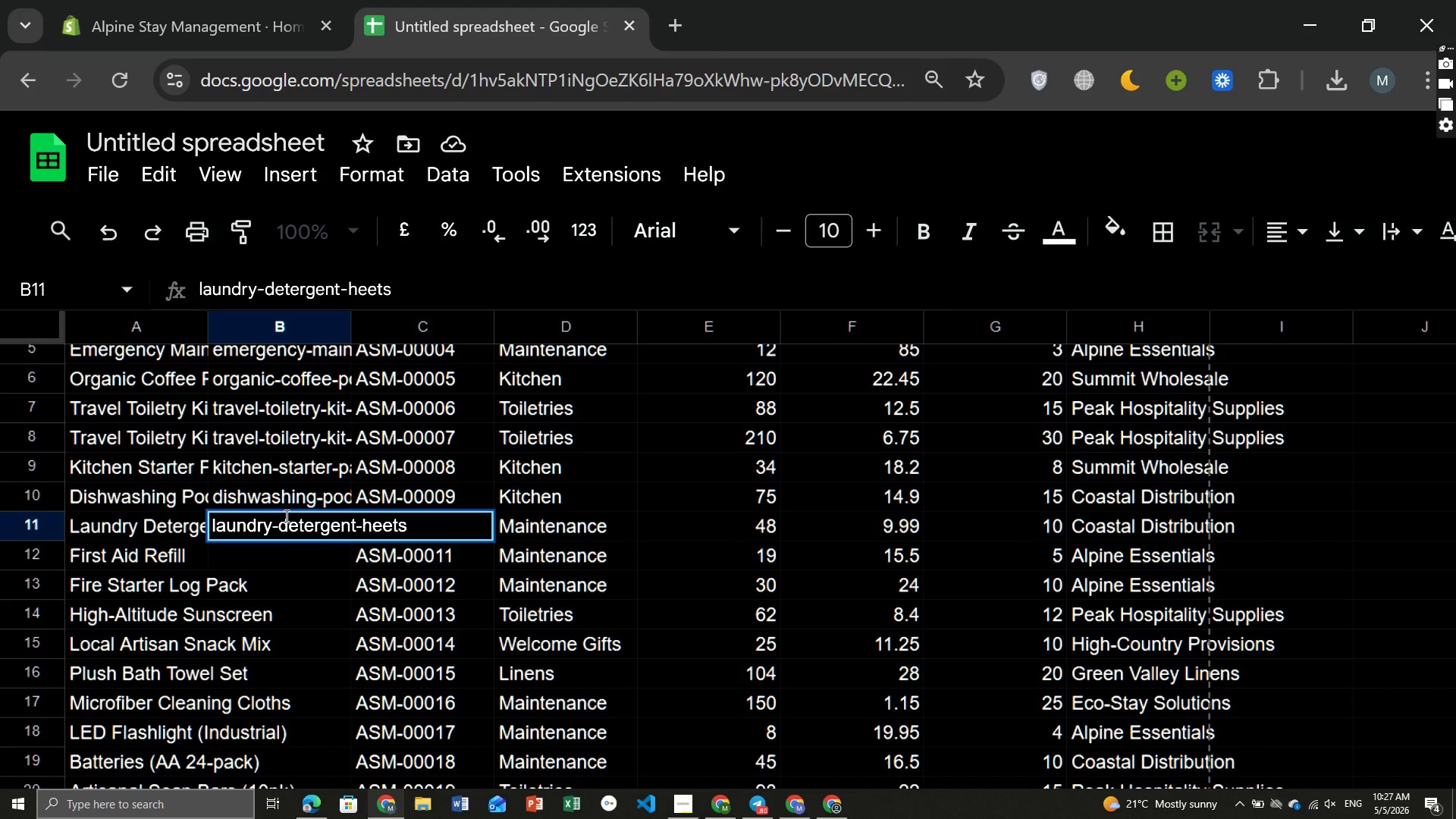 
key(S)
 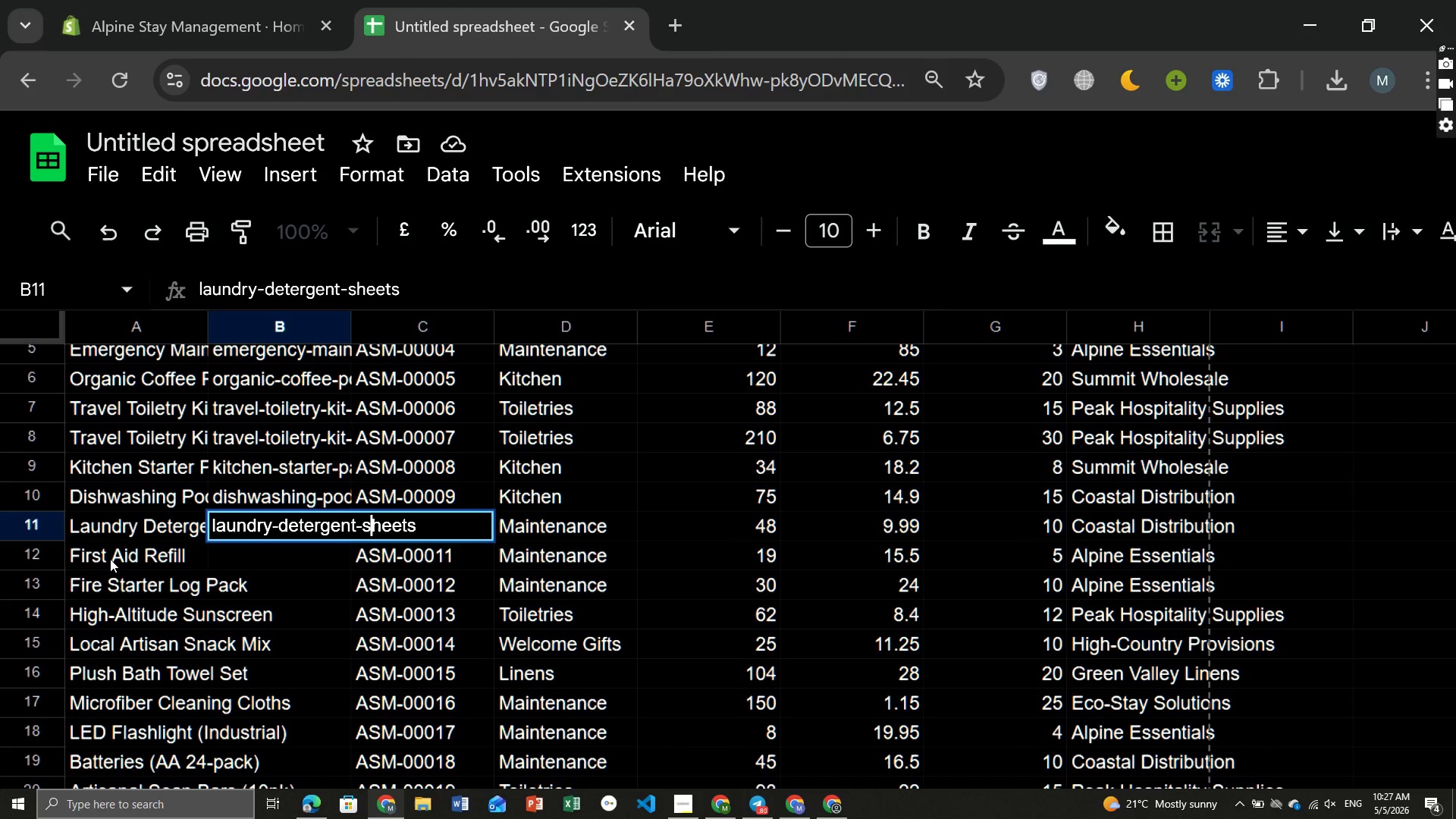 
left_click([108, 557])
 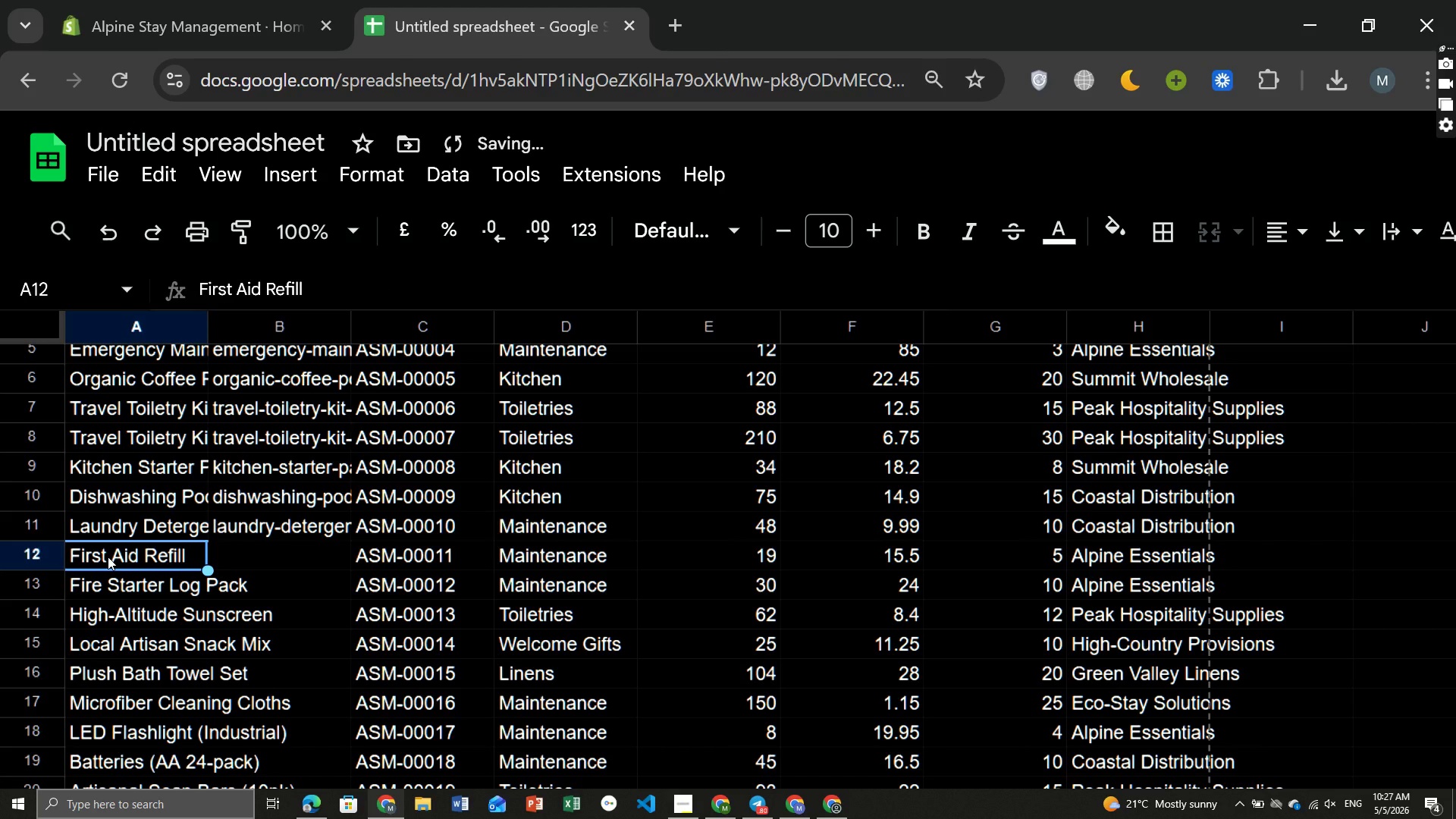 
key(Control+ControlLeft)
 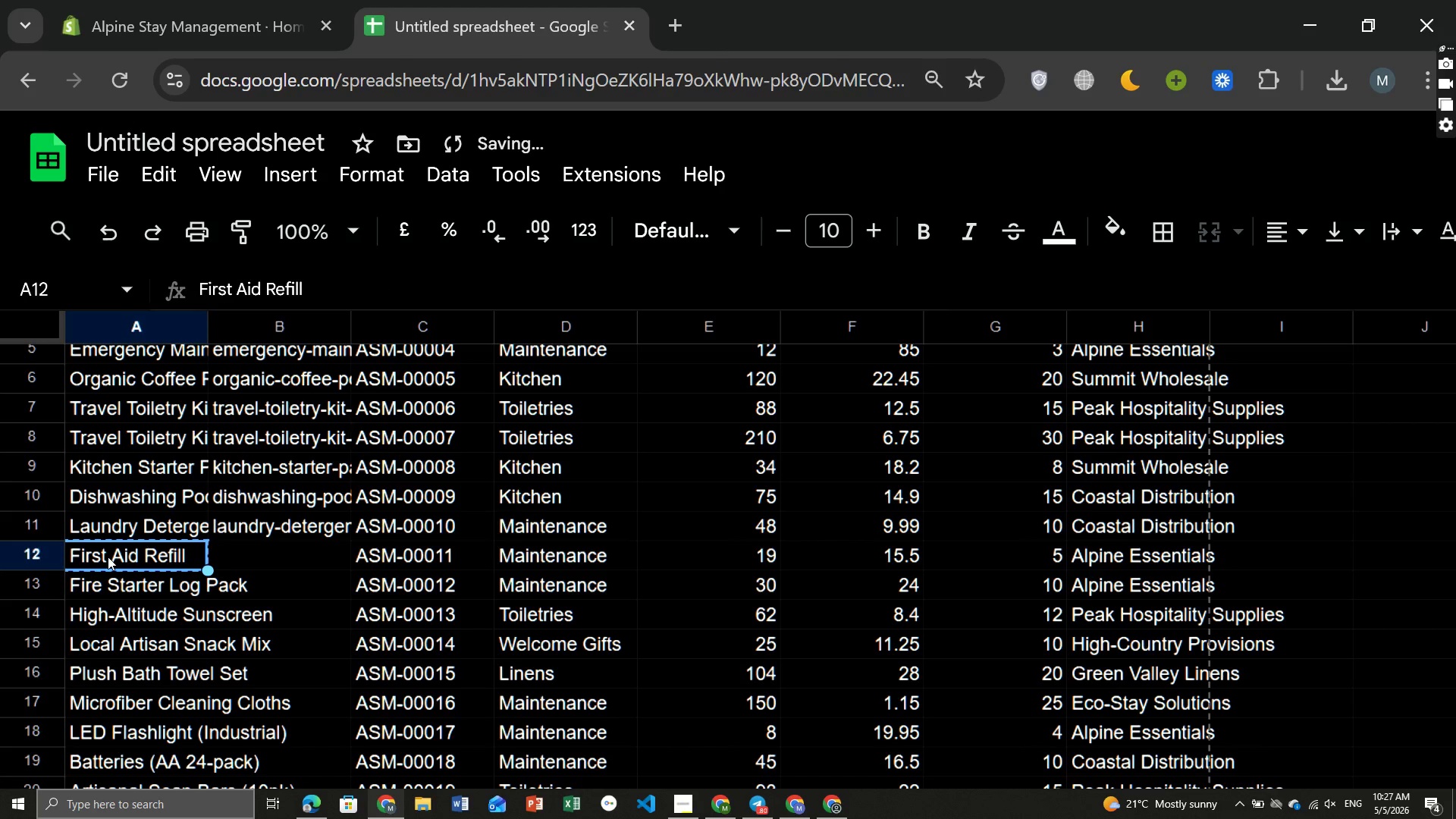 
key(Control+C)
 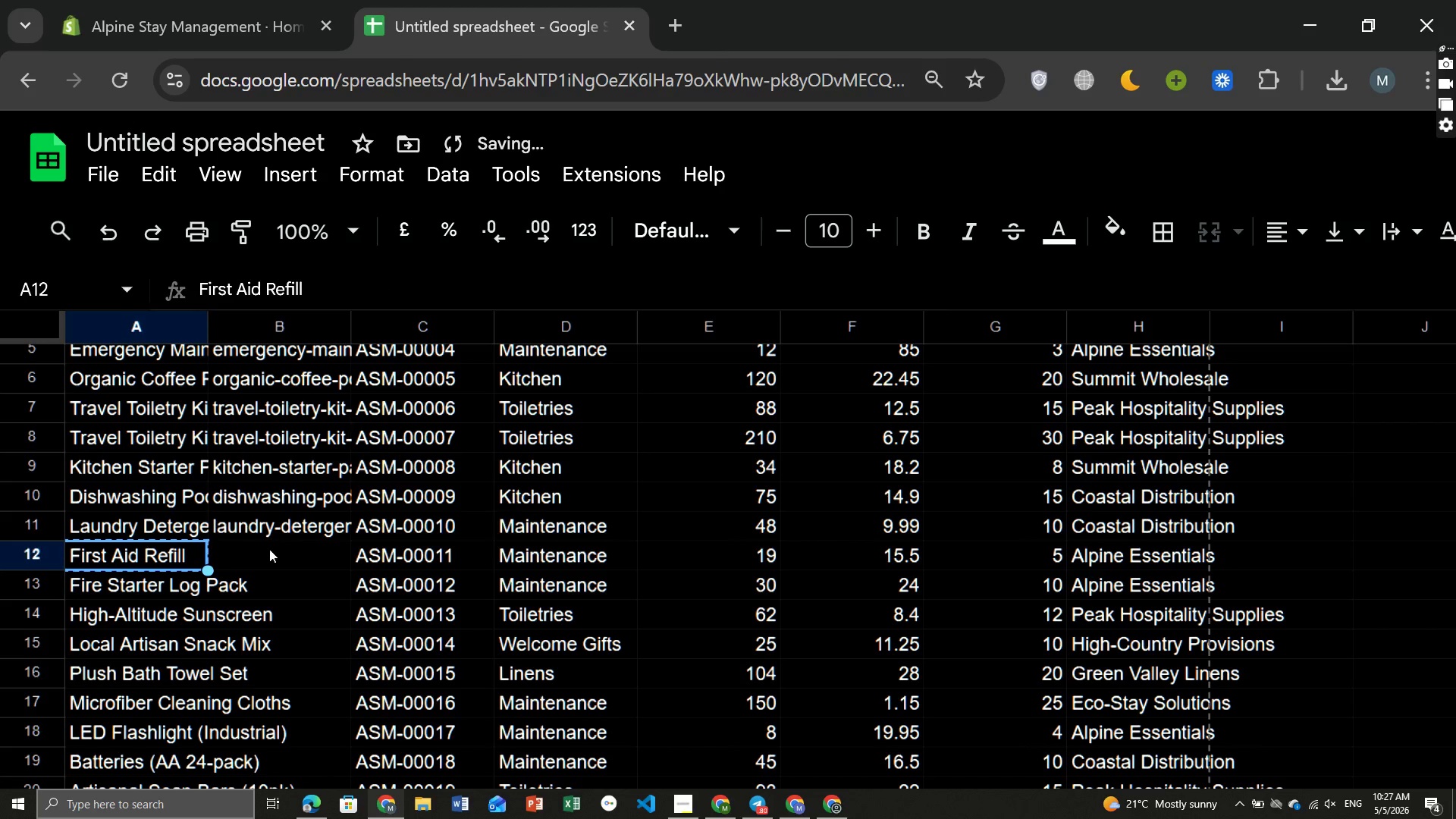 
left_click([269, 549])
 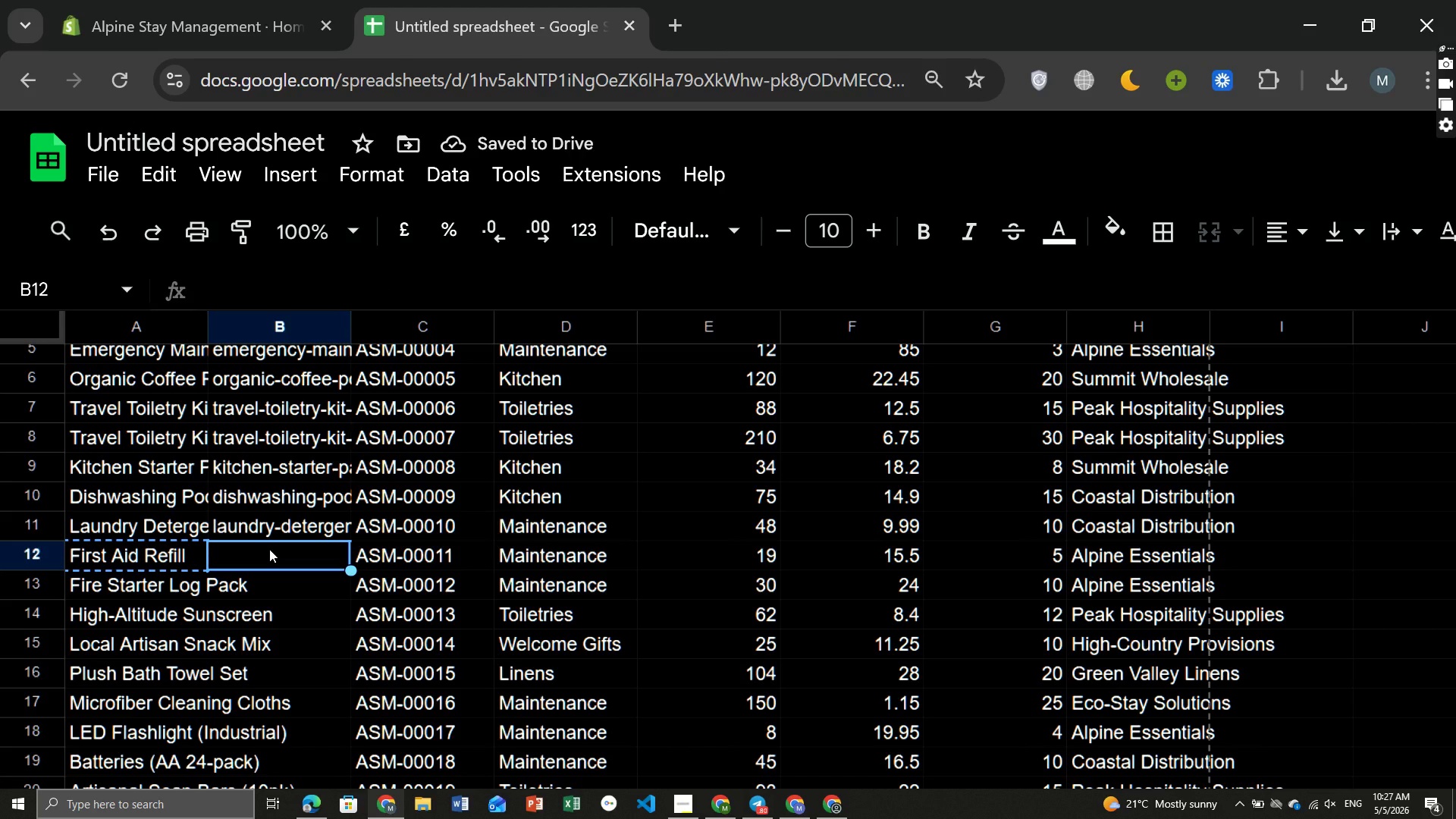 
key(Control+ControlLeft)
 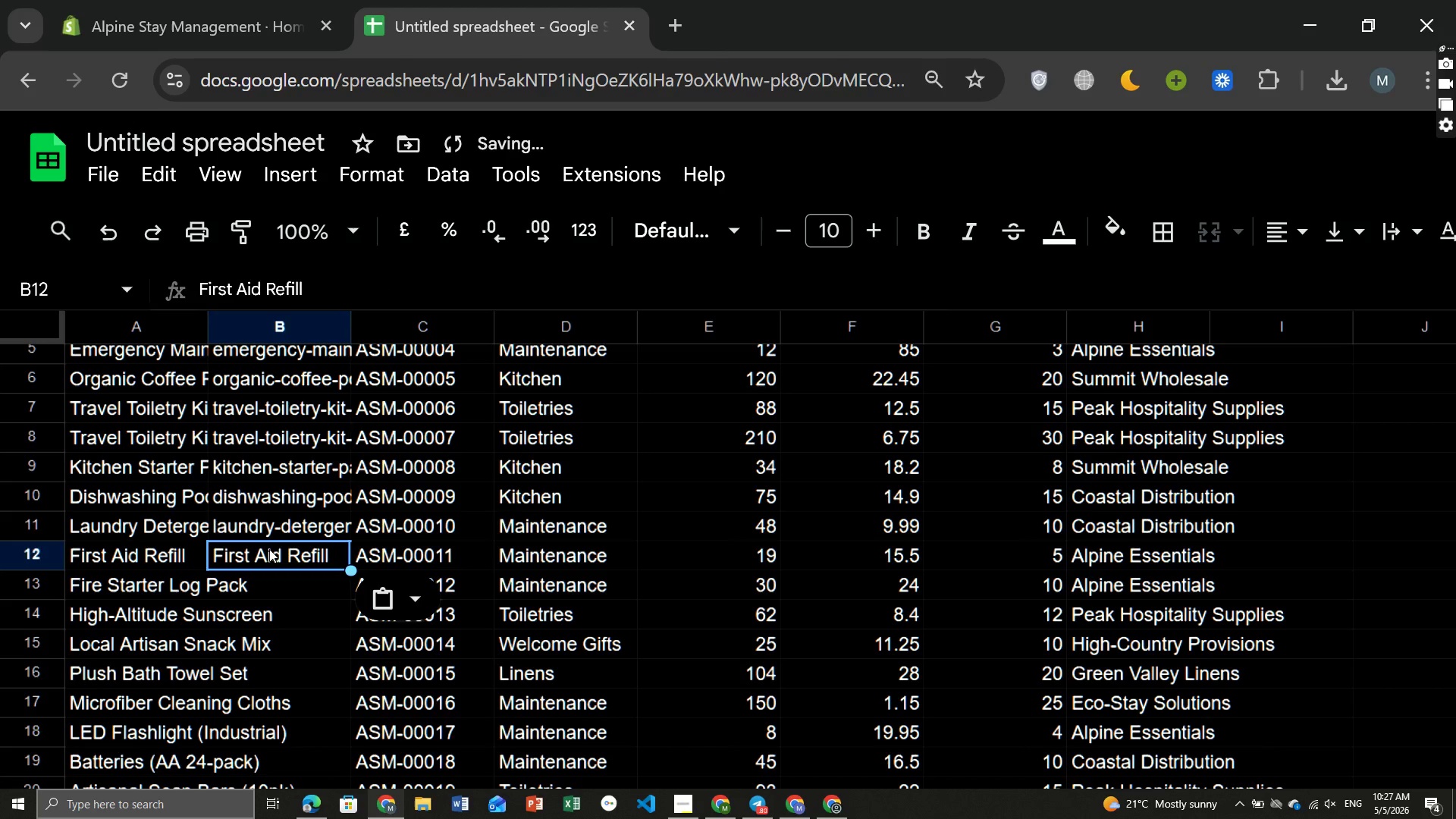 
key(Control+V)
 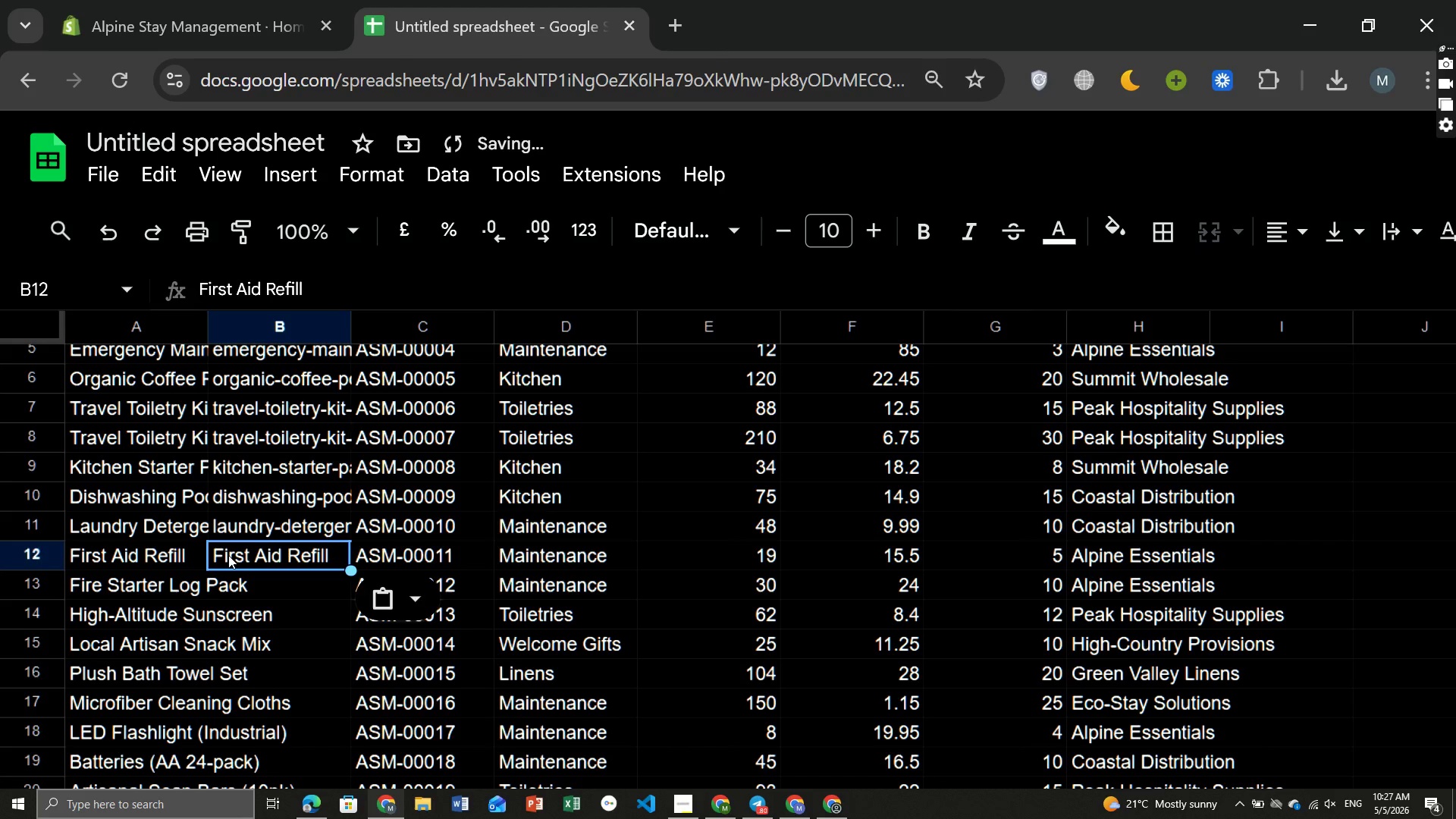 
double_click([228, 555])
 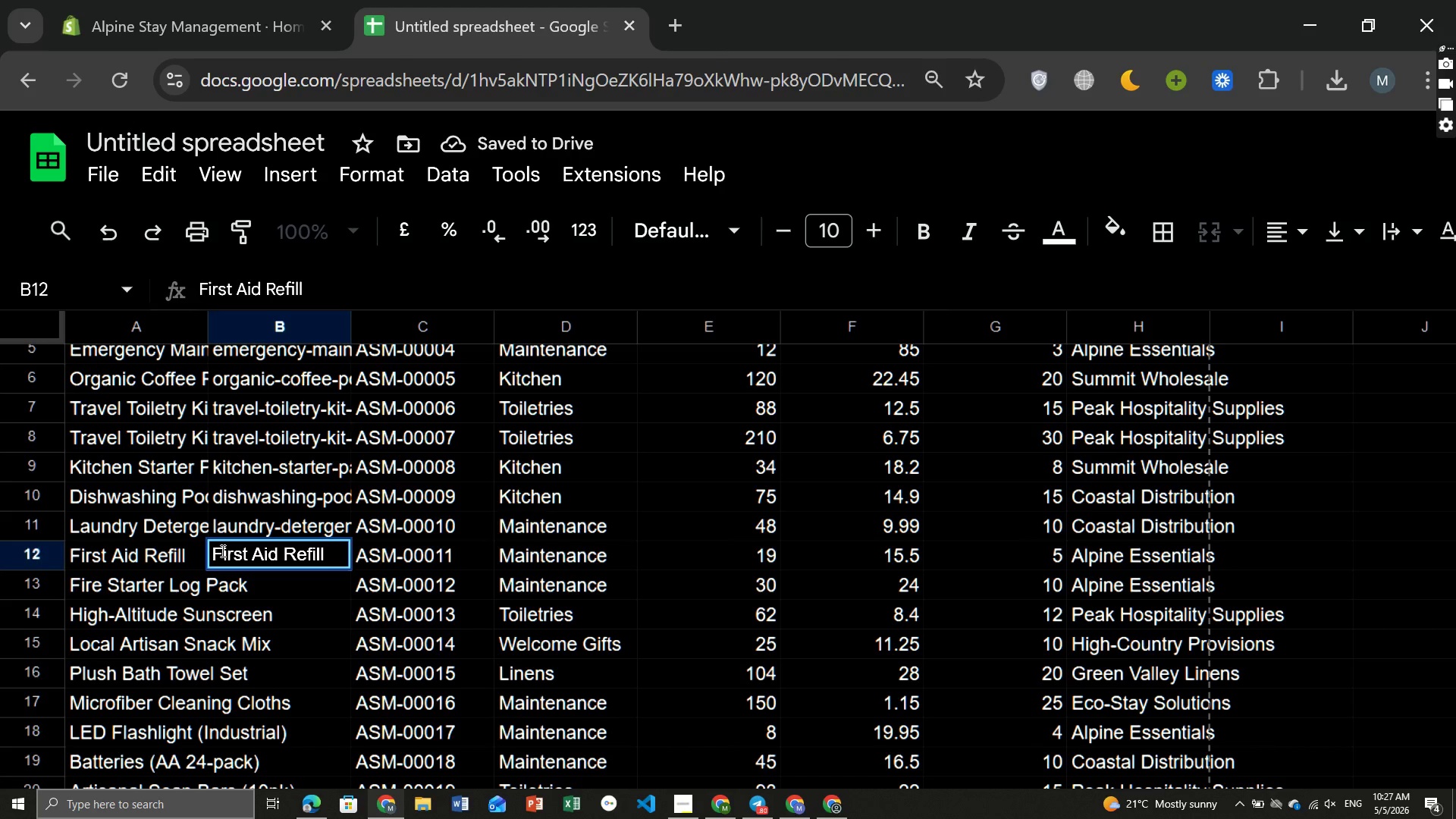 
left_click([221, 551])
 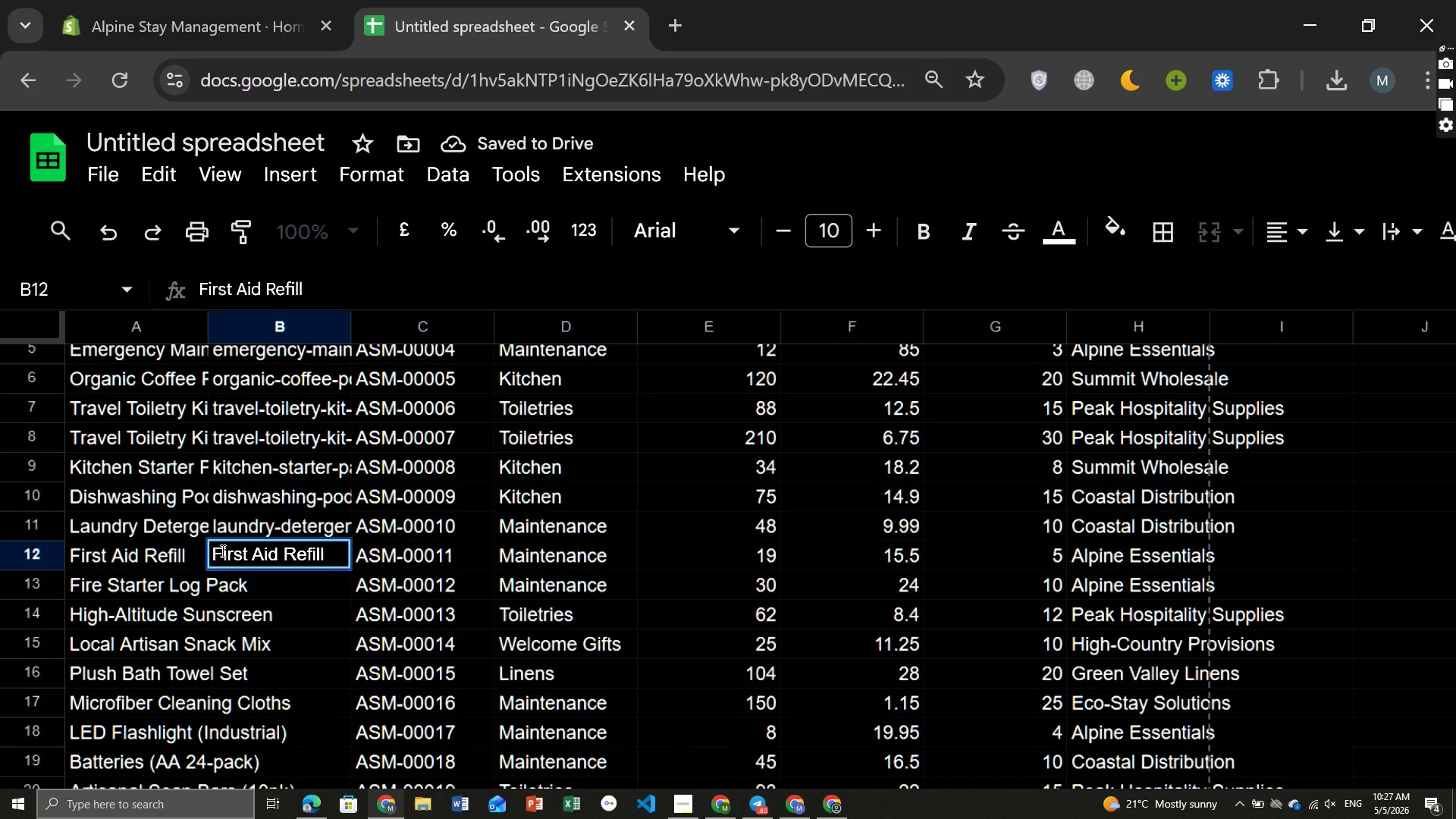 
key(Backspace)
 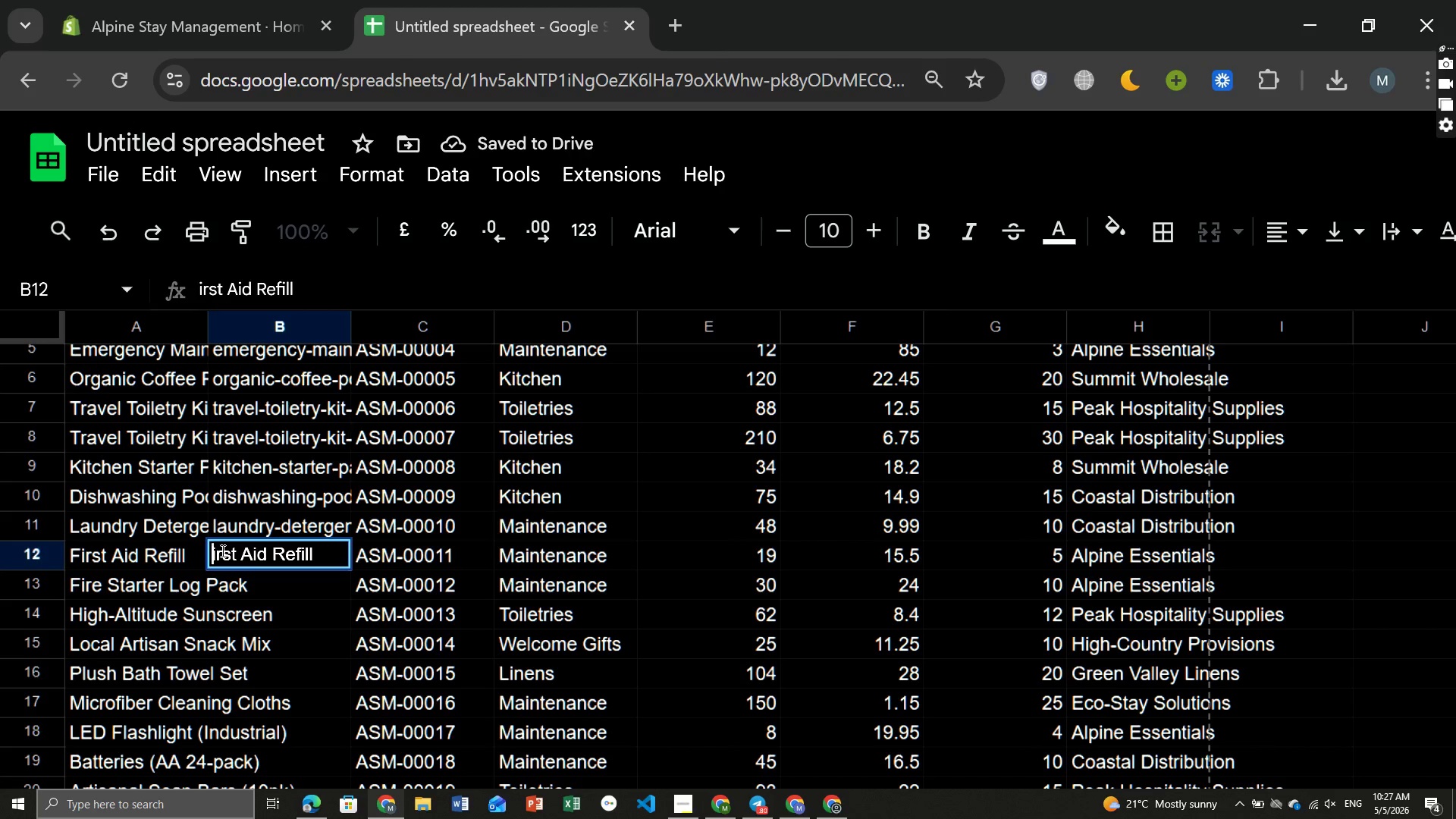 
key(F)
 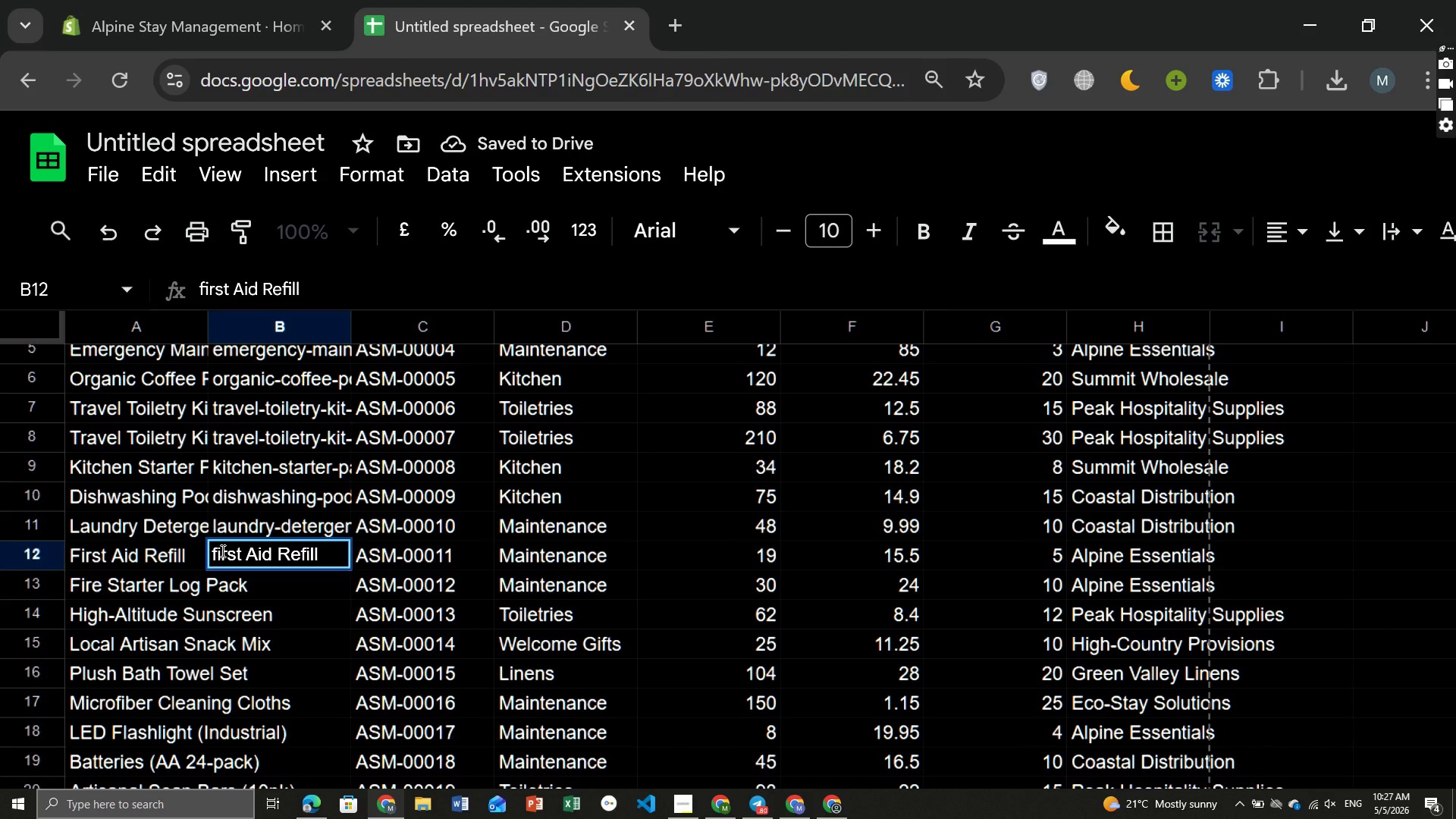 
hold_key(key=ArrowRight, duration=0.59)
 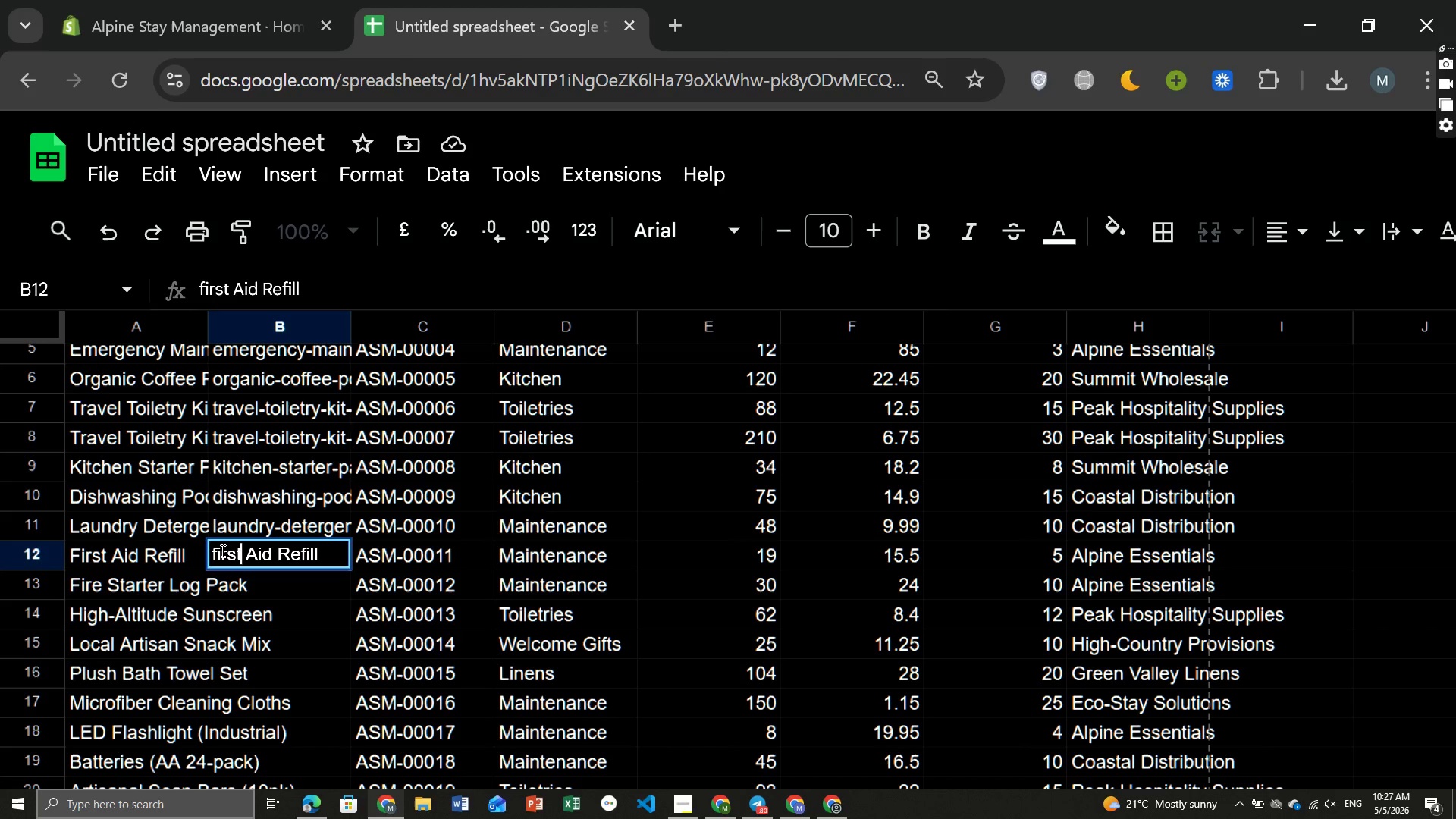 
key(ArrowRight)
 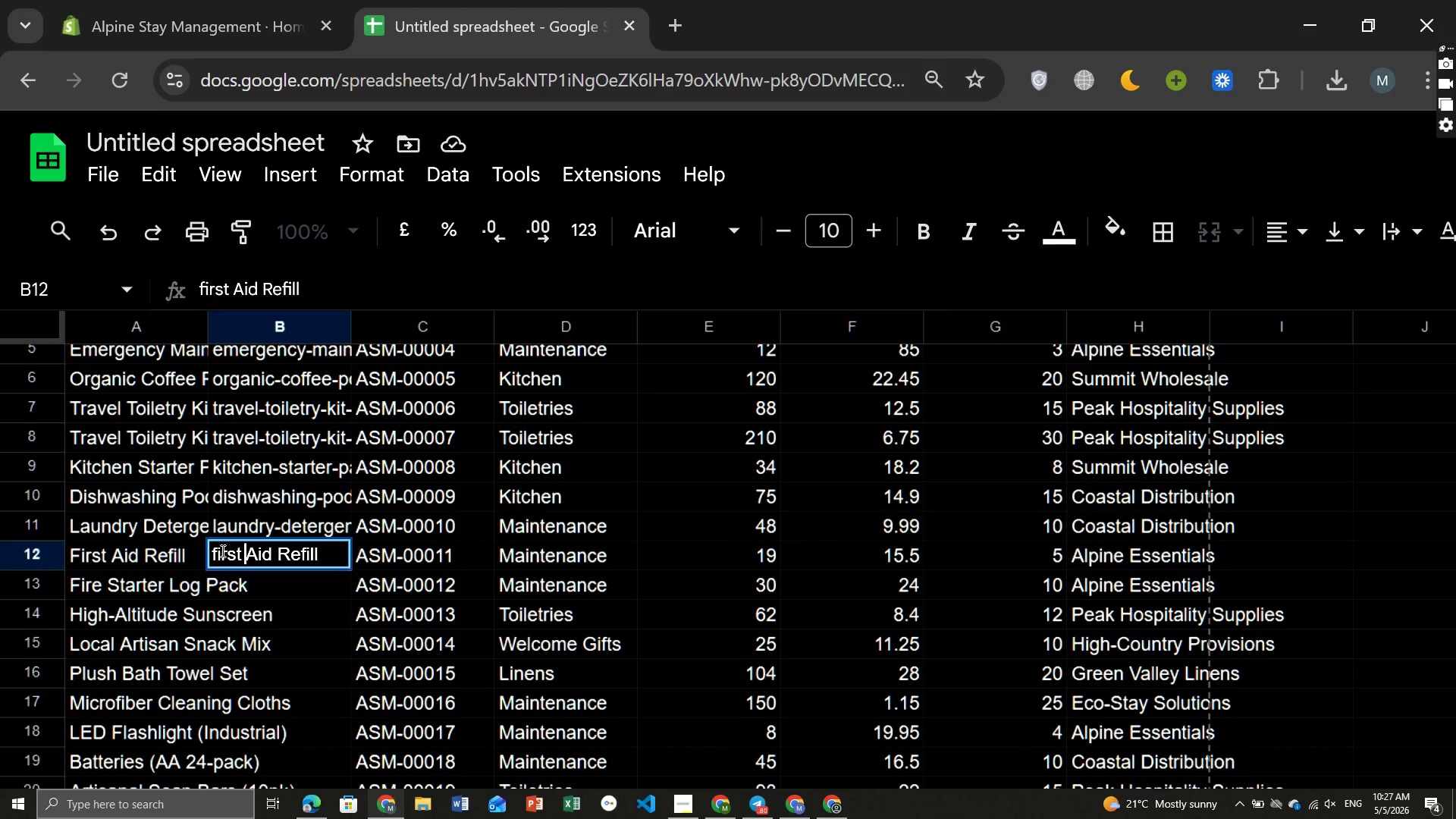 
key(ArrowRight)
 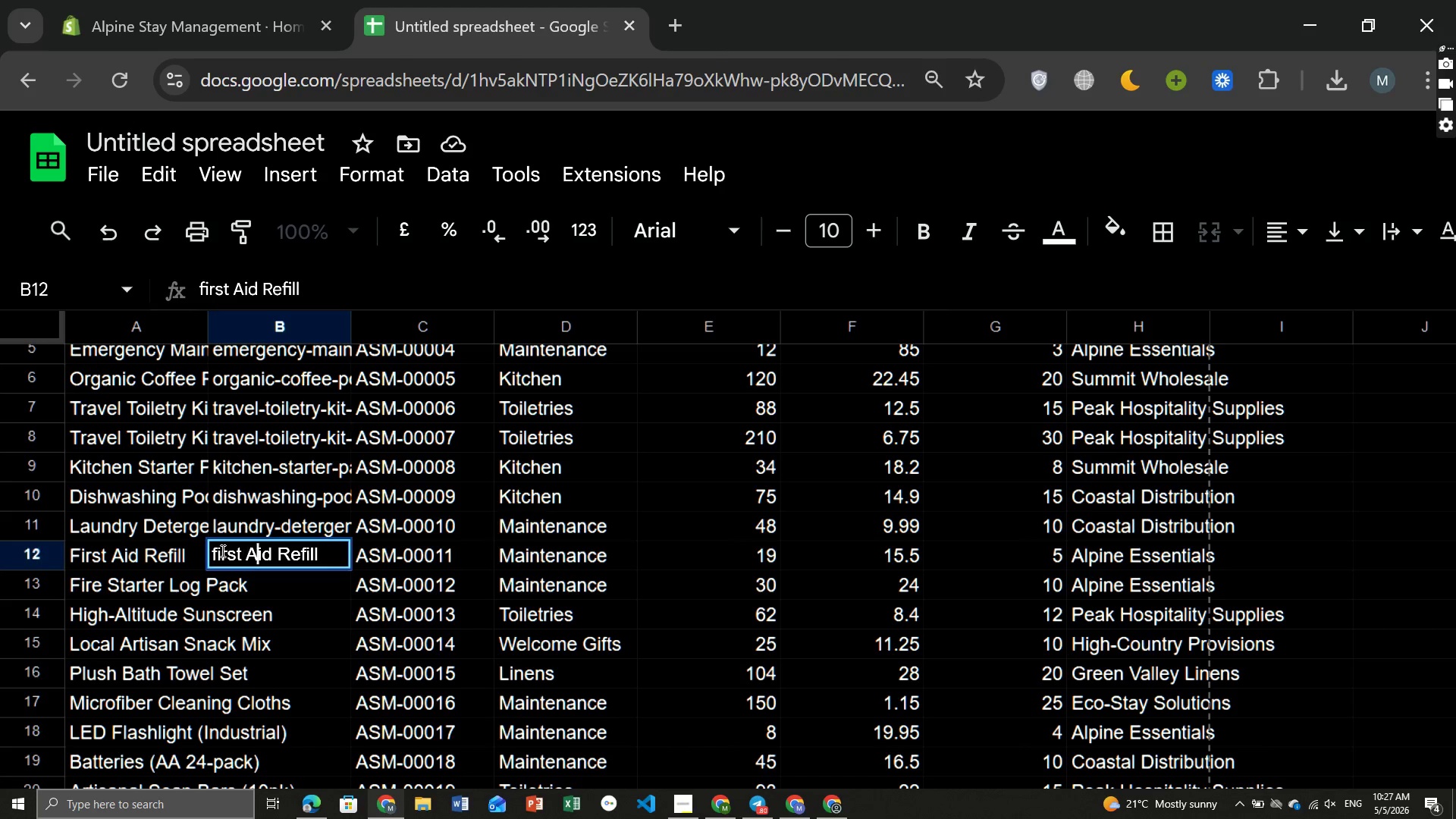 
key(ArrowRight)
 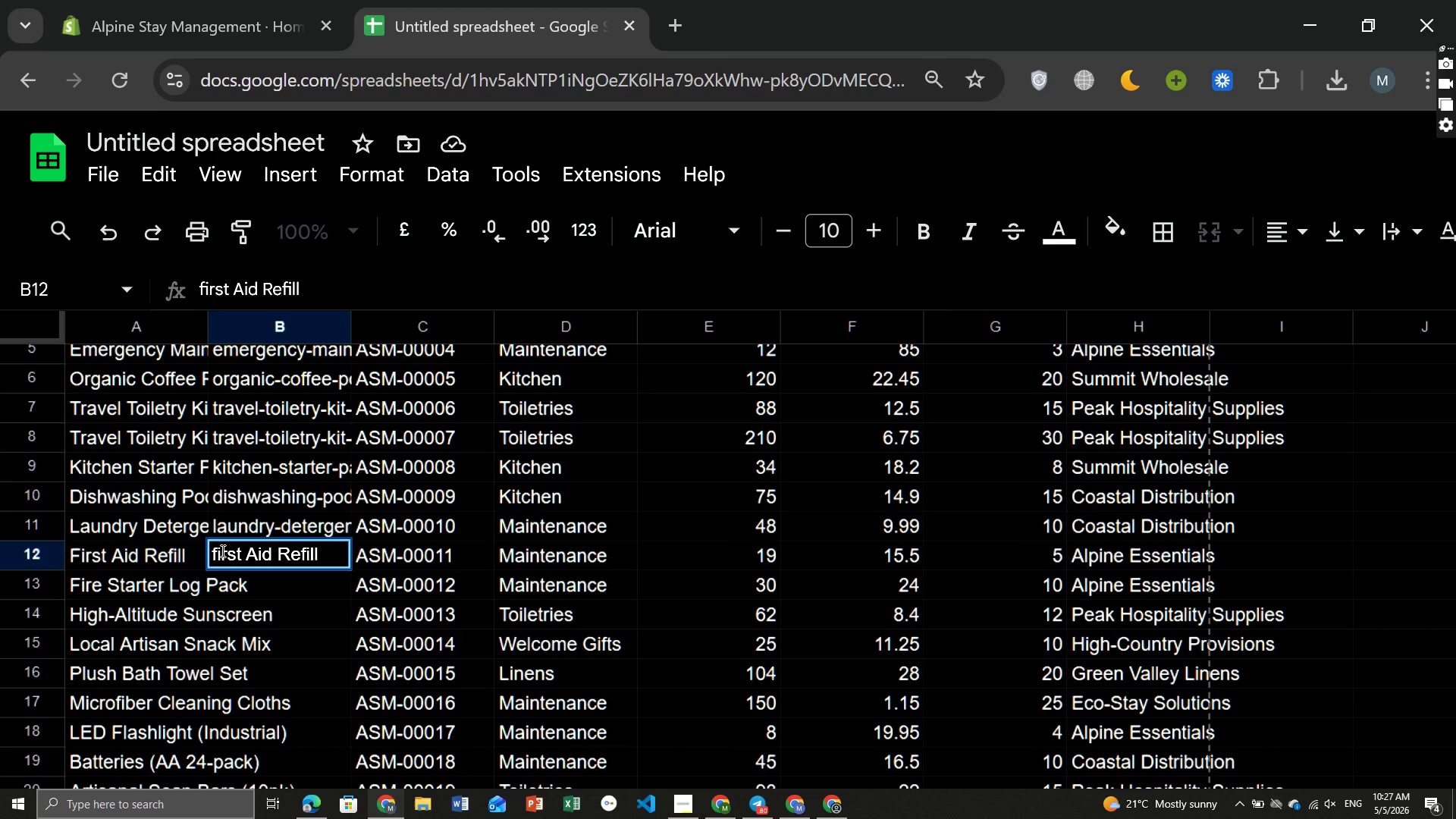 
key(Backspace)
 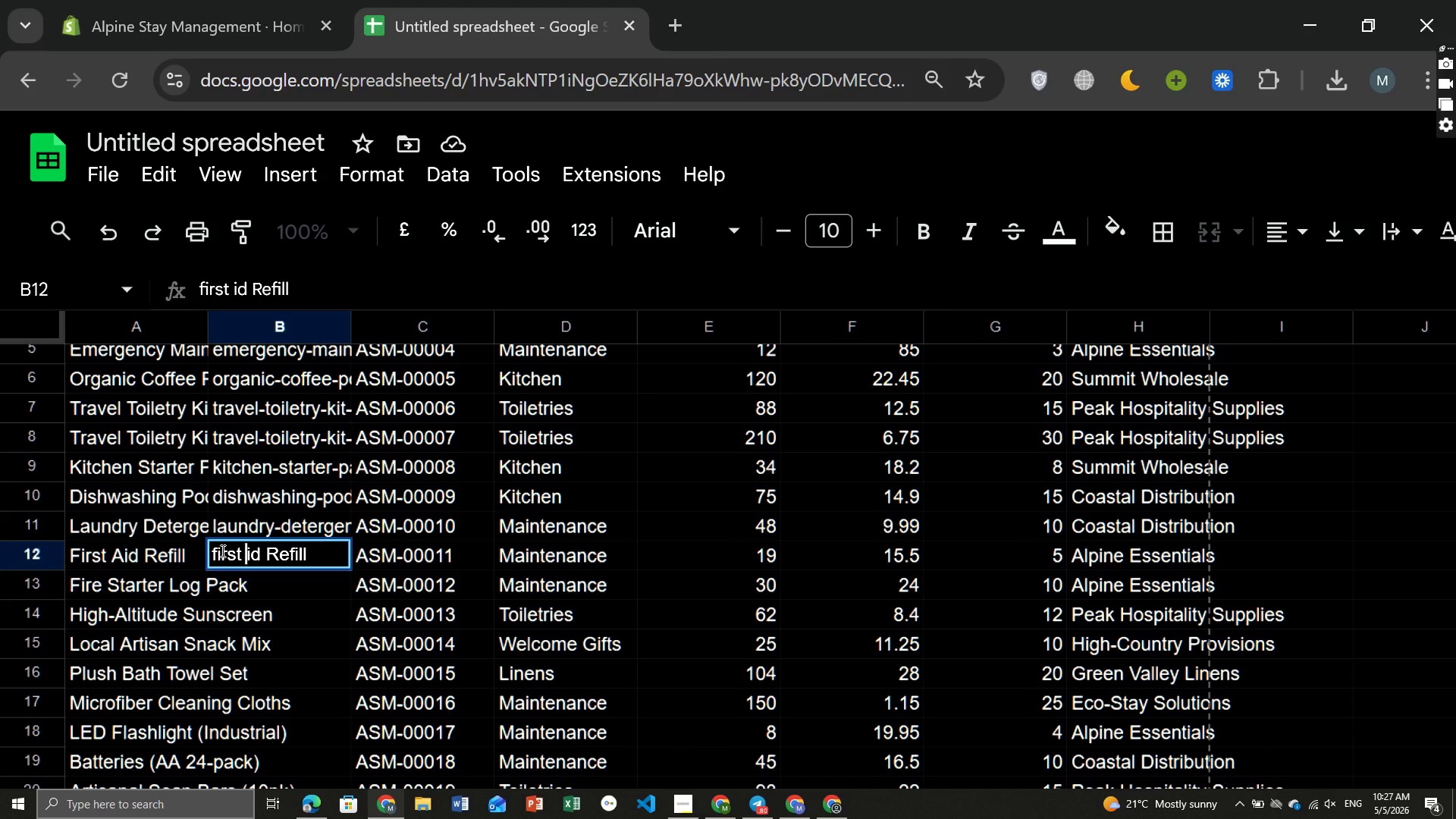 
key(Backspace)
 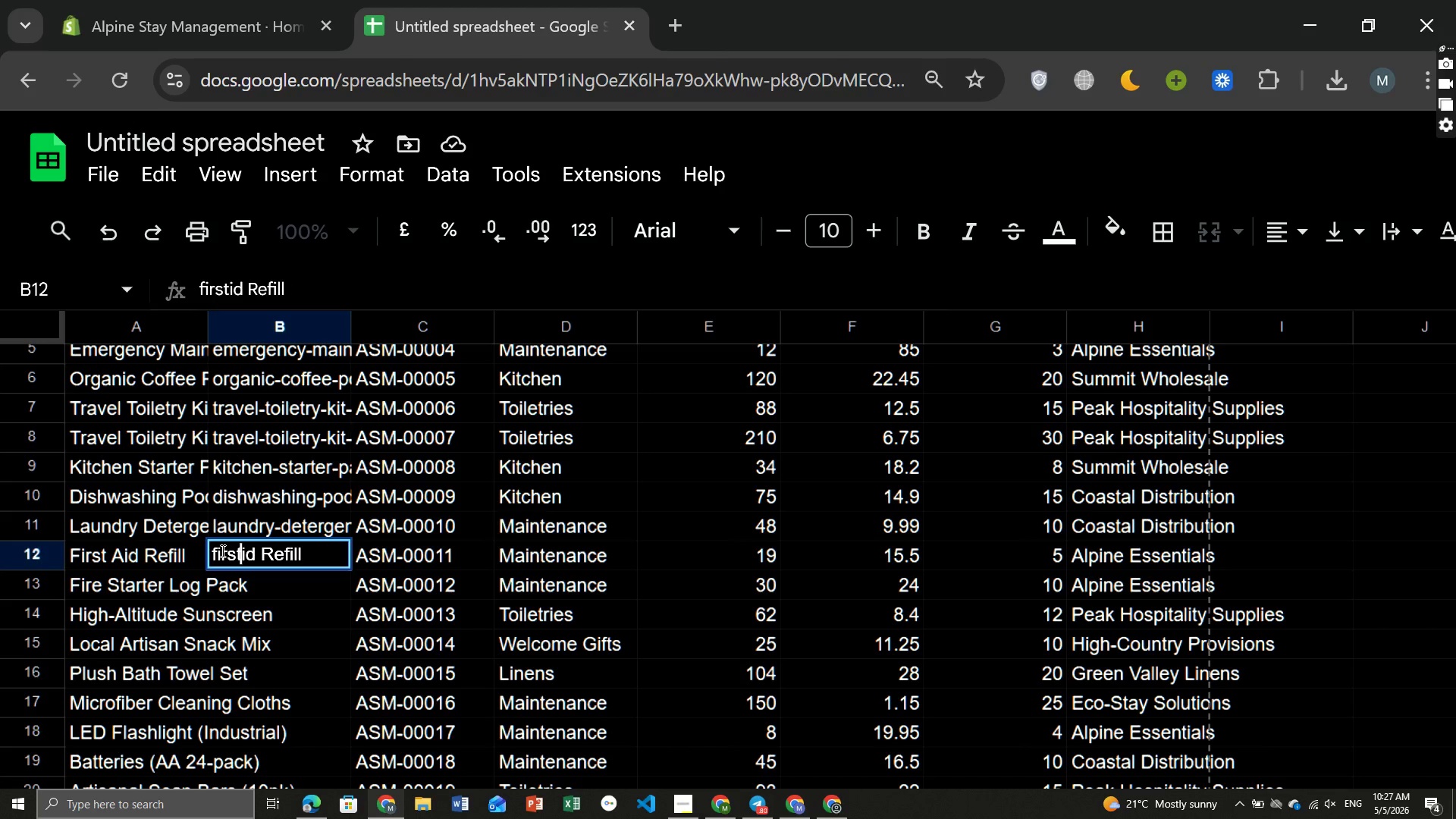 
key(Minus)
 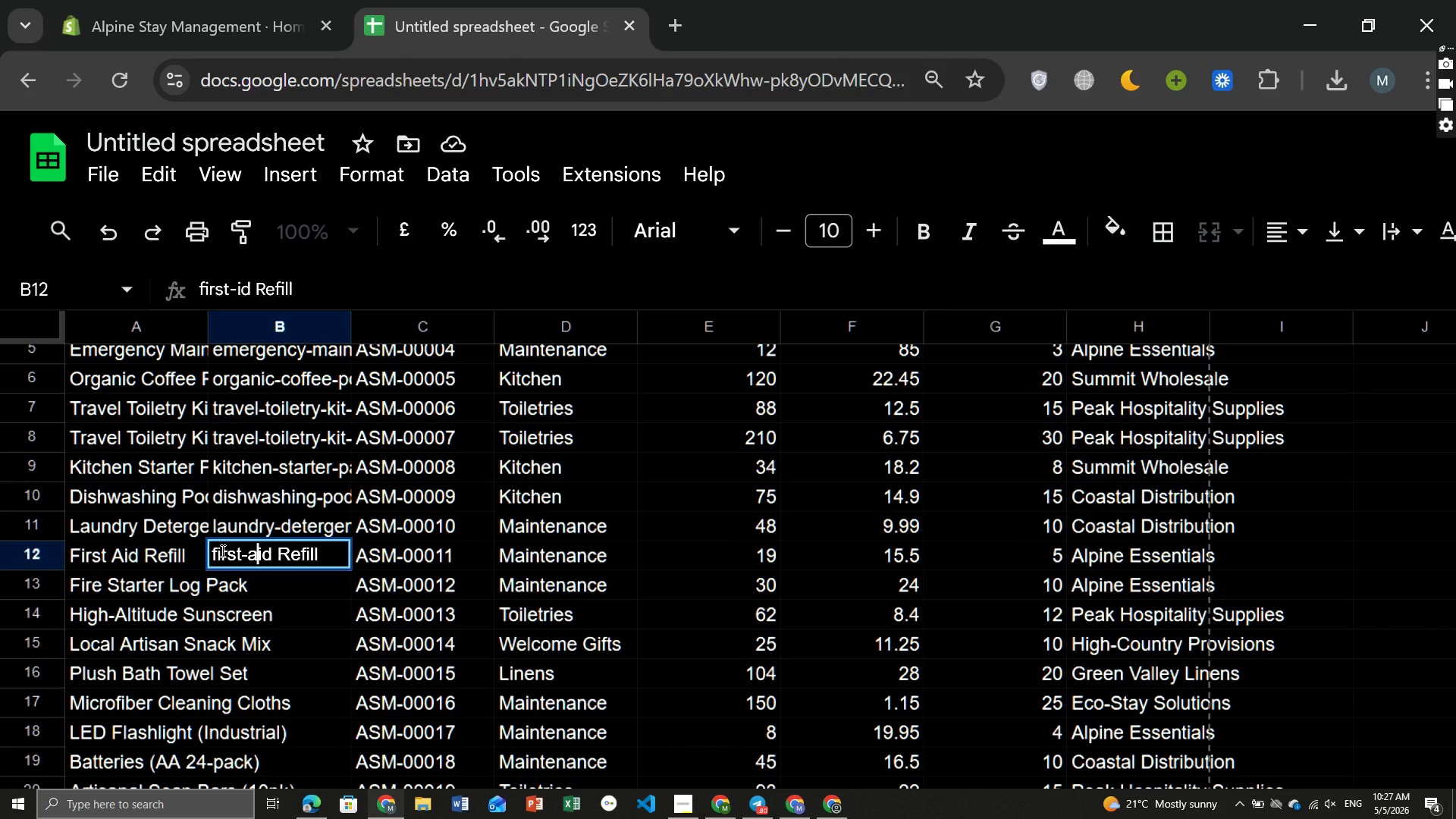 
key(A)
 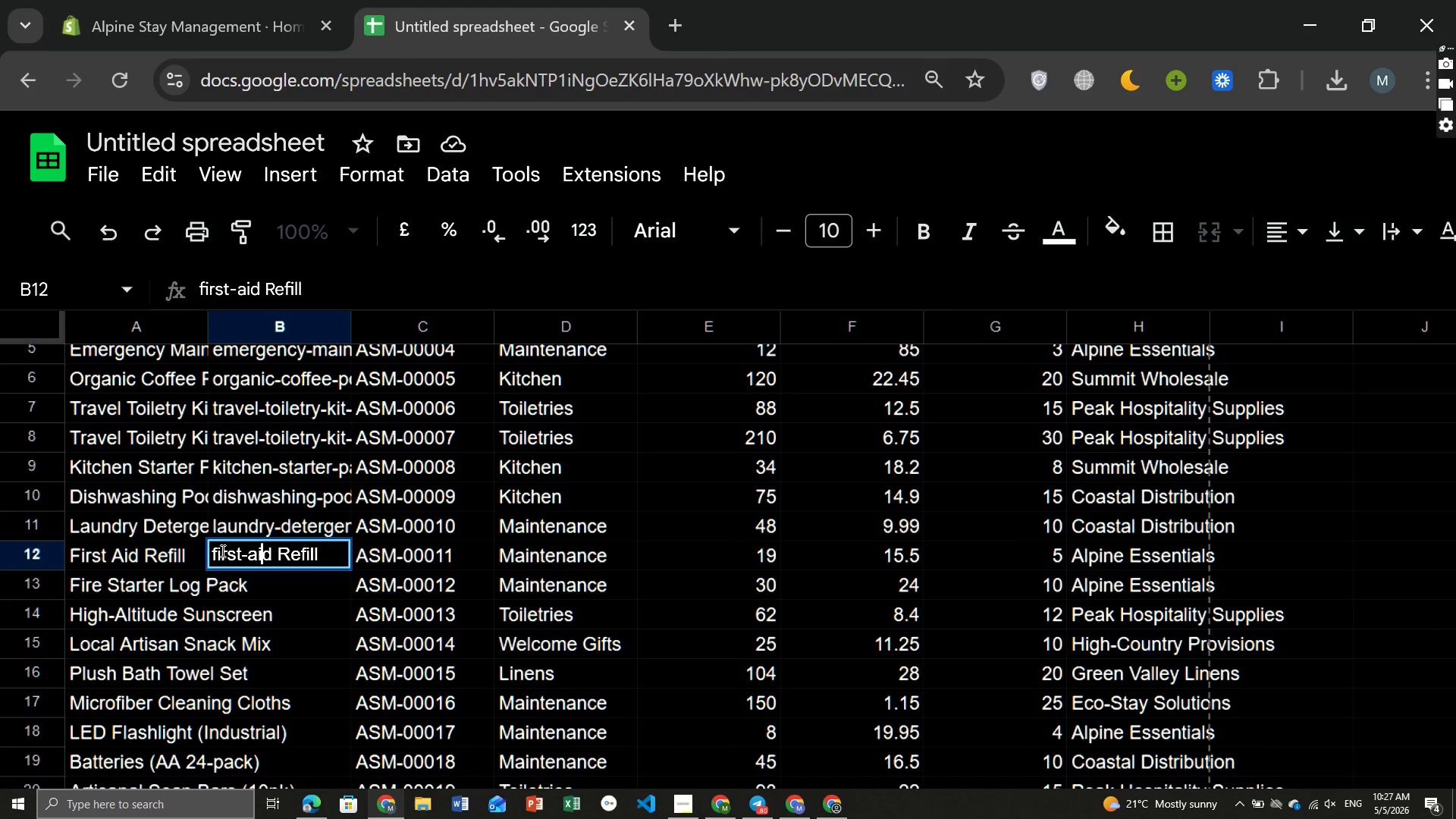 
hold_key(key=ArrowRight, duration=0.58)
 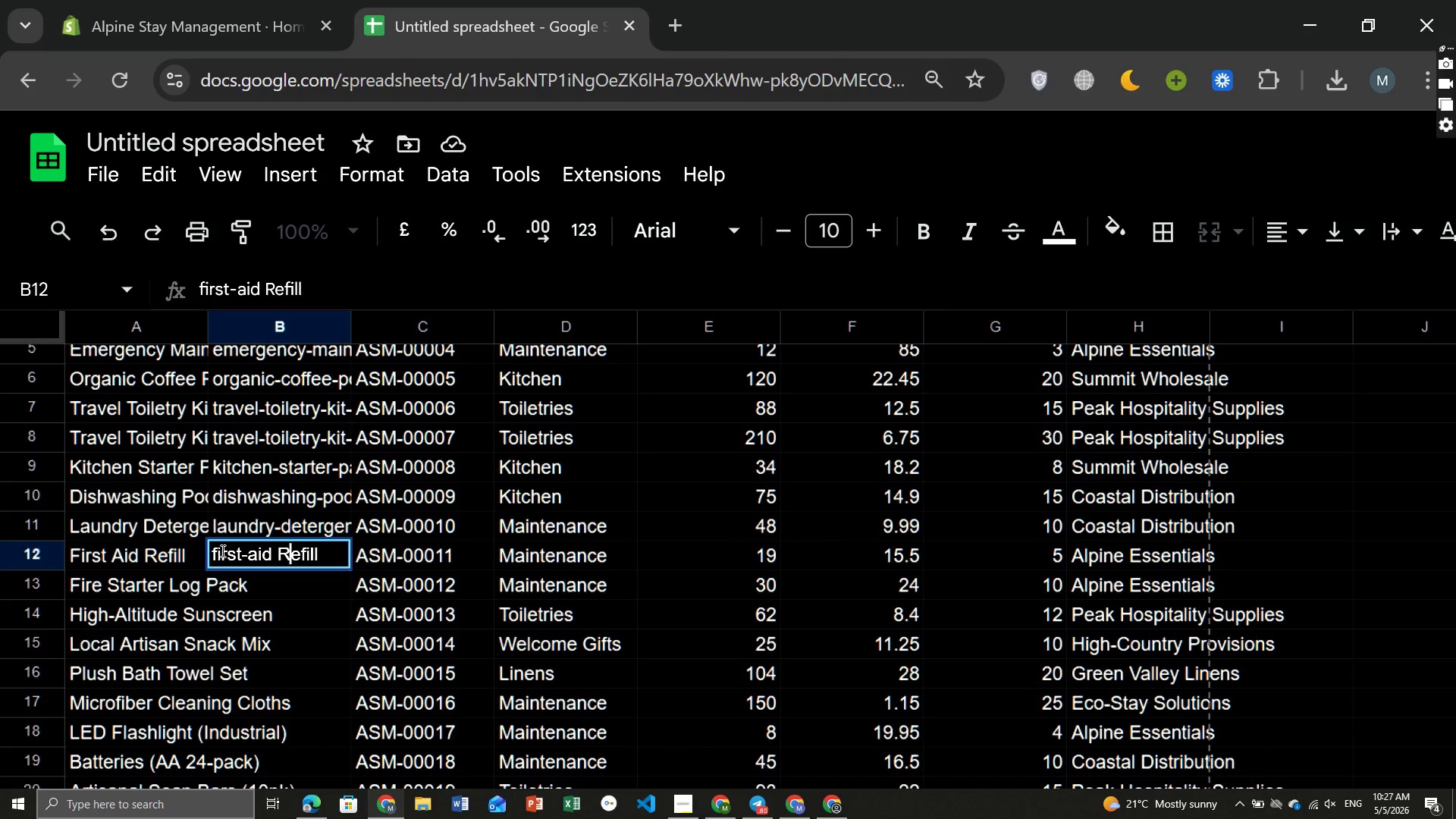 
key(ArrowRight)
 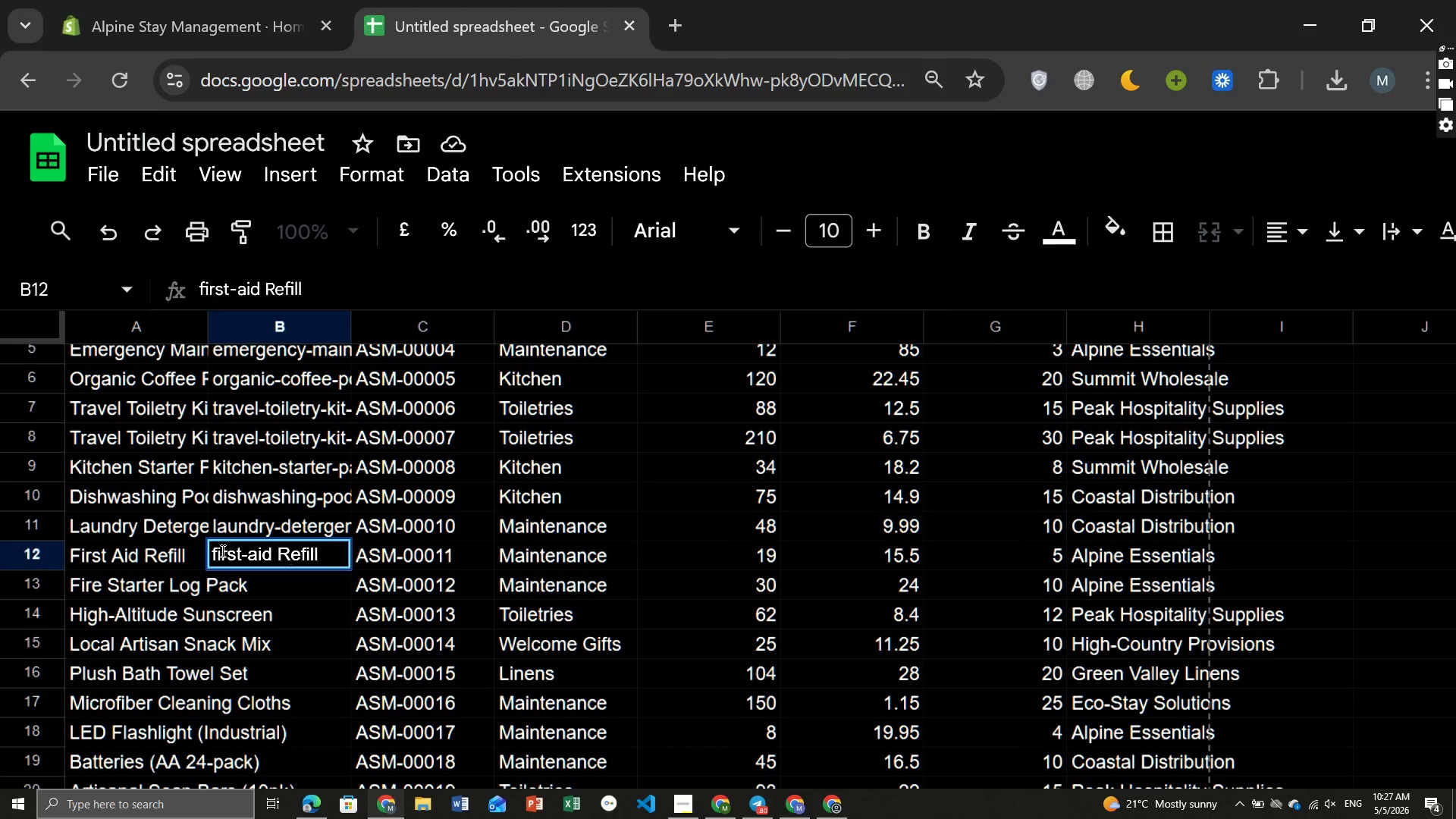 
key(Backspace)
 